 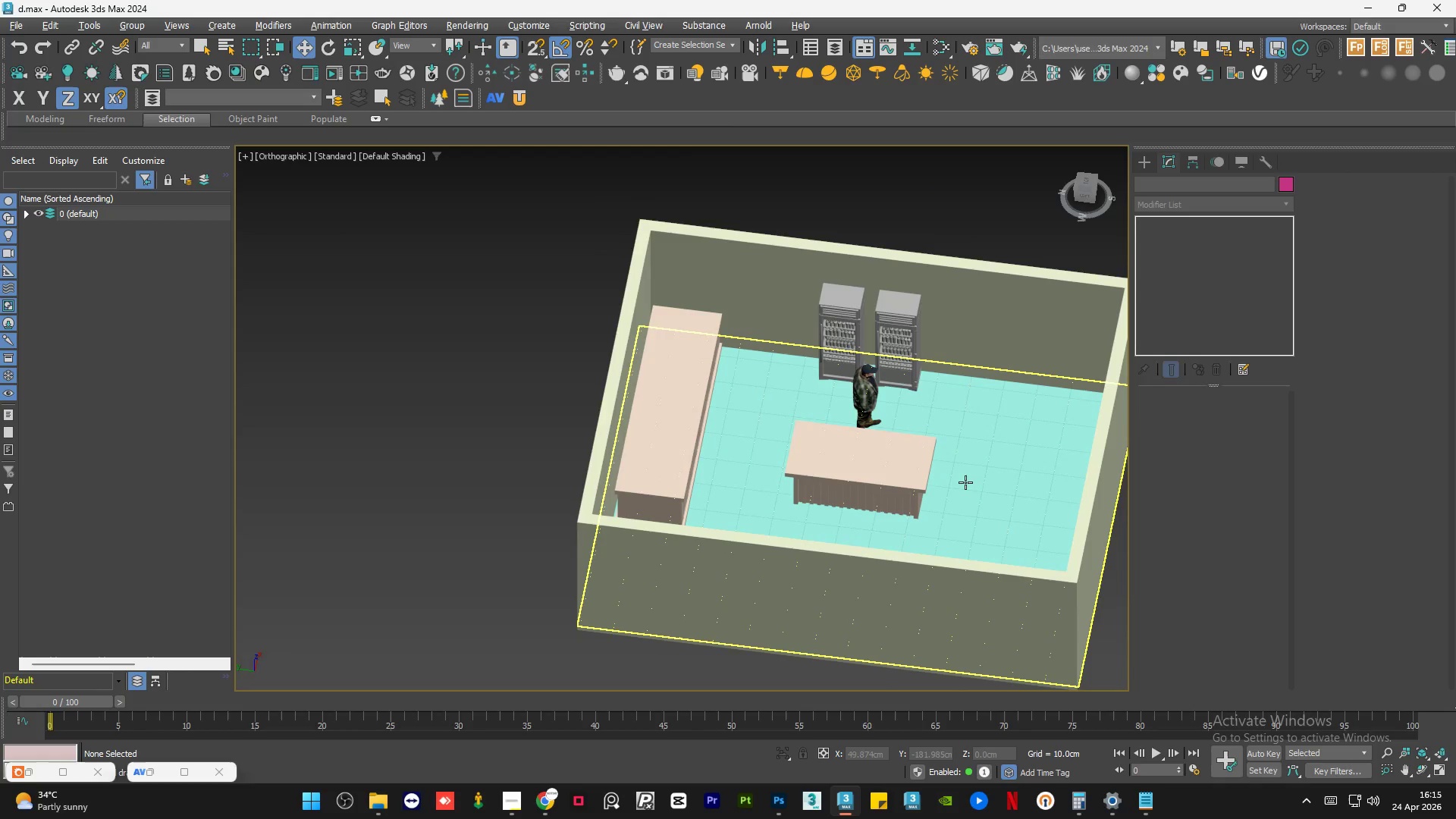 
hold_key(key=AltLeft, duration=1.84)
 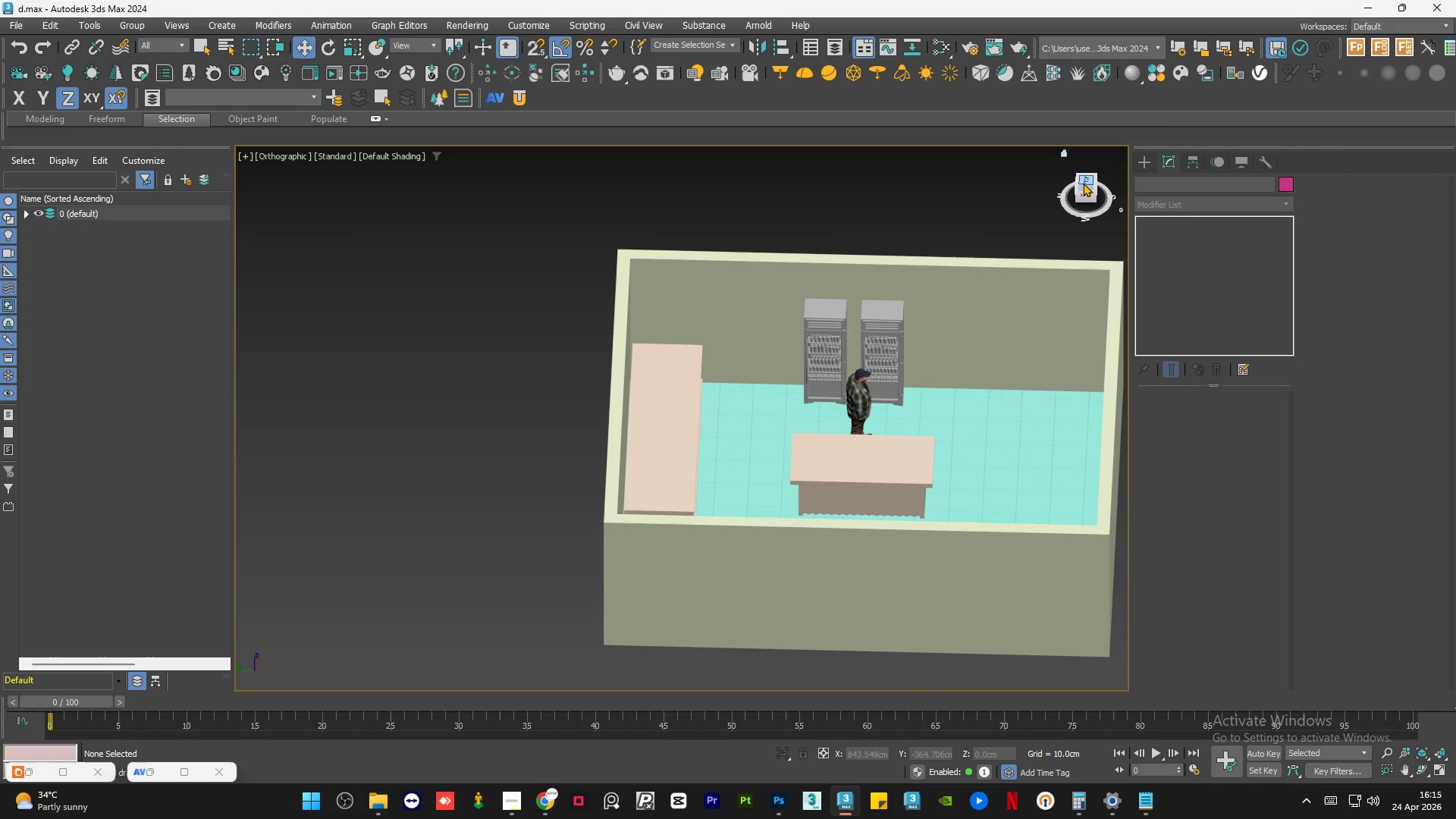 
left_click([1084, 180])
 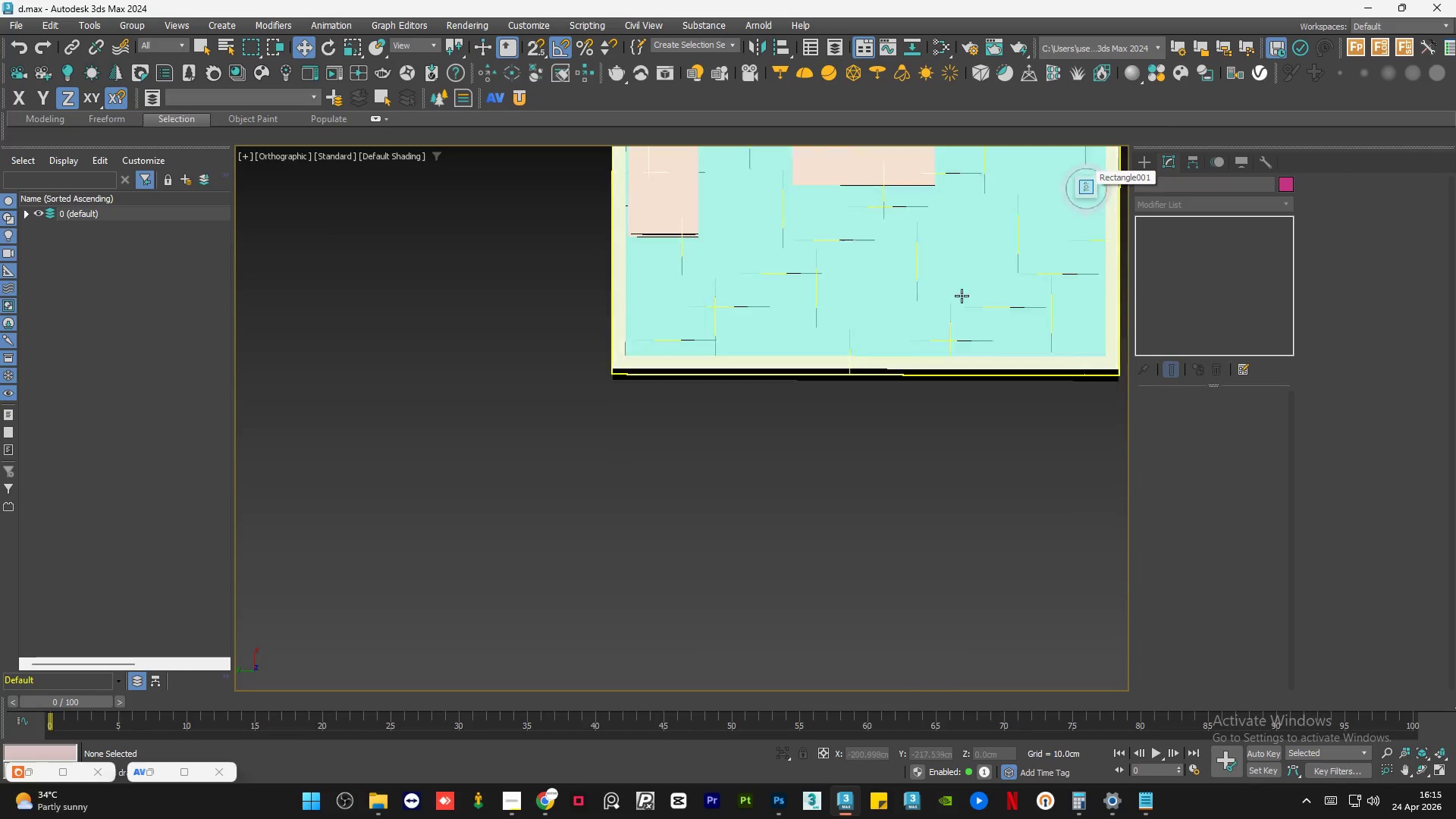 
scroll: coordinate [799, 410], scroll_direction: down, amount: 3.0
 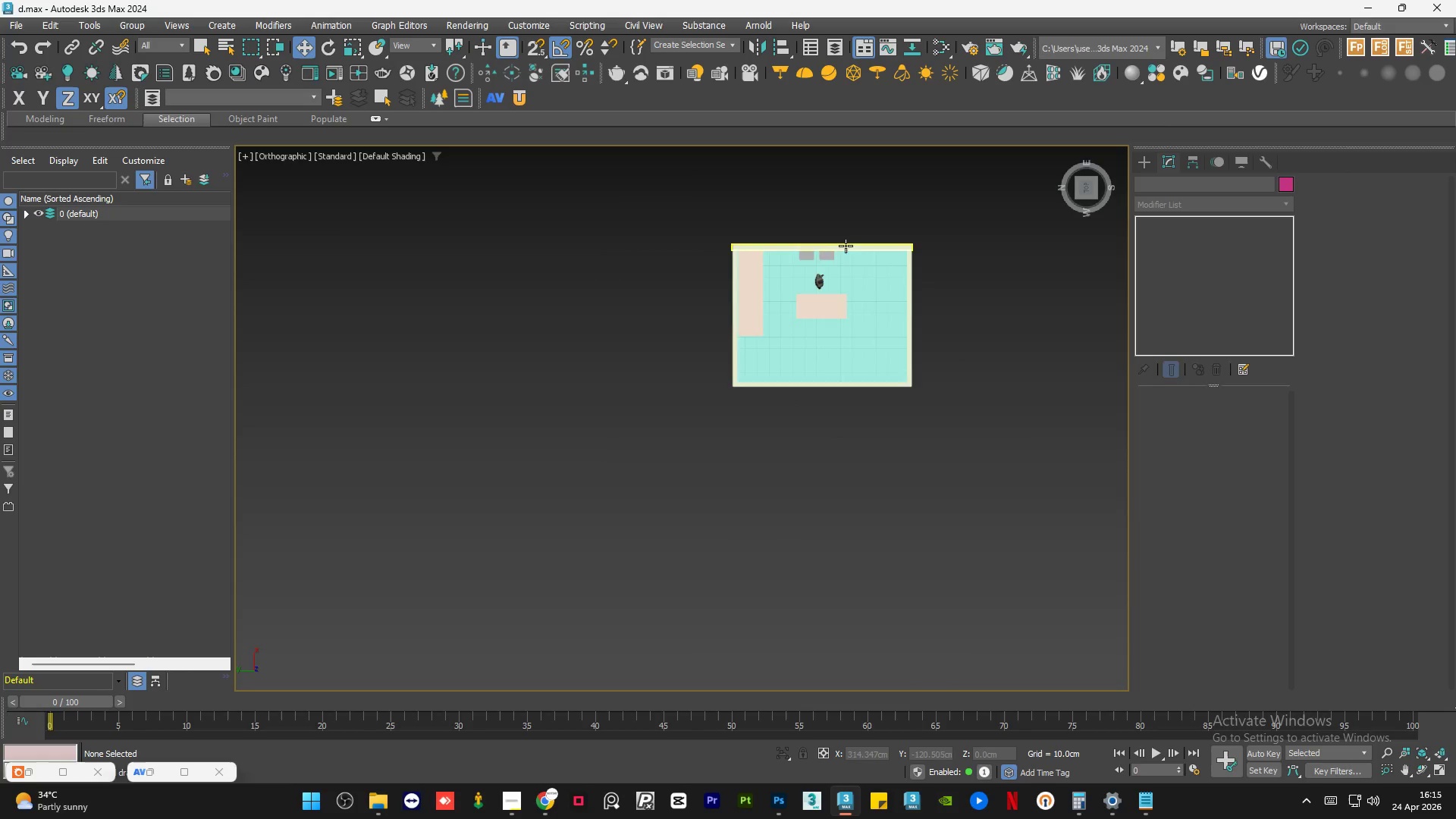 
left_click([815, 276])
 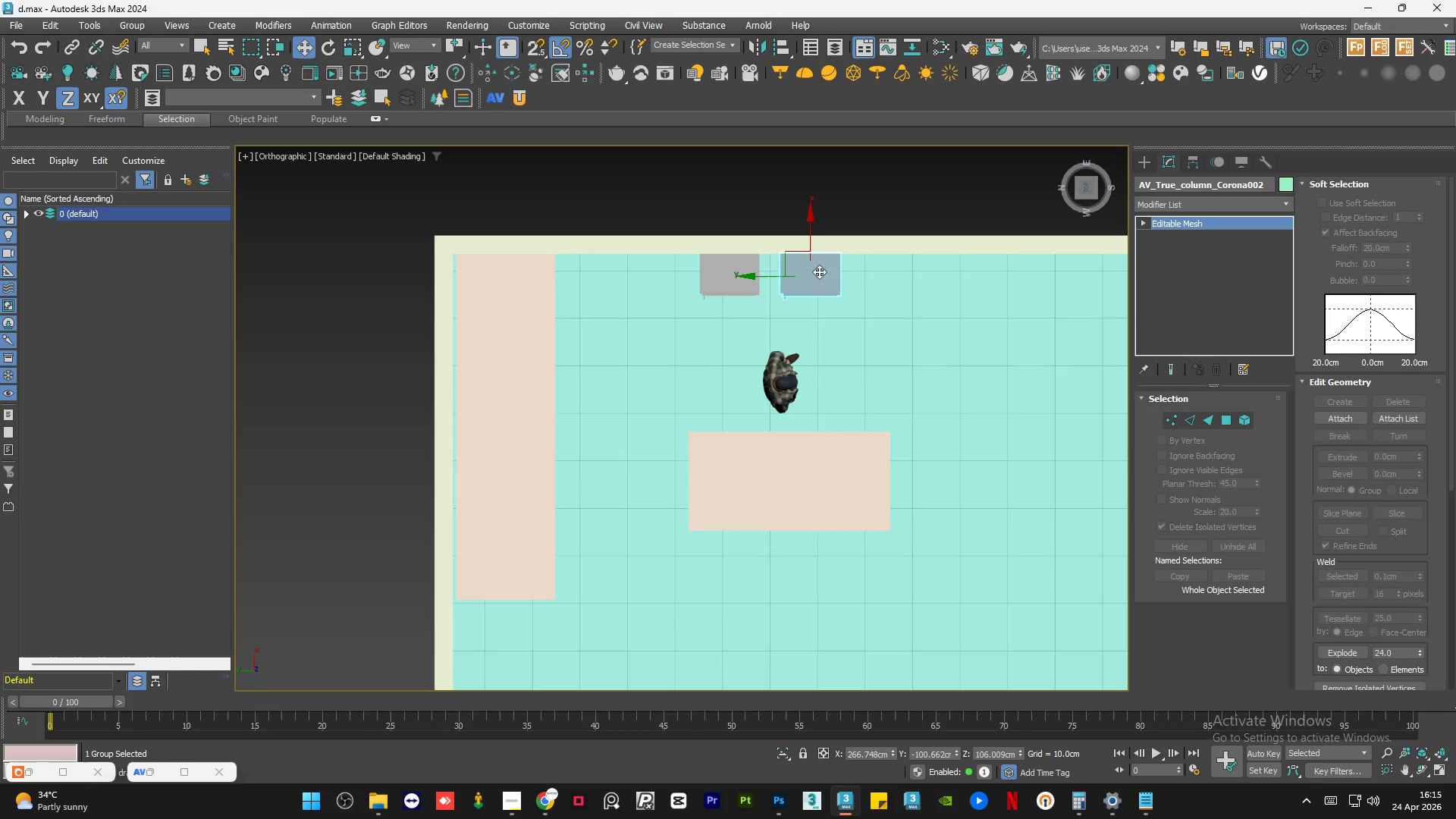 
scroll: coordinate [824, 266], scroll_direction: up, amount: 6.0
 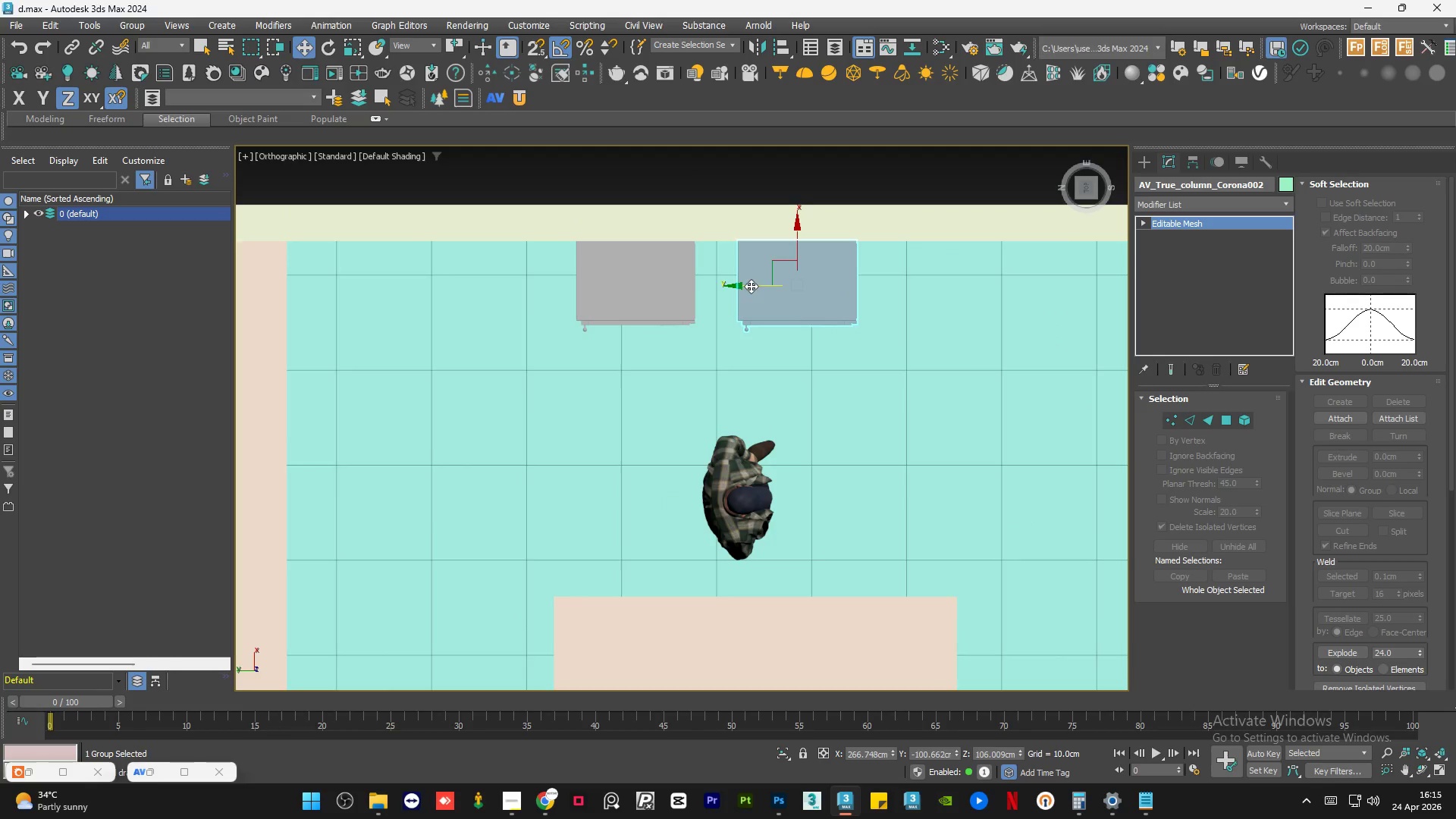 
left_click([672, 287])
 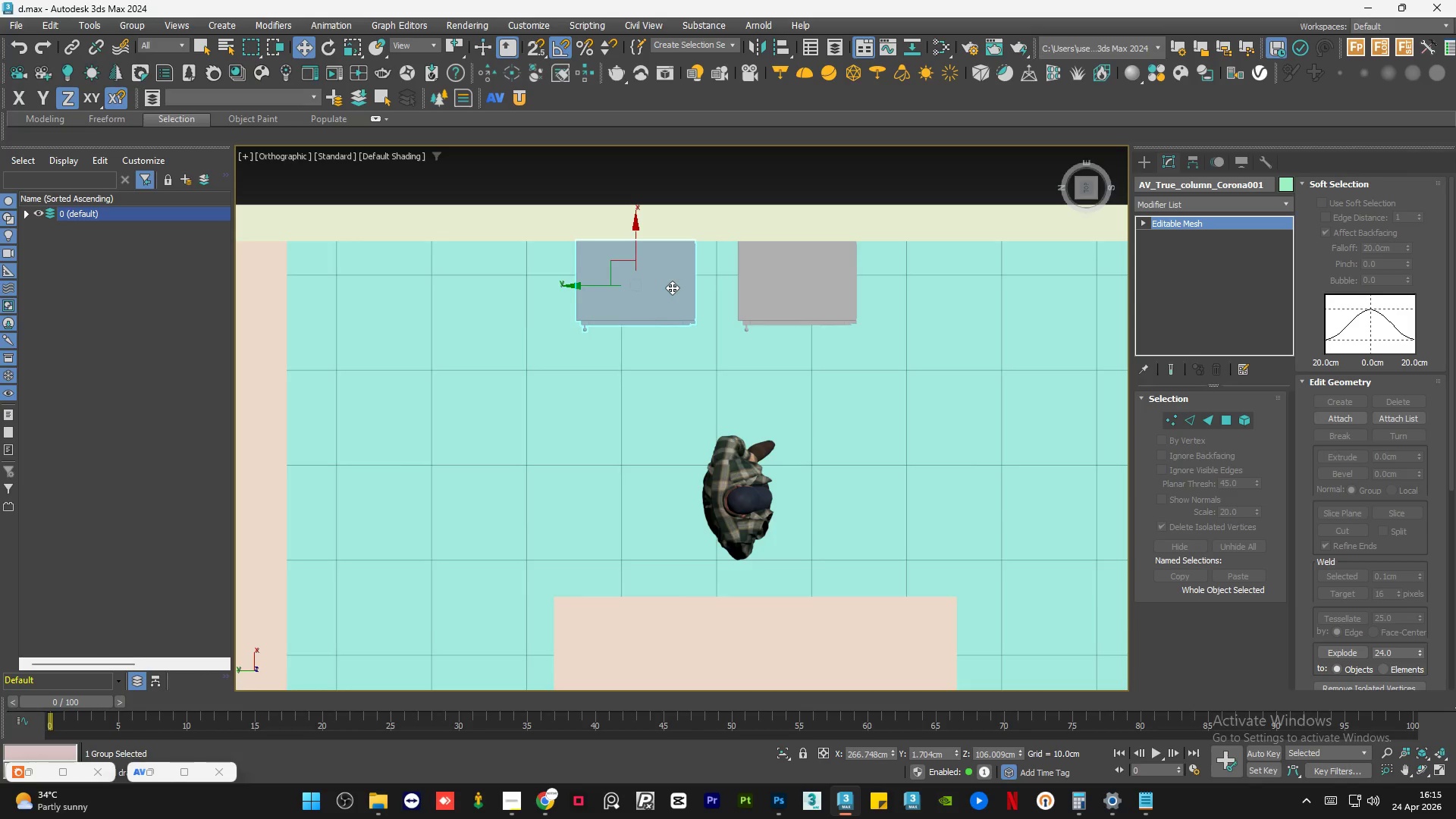 
left_click_drag(start_coordinate=[596, 285], to_coordinate=[636, 285])
 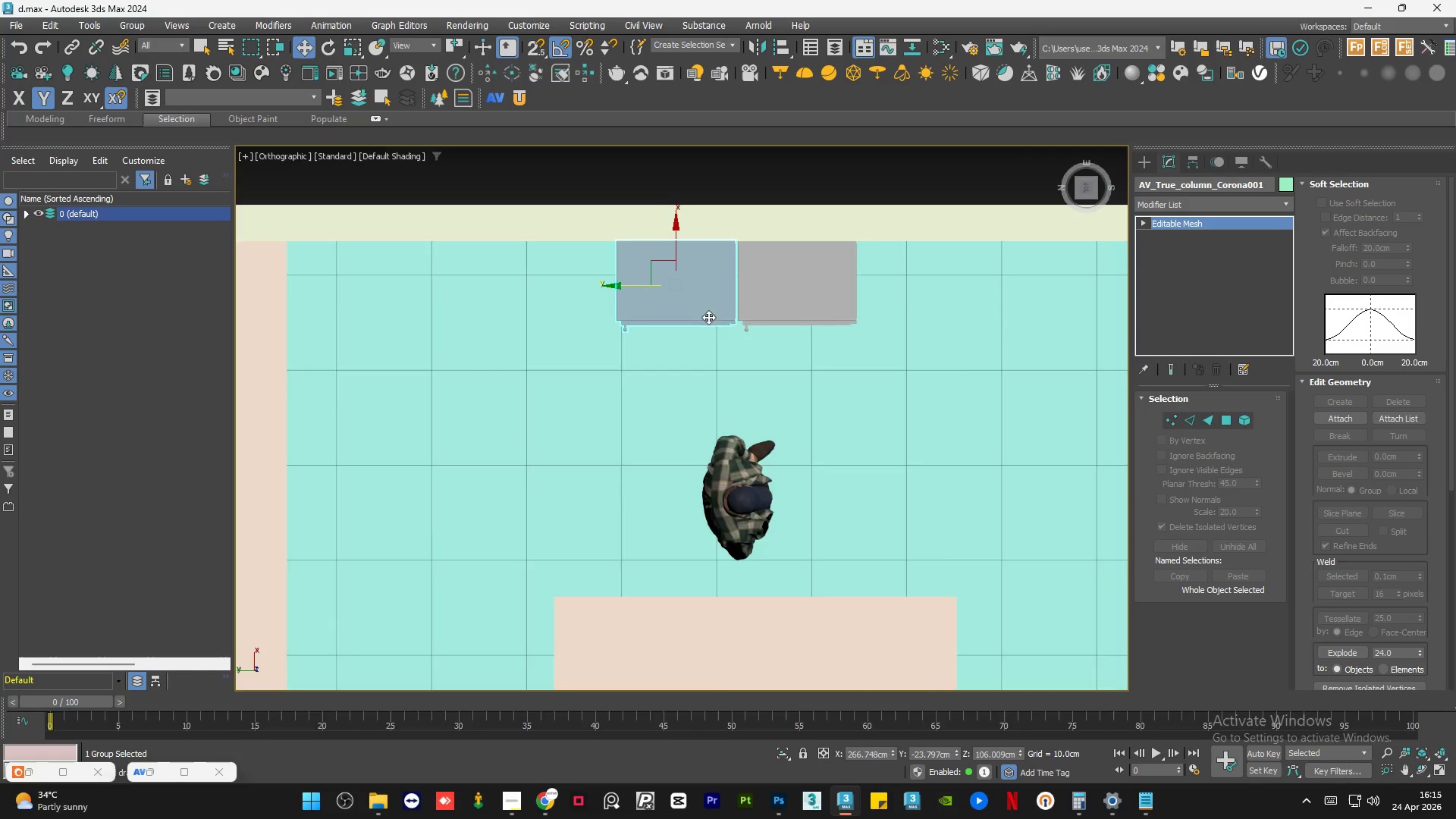 
scroll: coordinate [840, 332], scroll_direction: up, amount: 8.0
 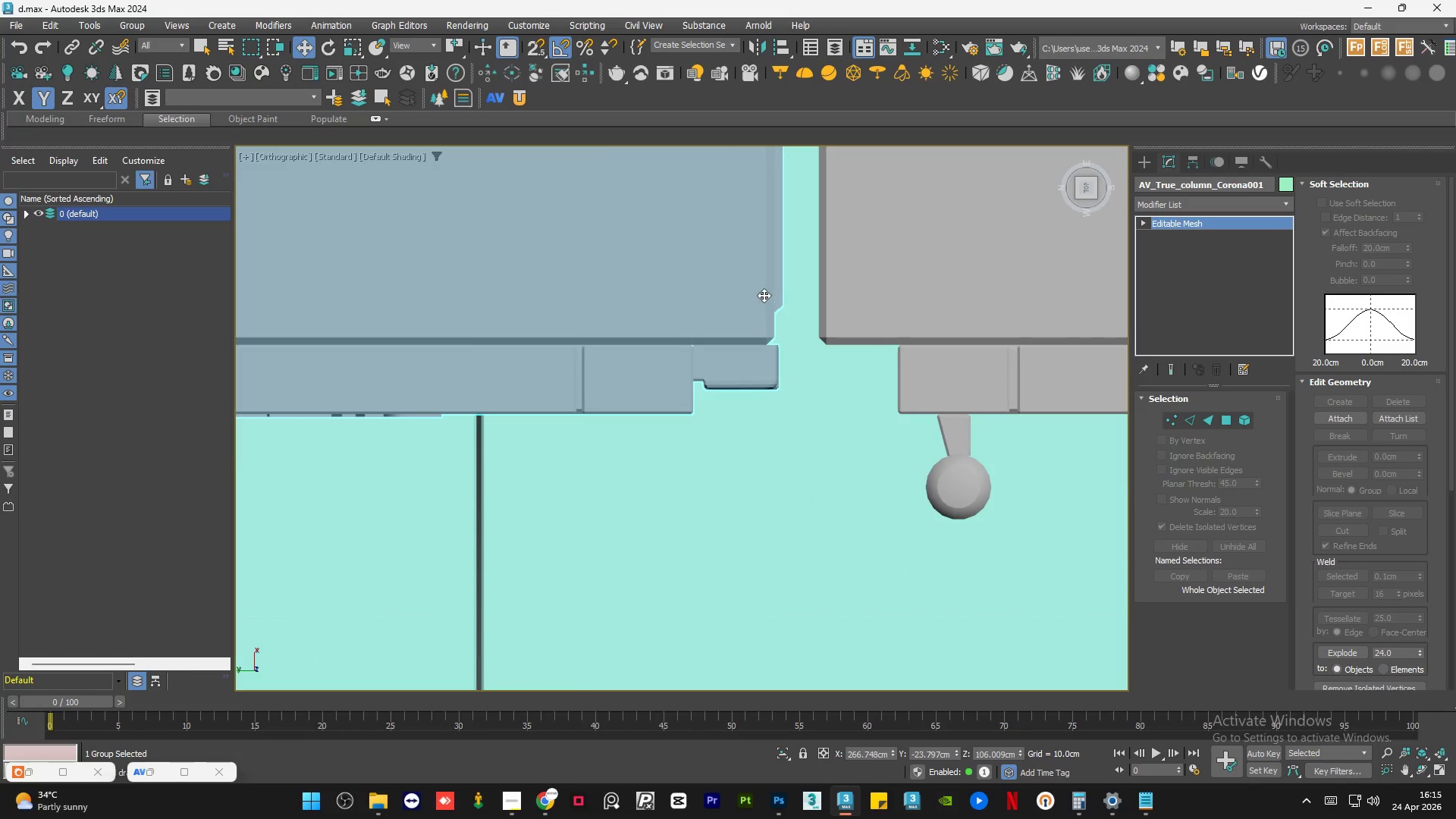 
left_click_drag(start_coordinate=[761, 294], to_coordinate=[793, 293])
 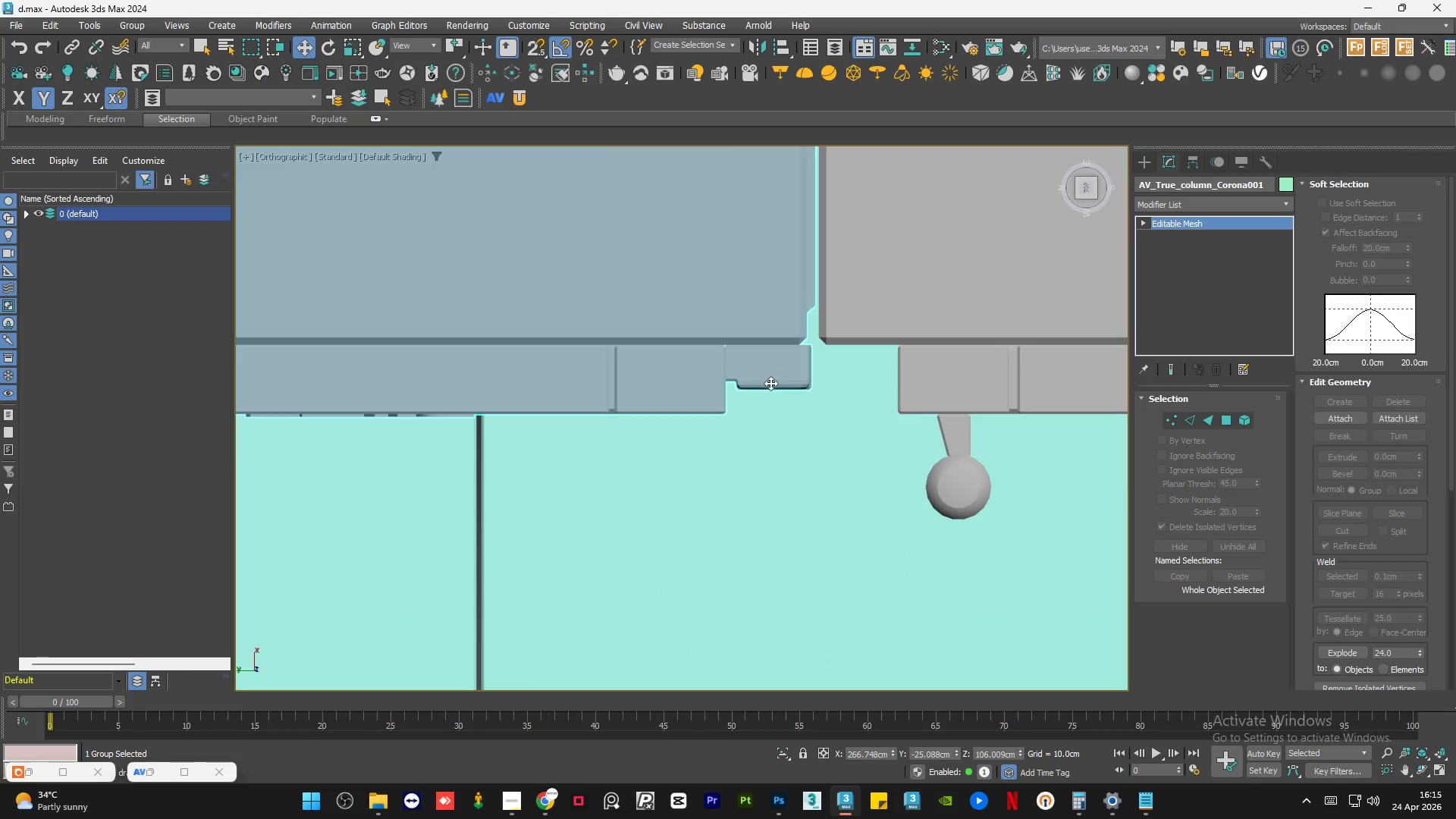 
hold_key(key=ControlLeft, duration=0.45)
 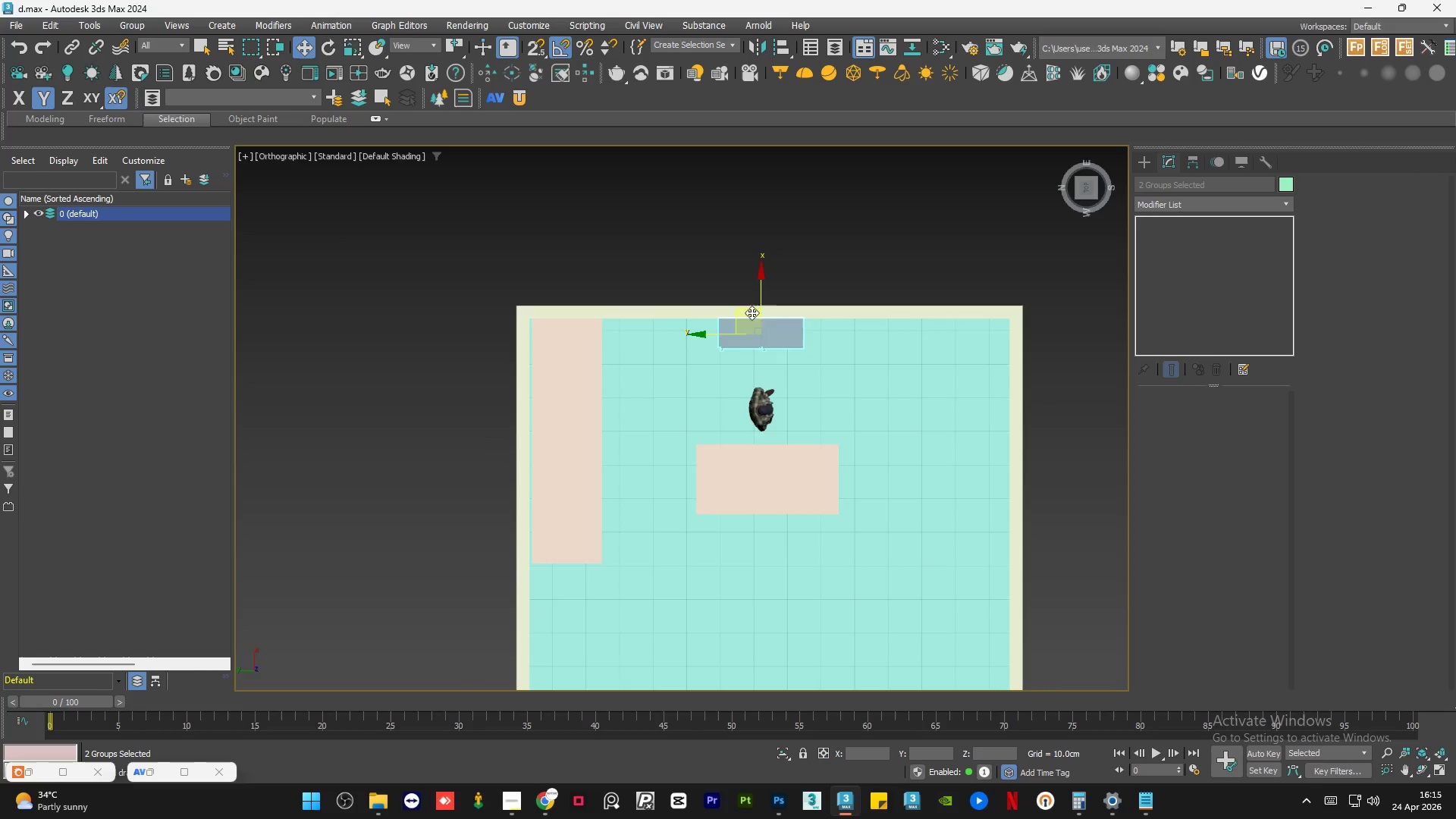 
scroll: coordinate [770, 424], scroll_direction: down, amount: 9.0
 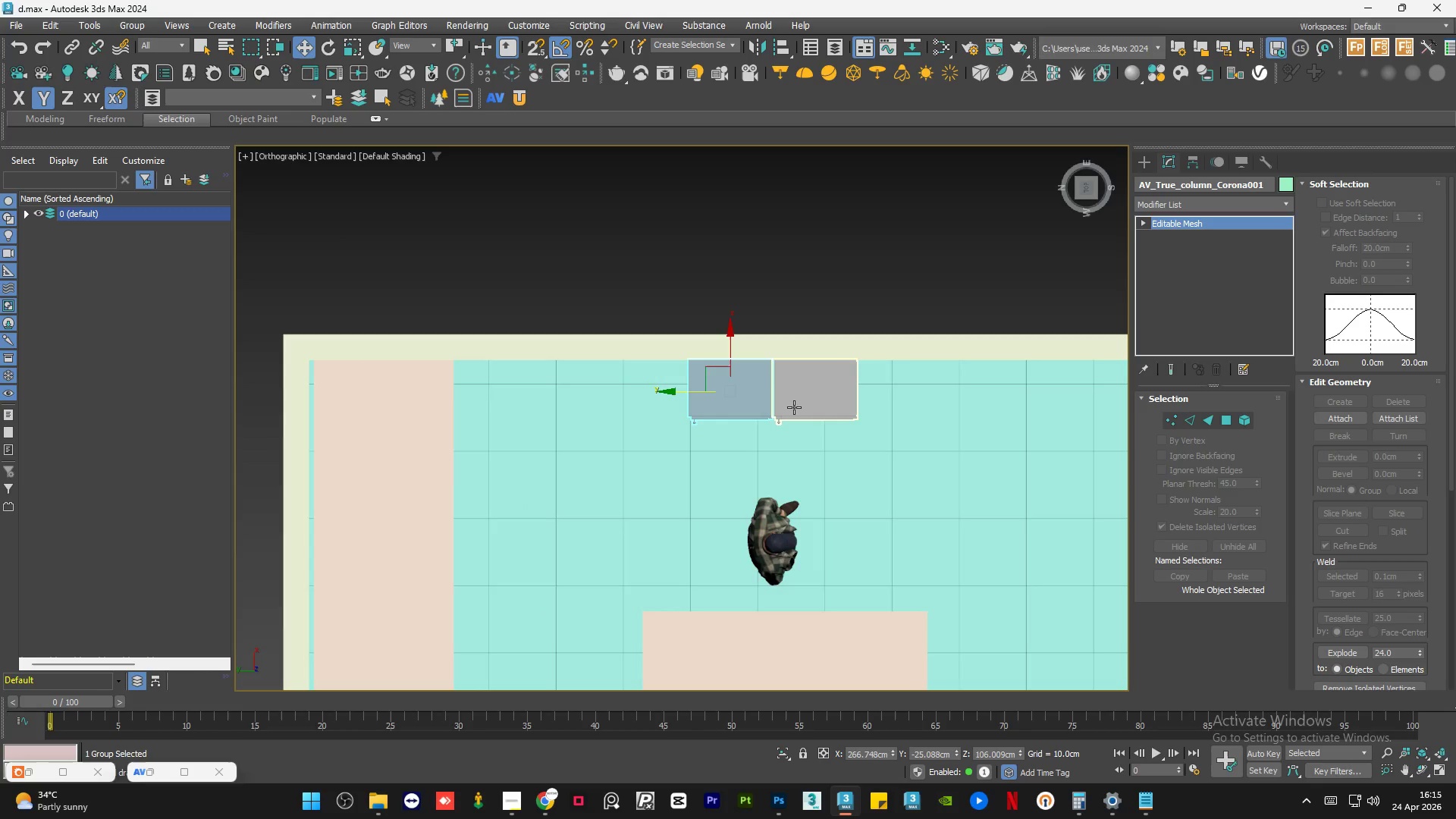 
left_click([801, 402])
 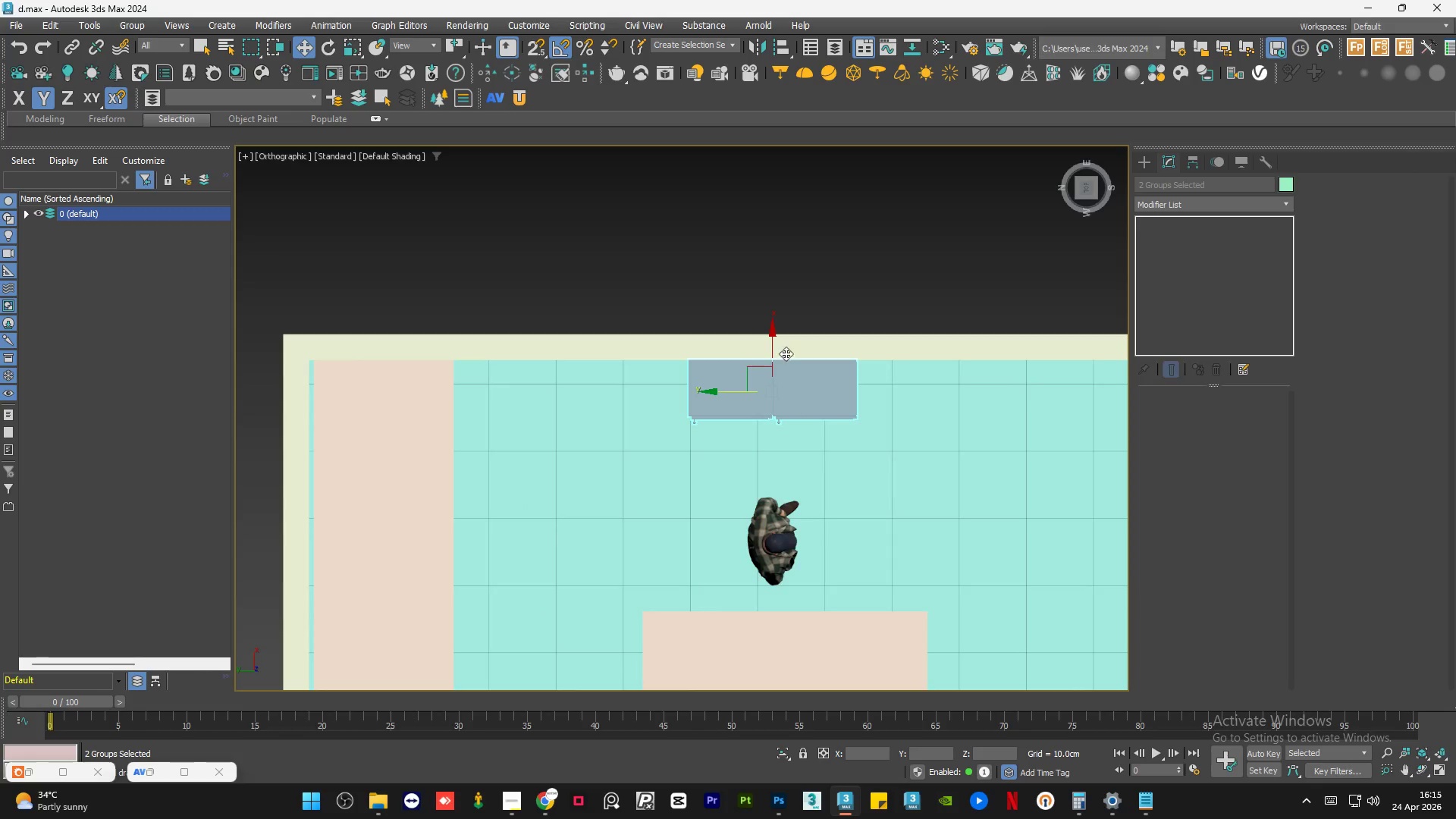 
scroll: coordinate [706, 390], scroll_direction: down, amount: 3.0
 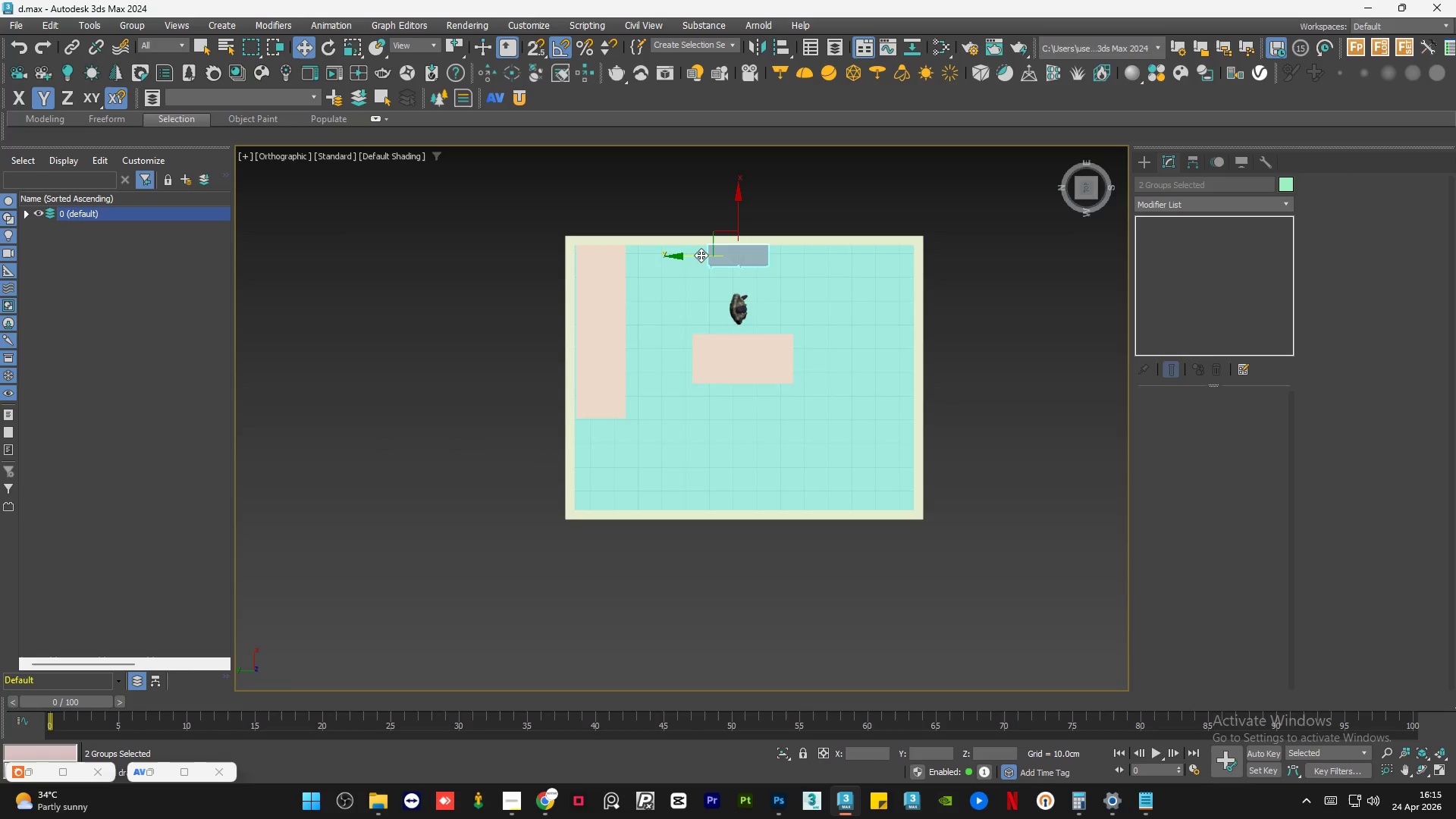 
key(S)
 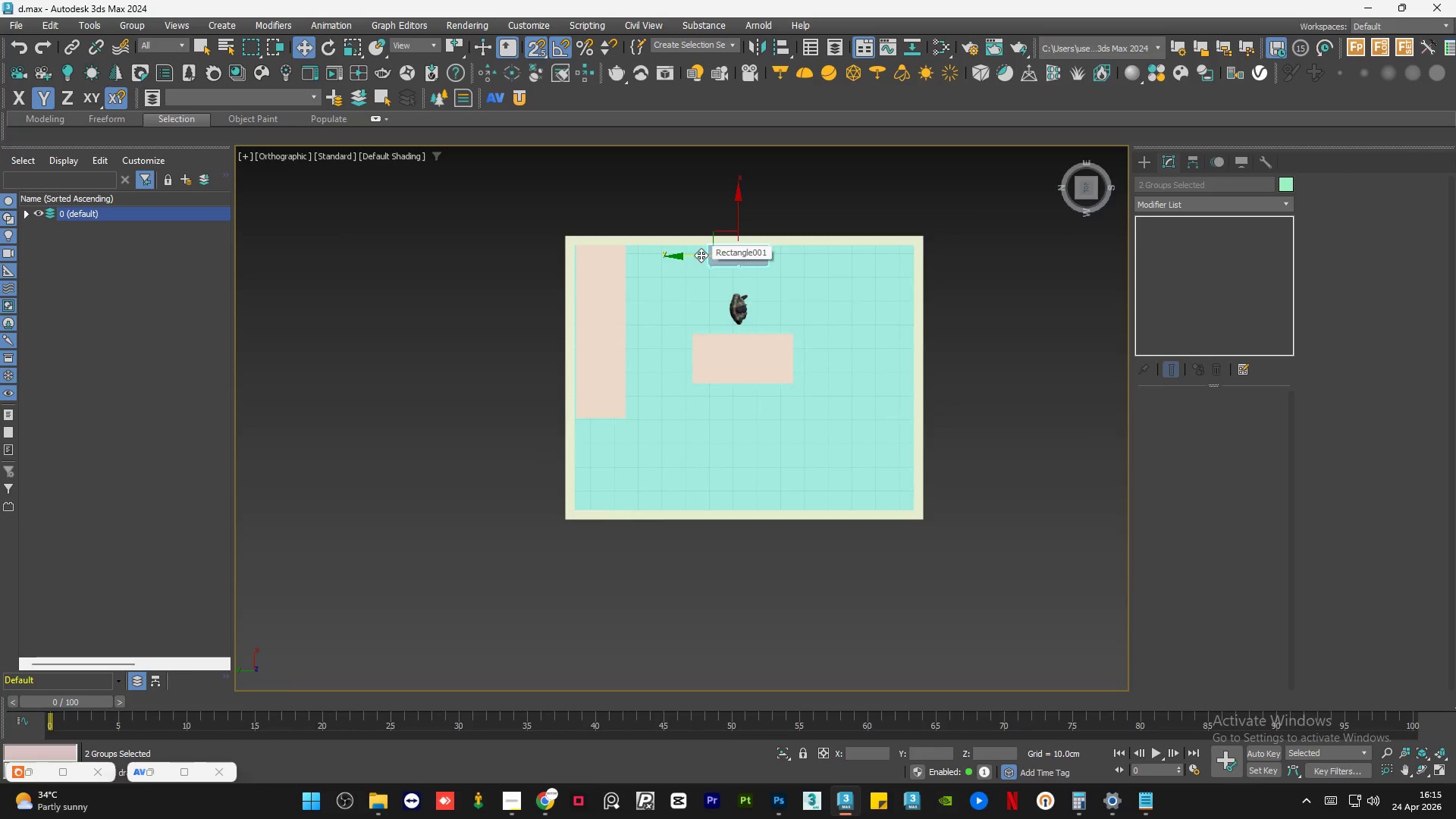 
left_click_drag(start_coordinate=[701, 255], to_coordinate=[746, 525])
 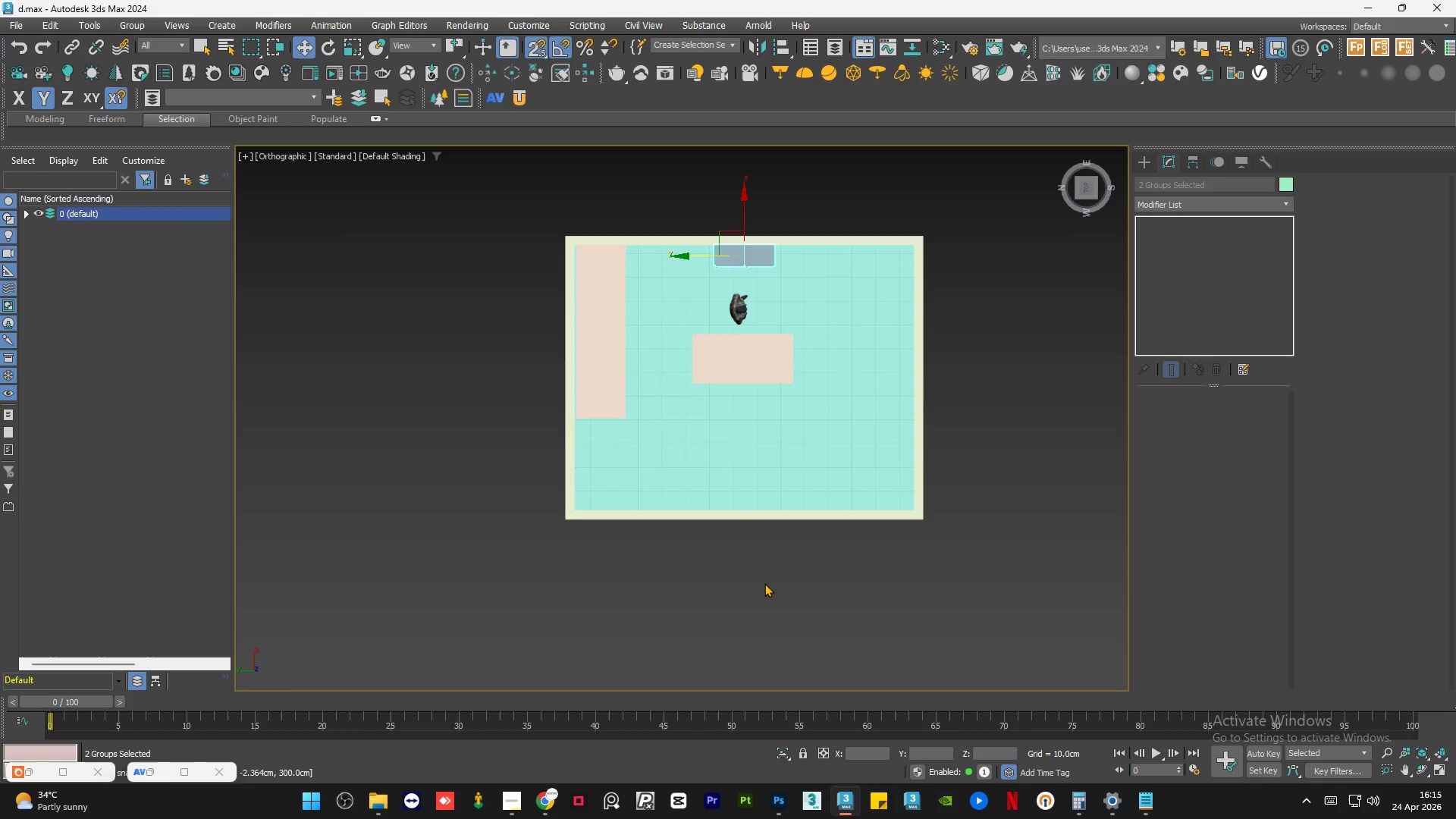 
left_click([764, 583])
 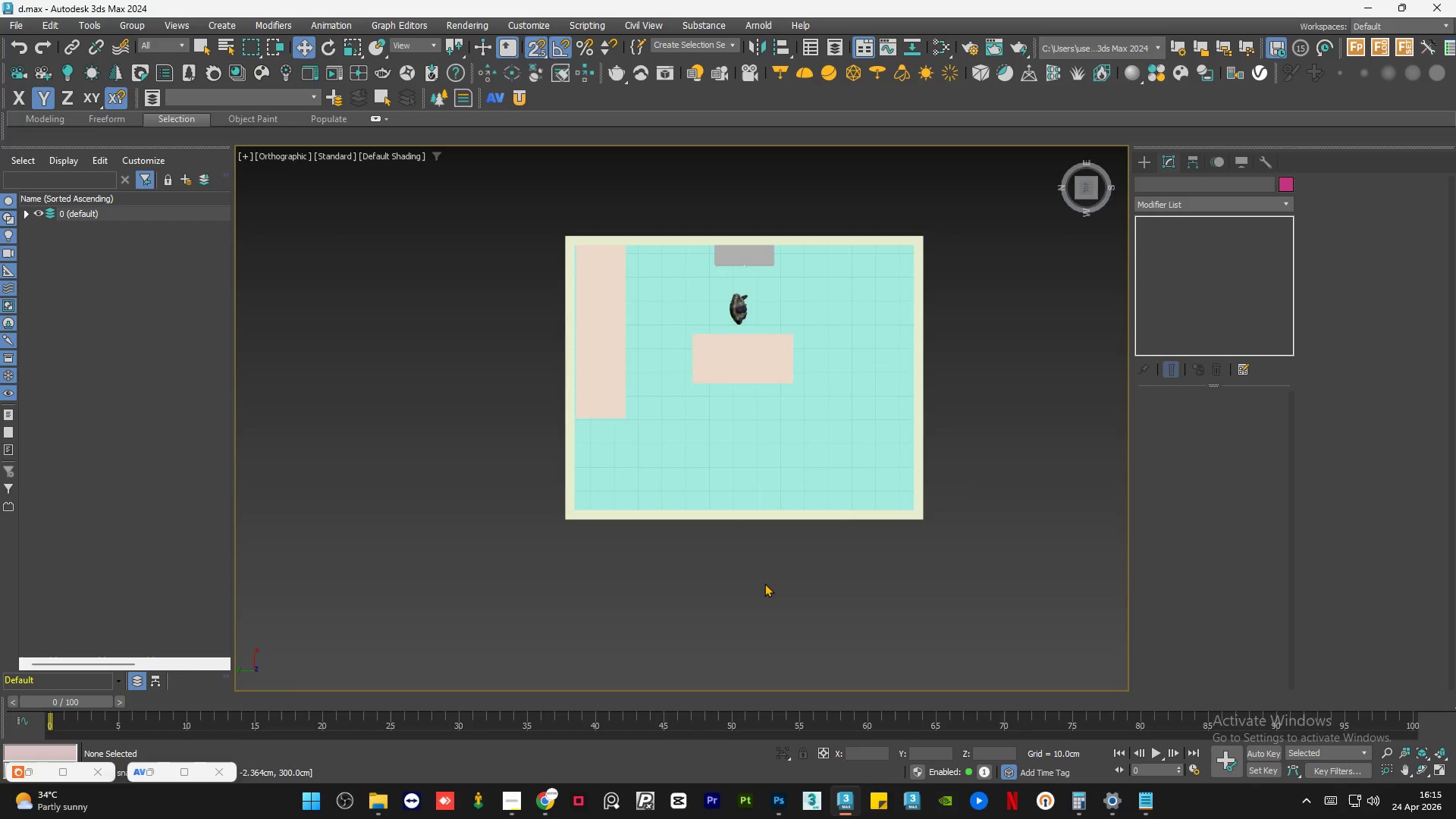 
key(S)
 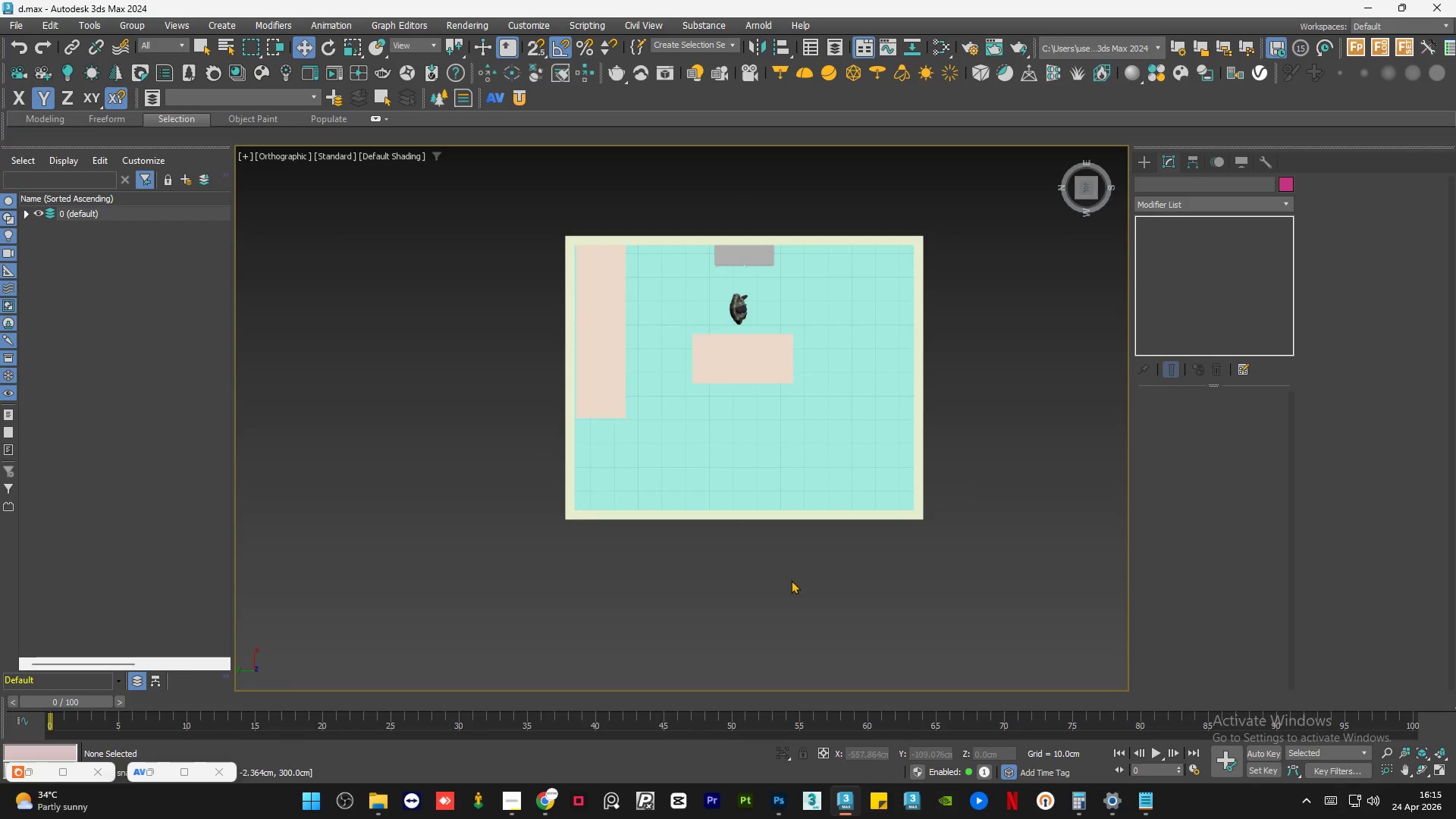 
hold_key(key=AltLeft, duration=1.02)
 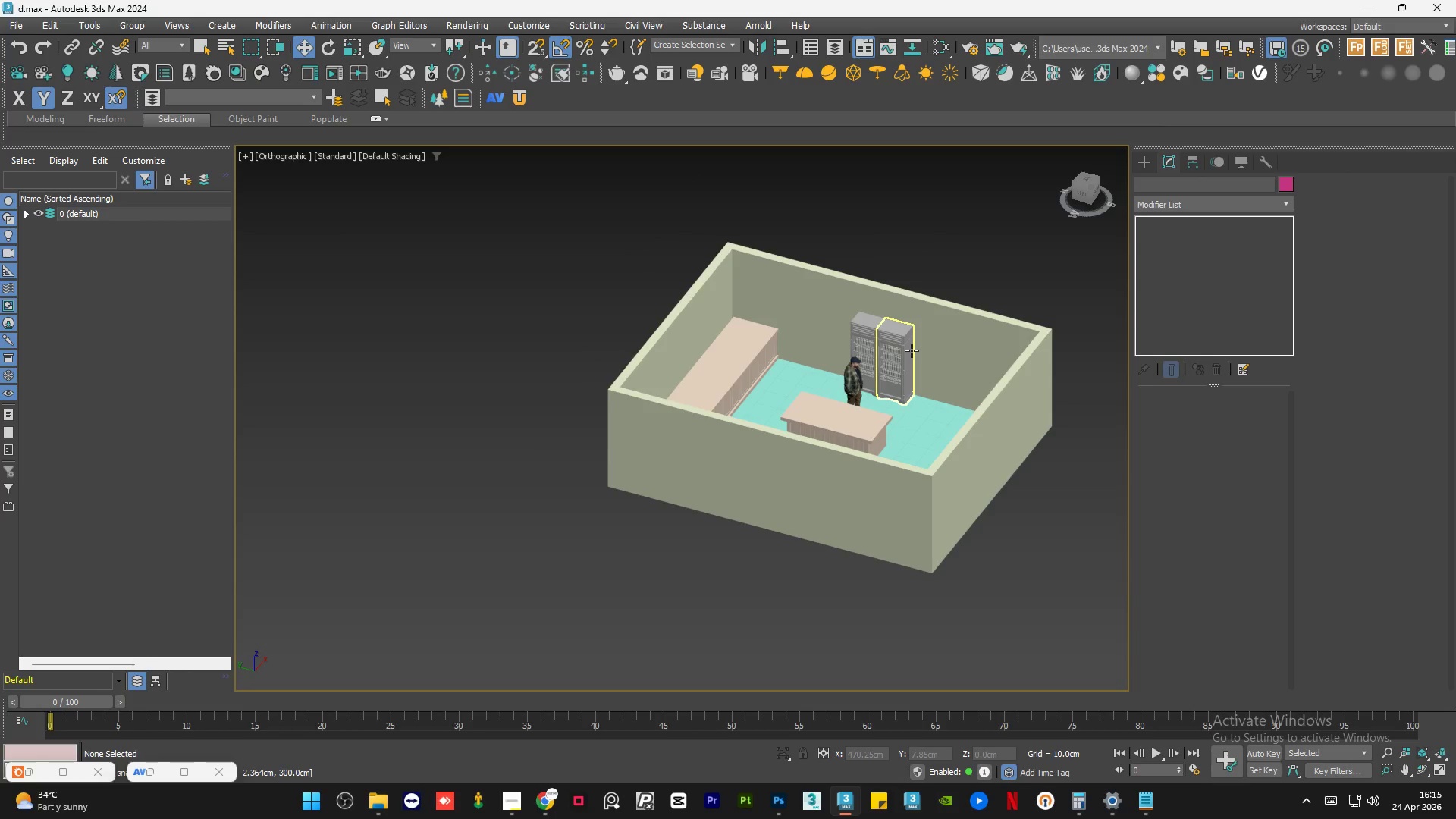 
left_click([912, 350])
 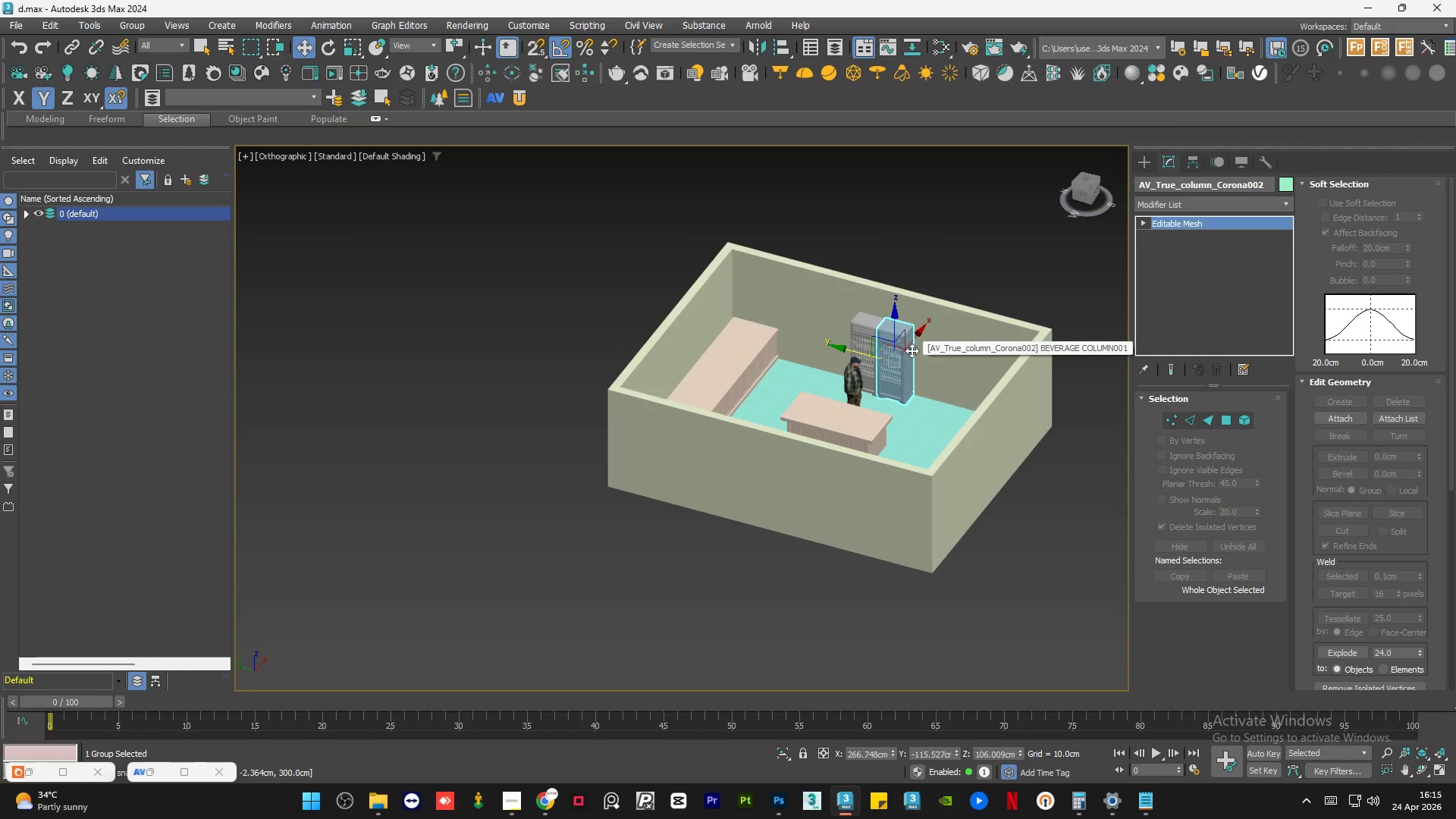 
scroll: coordinate [912, 350], scroll_direction: up, amount: 2.0
 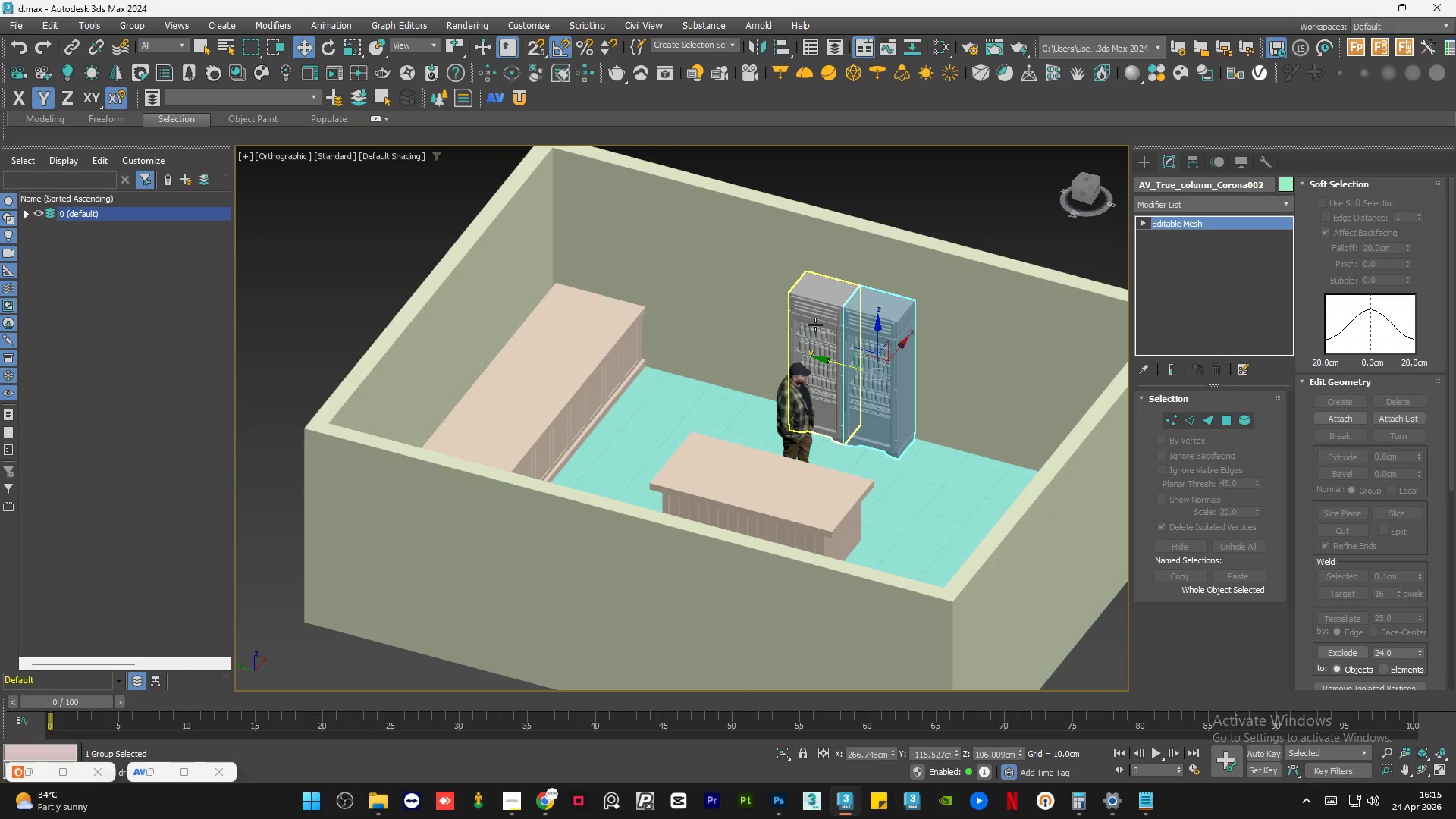 
hold_key(key=ControlLeft, duration=0.39)
left_click([815, 325])
 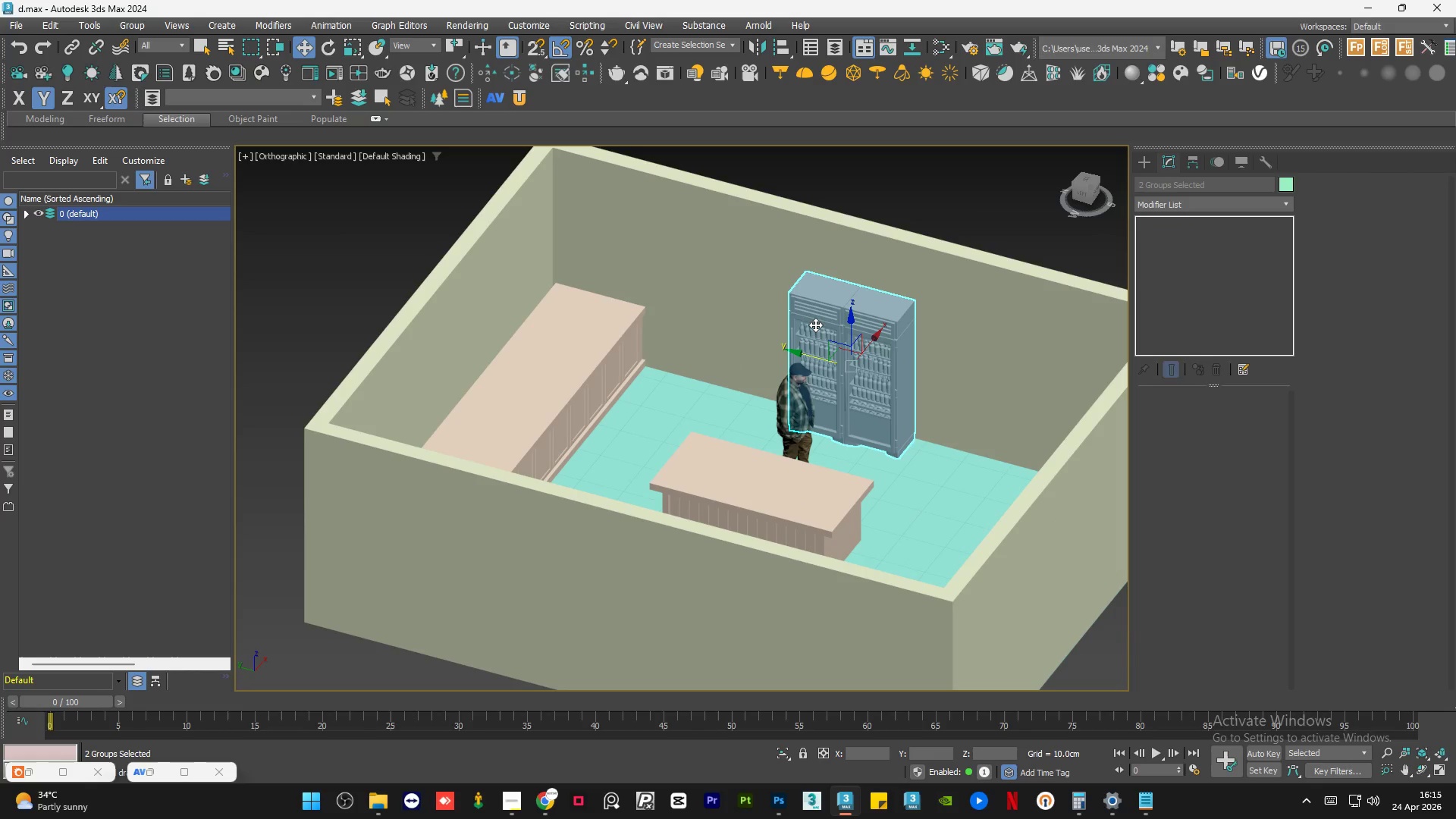 
key(R)
 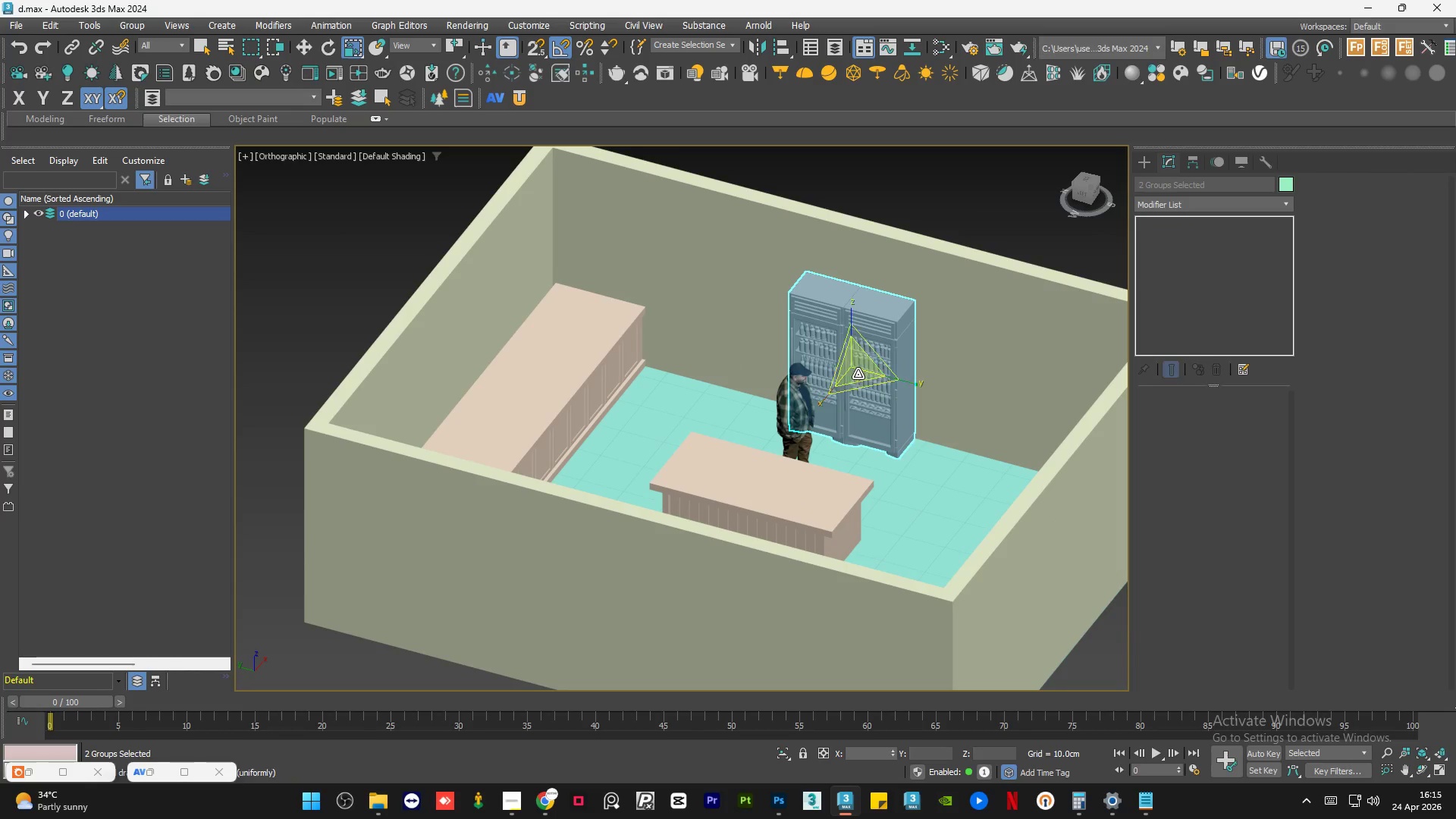 
left_click_drag(start_coordinate=[855, 369], to_coordinate=[840, 352])
 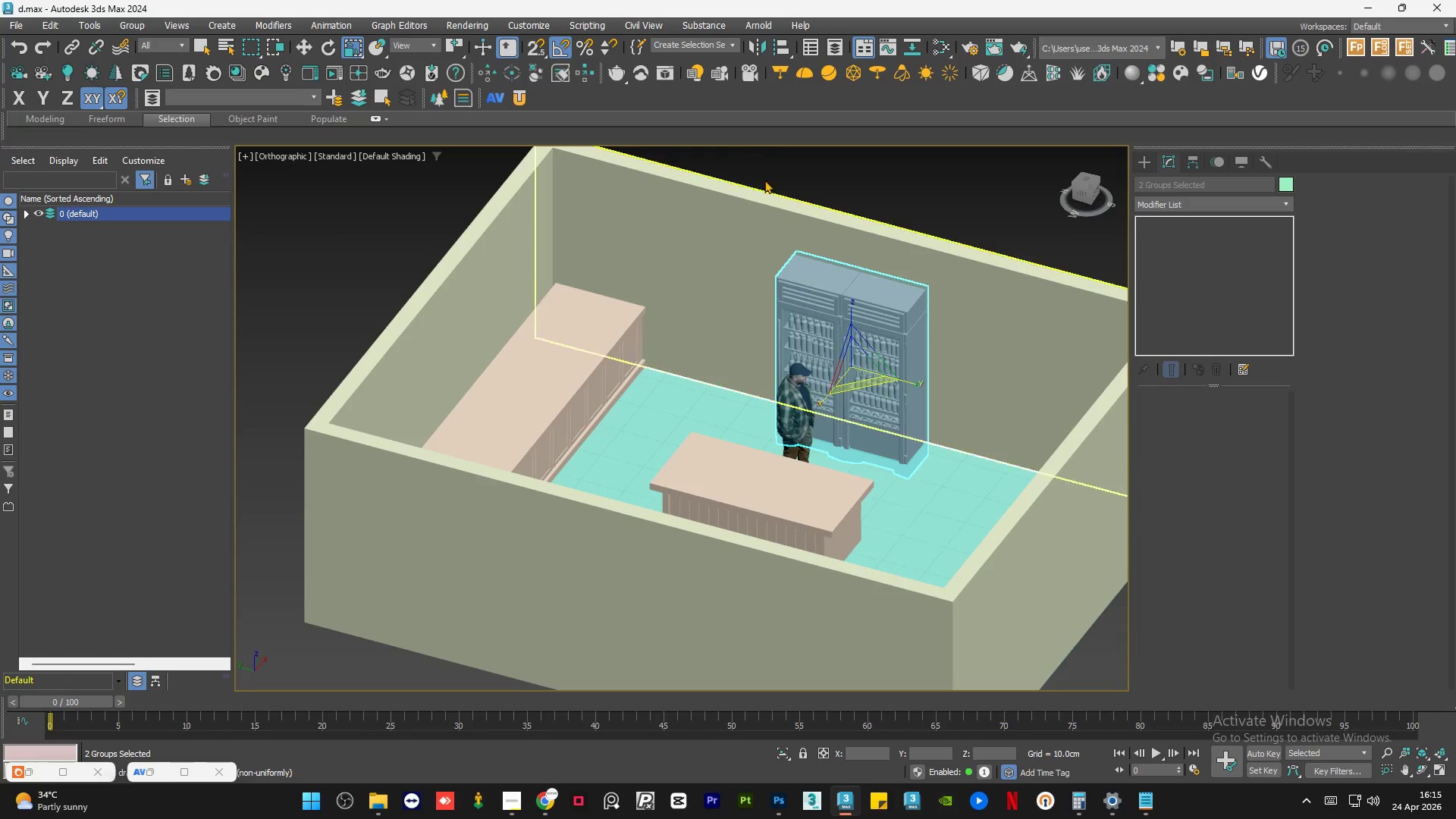 
key(W)
 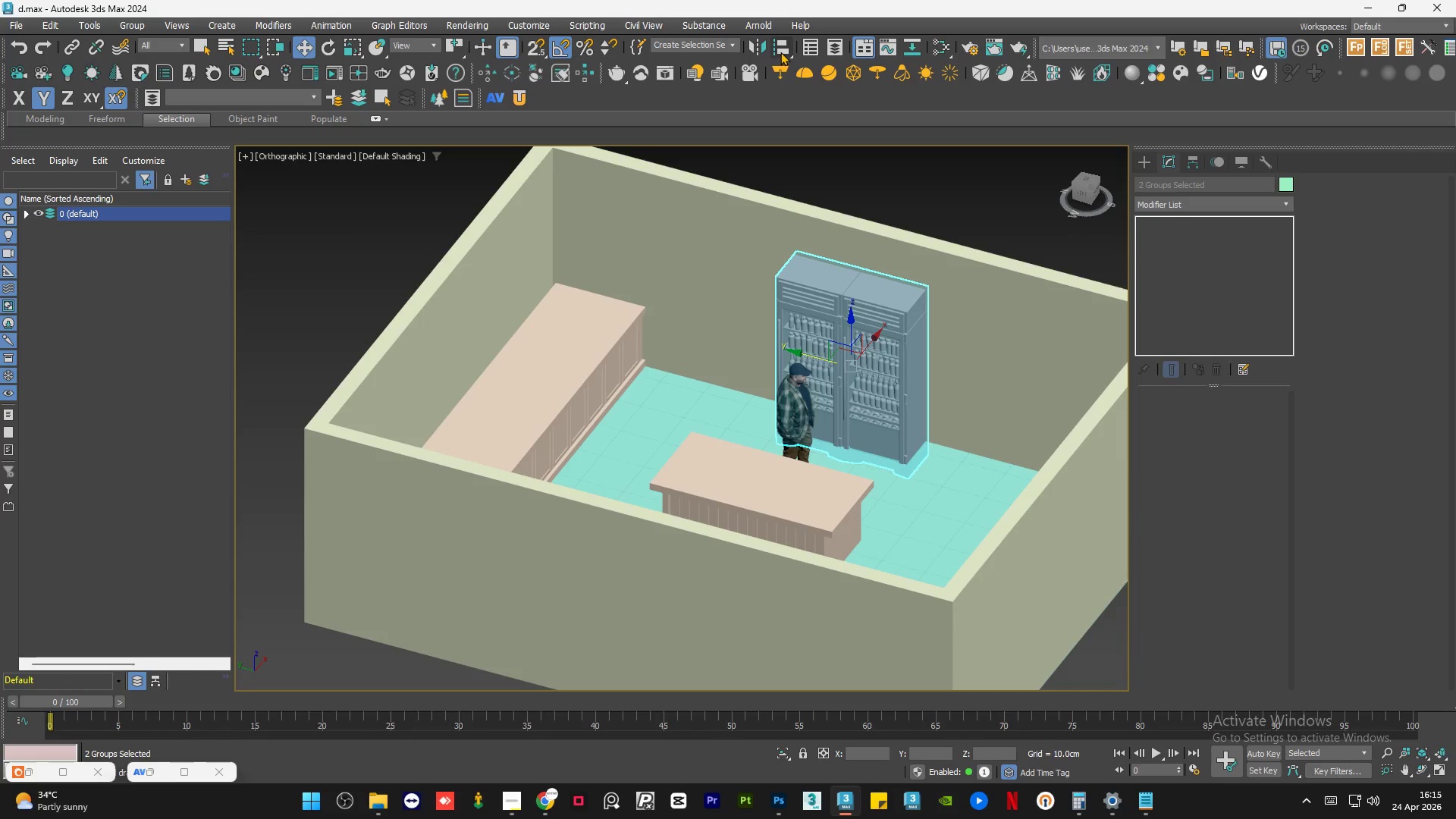 
left_click([781, 49])
 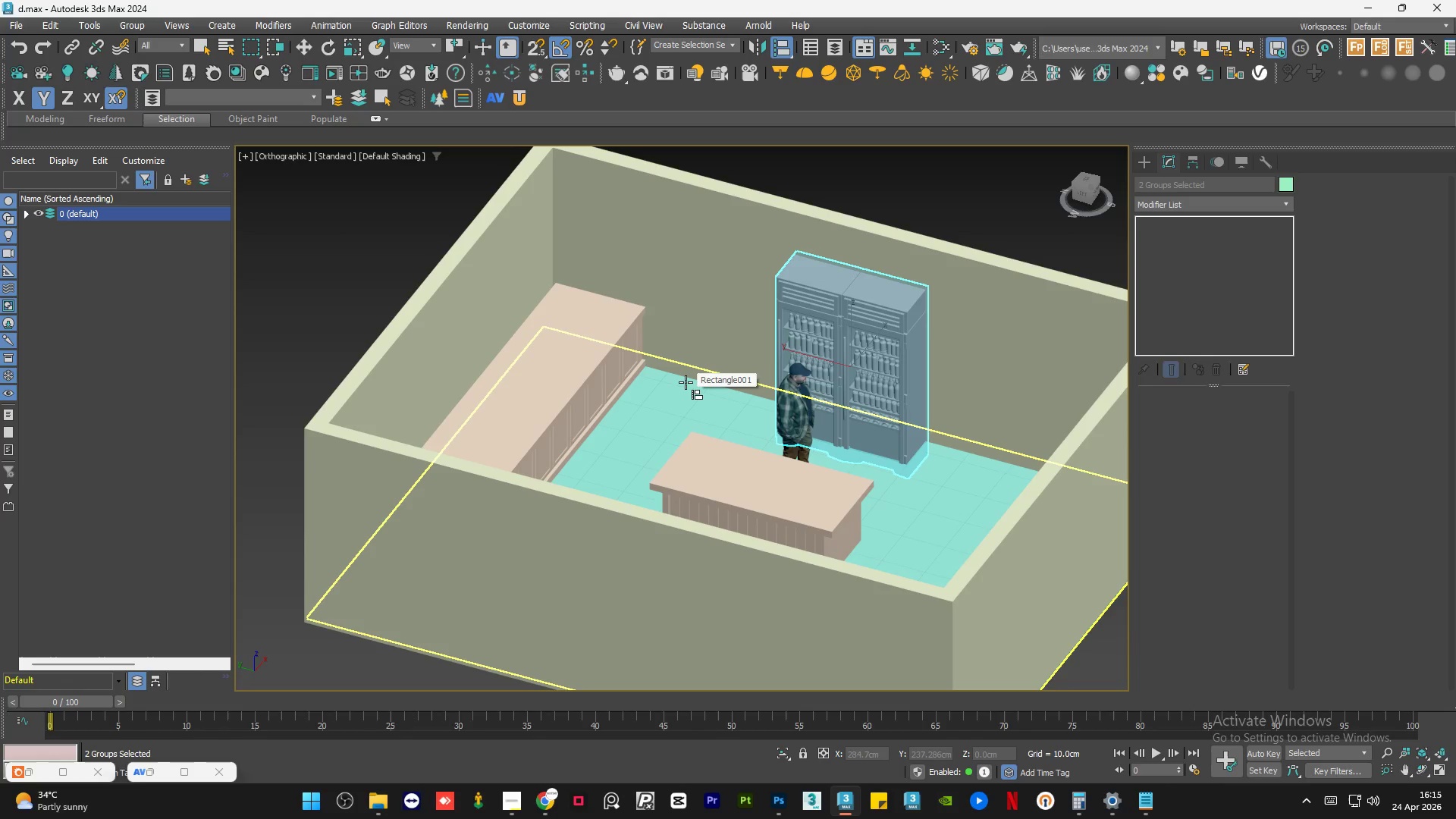 
left_click([686, 382])
 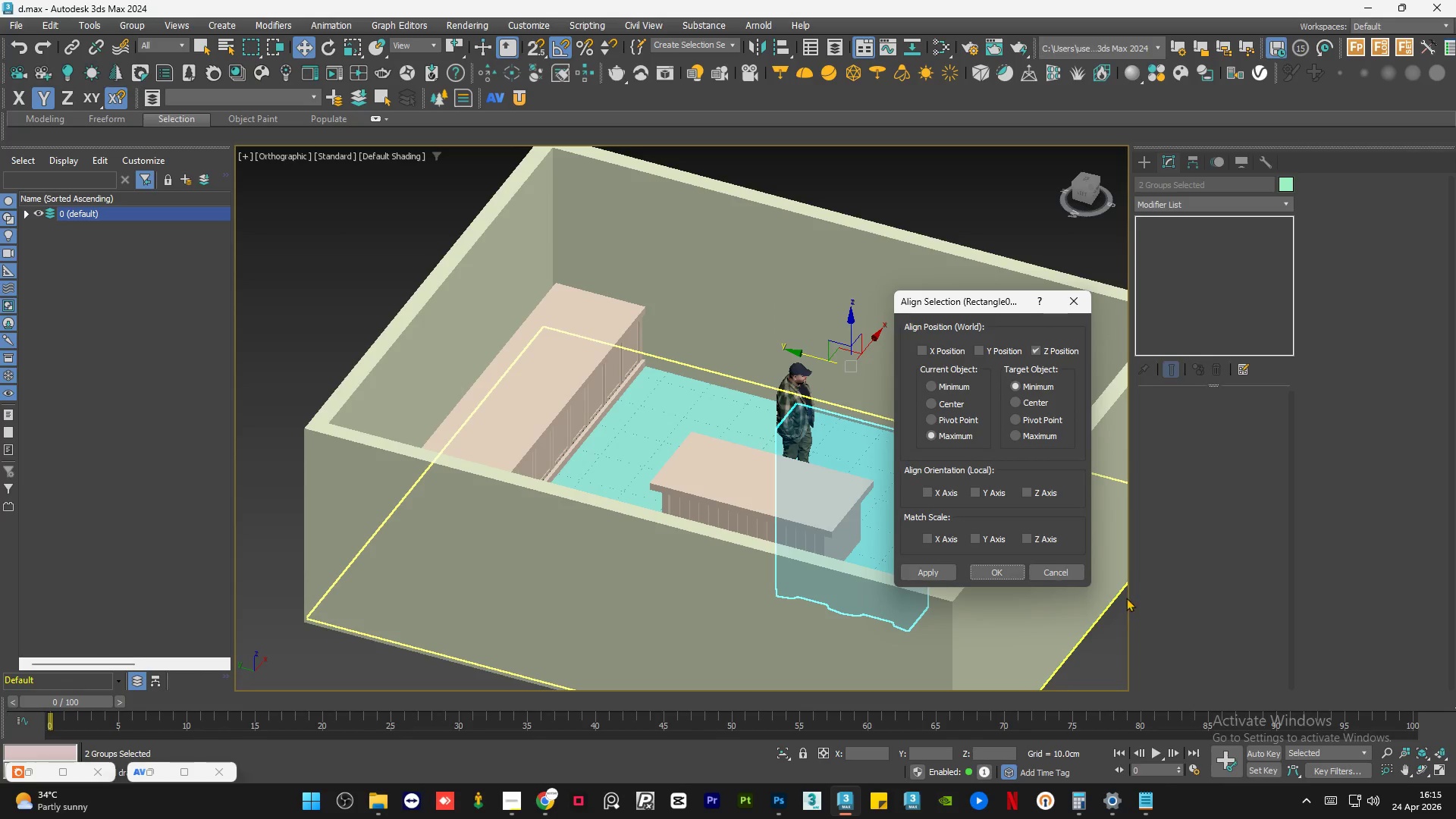 
left_click([1071, 575])
 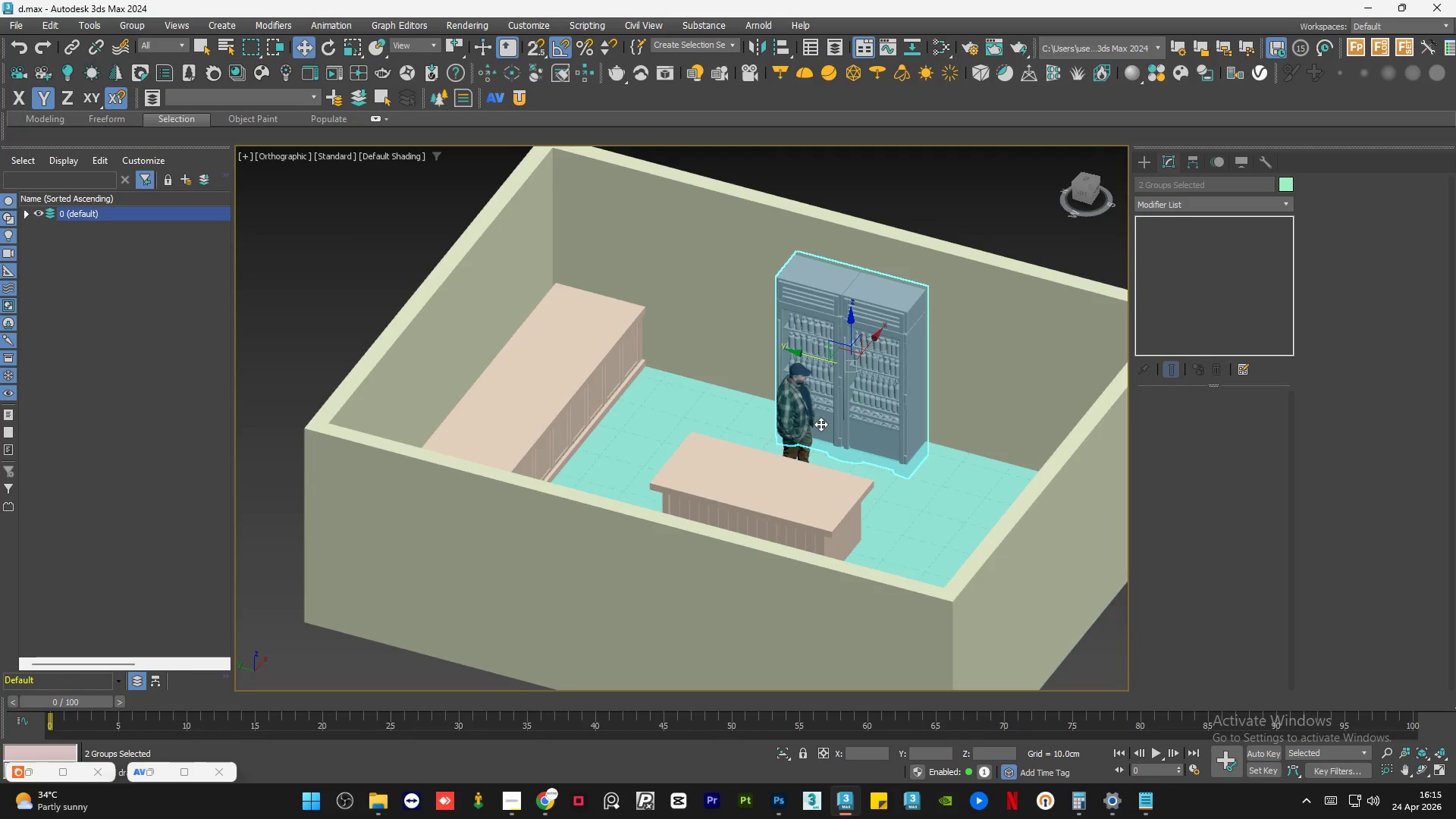 
key(Control+Z)
 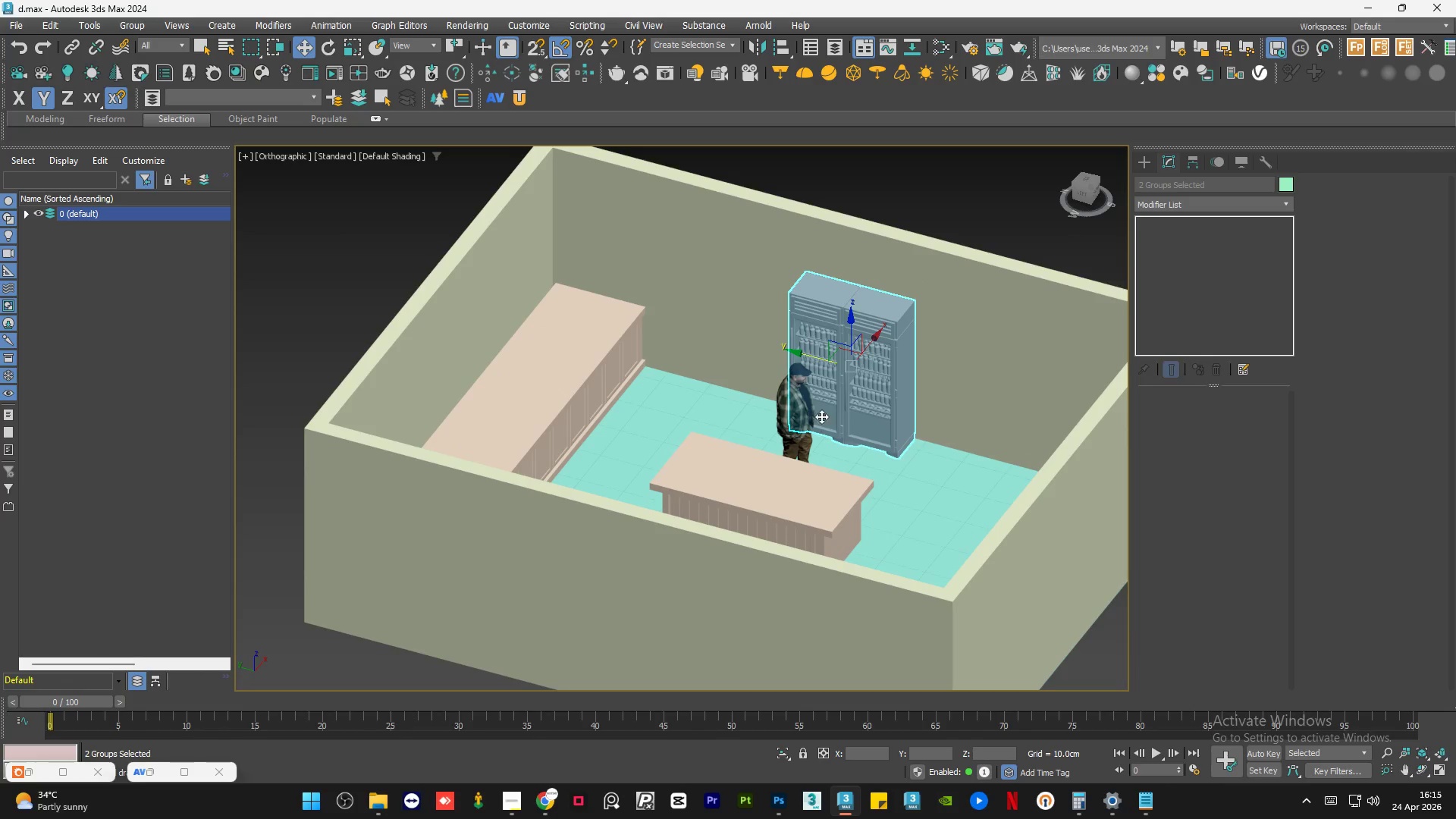 
scroll: coordinate [562, 431], scroll_direction: down, amount: 1.0
 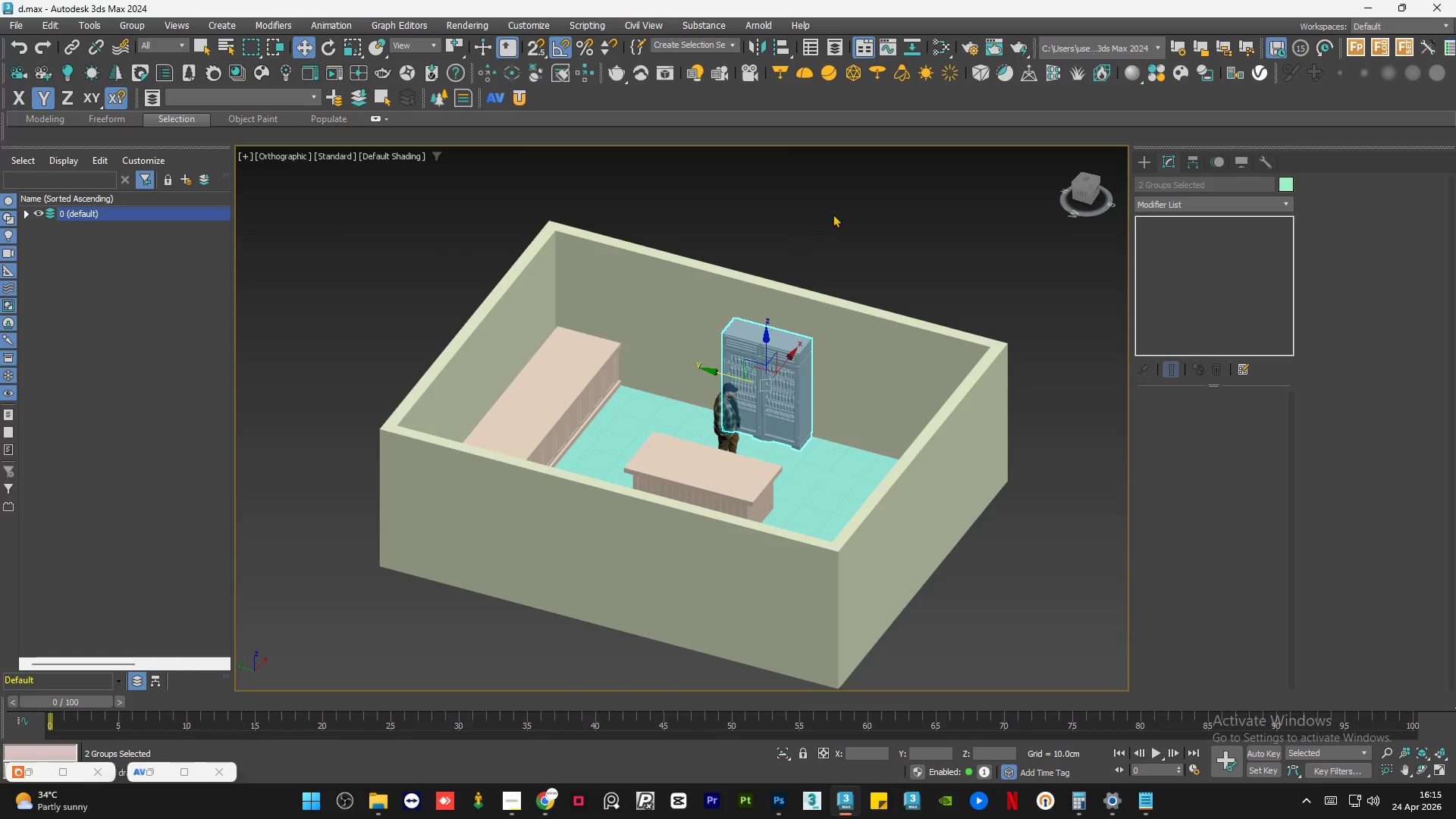 
left_click([833, 212])
 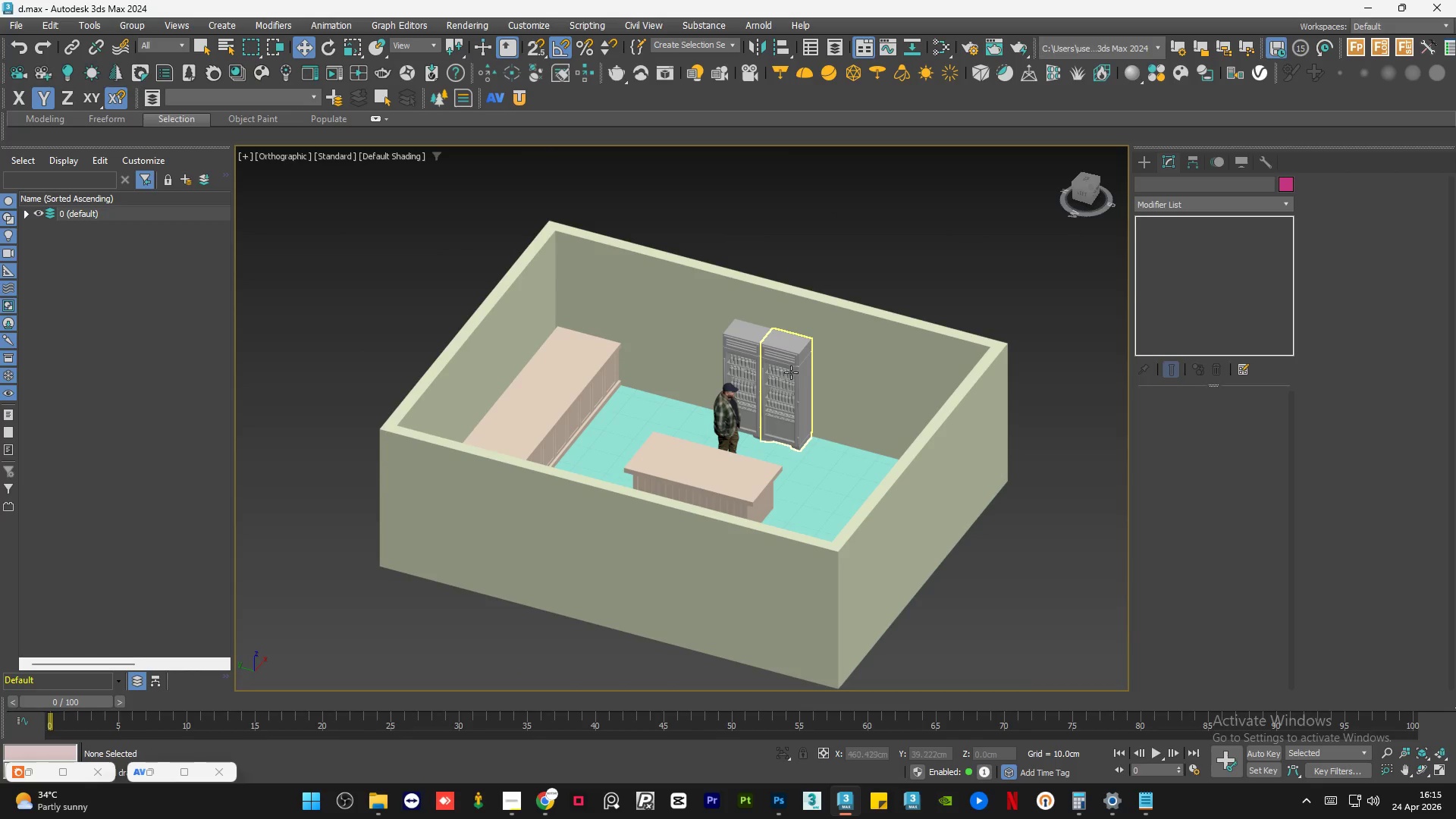 
left_click([809, 231])
 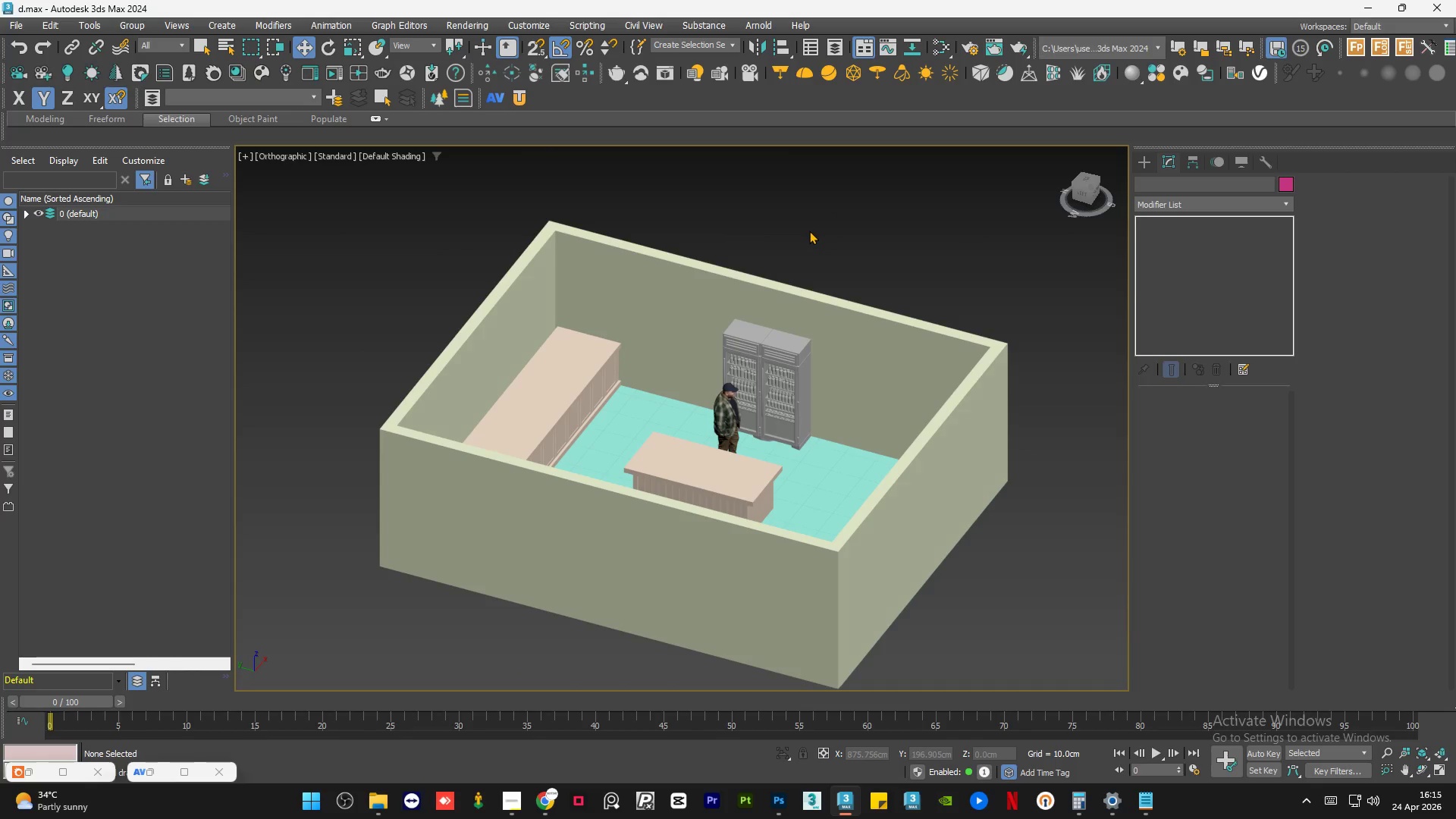 
key(Control+S)
 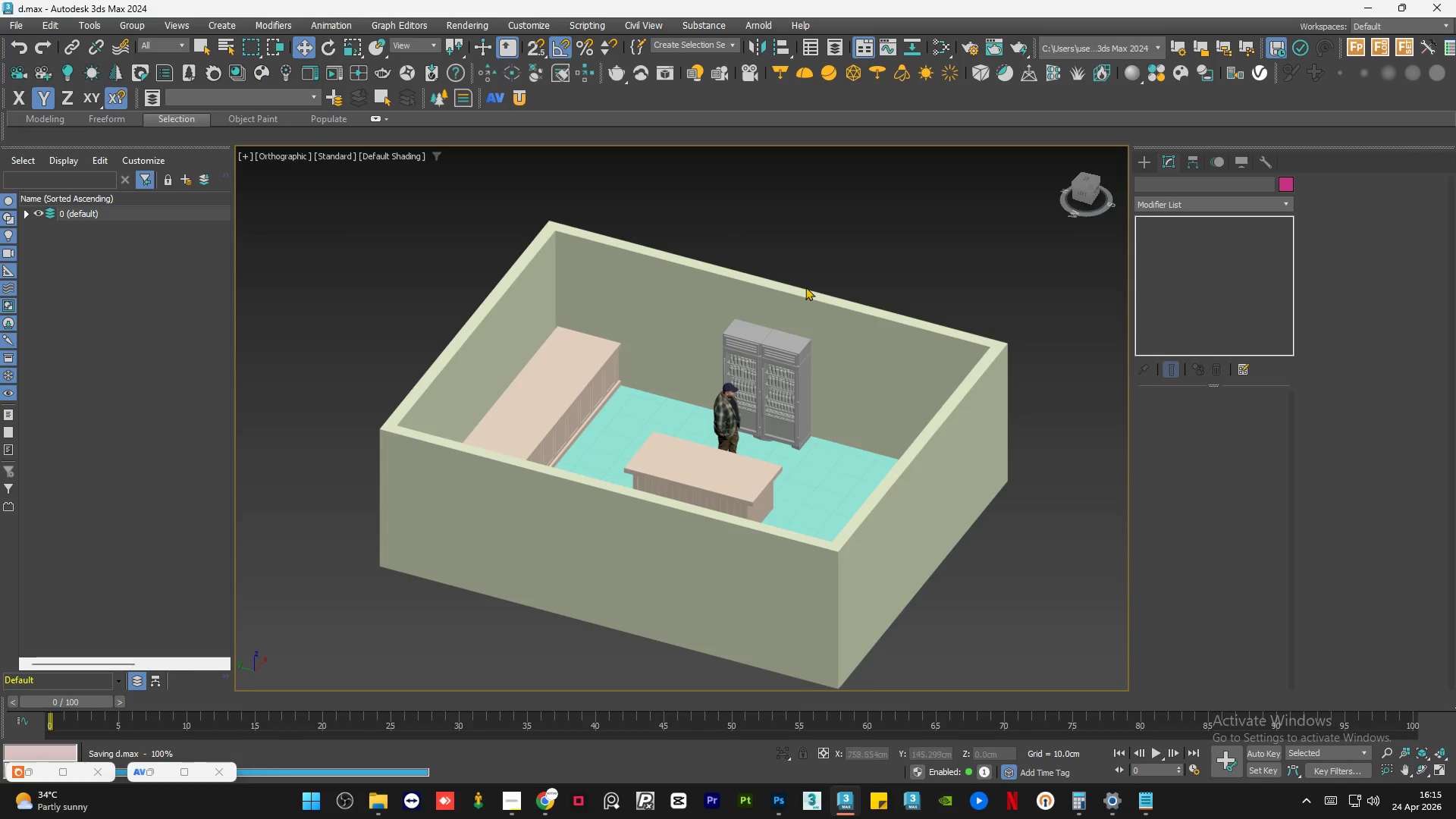 
hold_key(key=AltLeft, duration=0.91)
 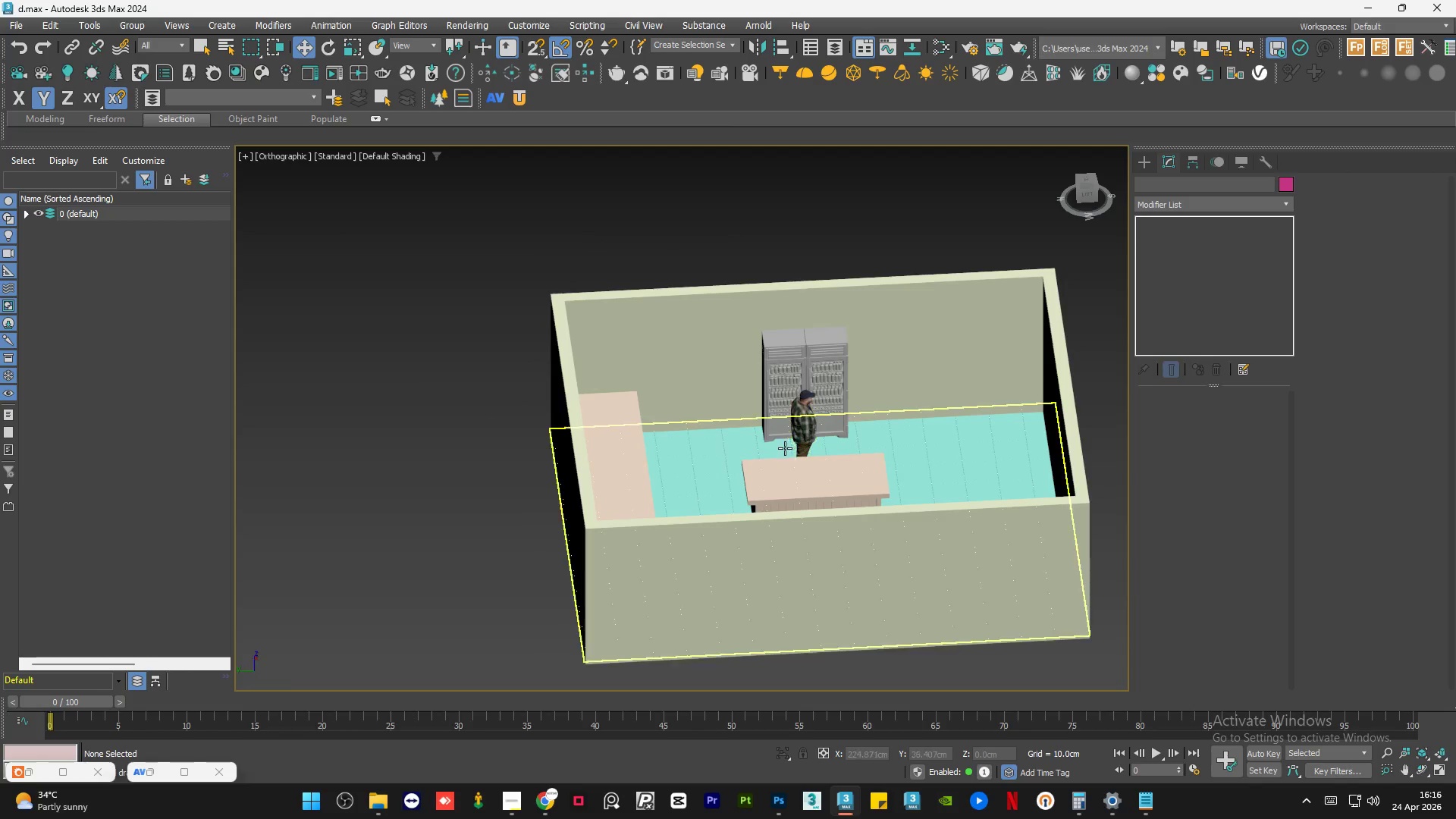 
scroll: coordinate [742, 407], scroll_direction: up, amount: 9.0
 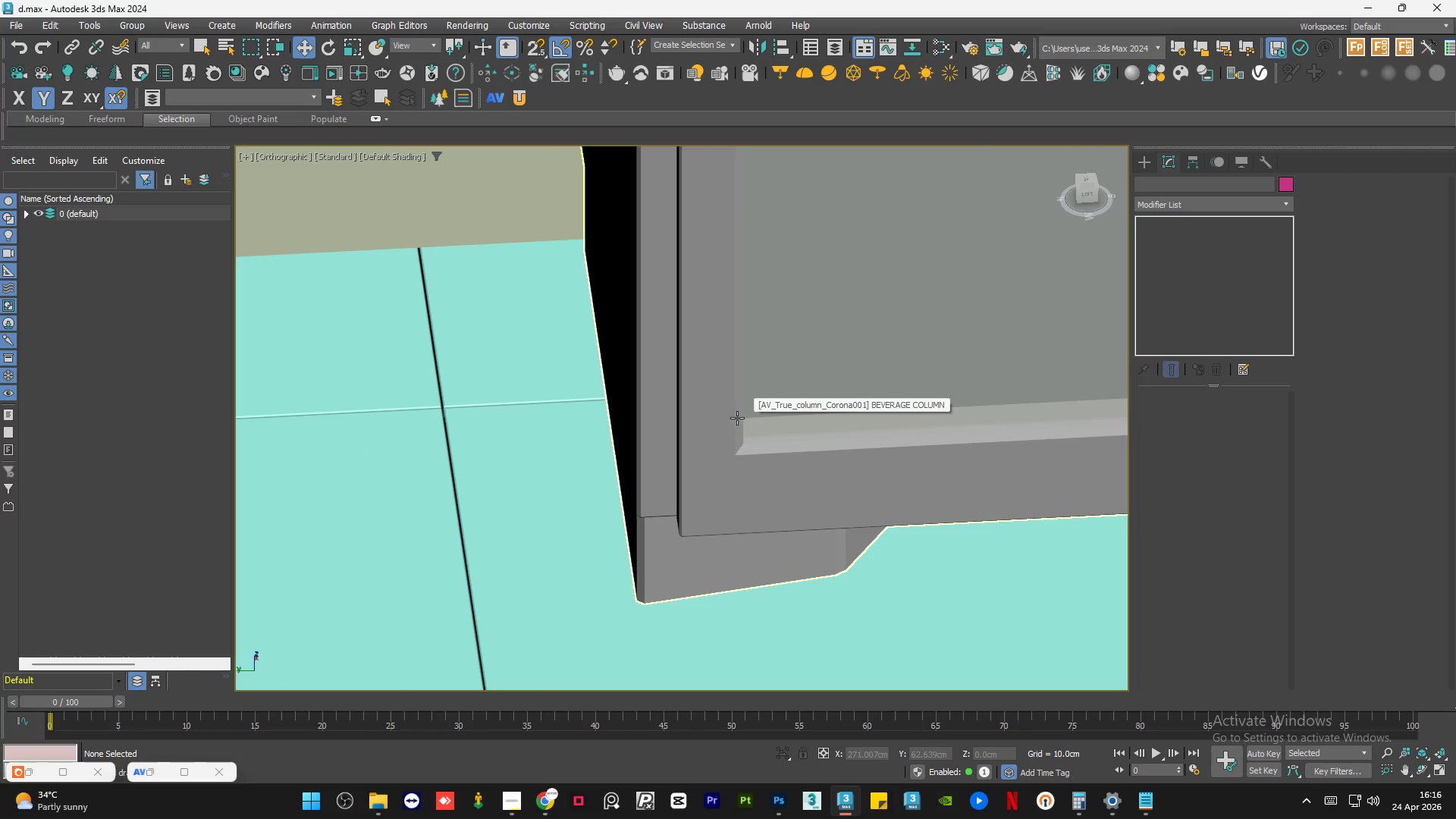 
hold_key(key=AltLeft, duration=0.8)
 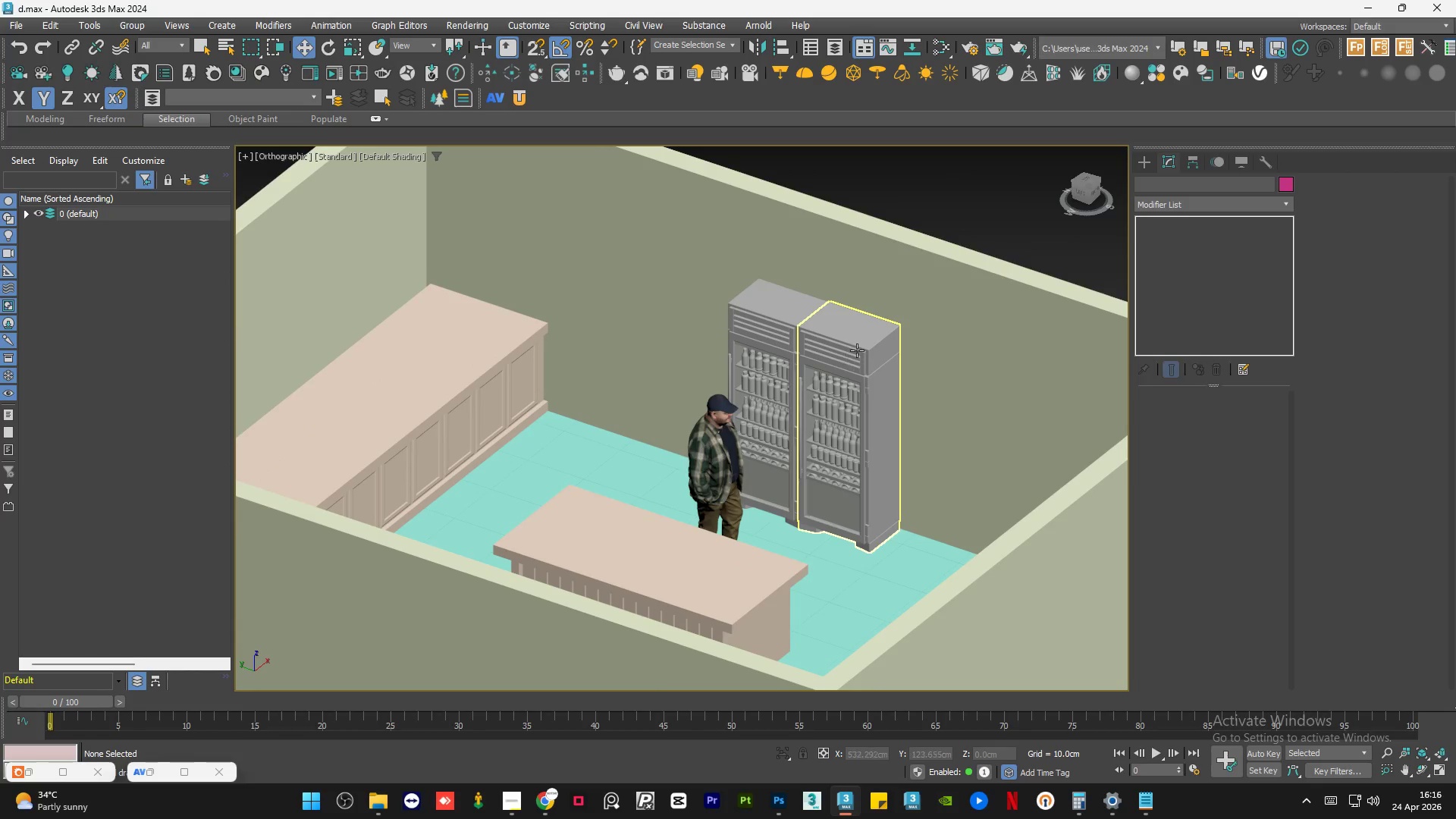 
scroll: coordinate [729, 514], scroll_direction: down, amount: 7.0
 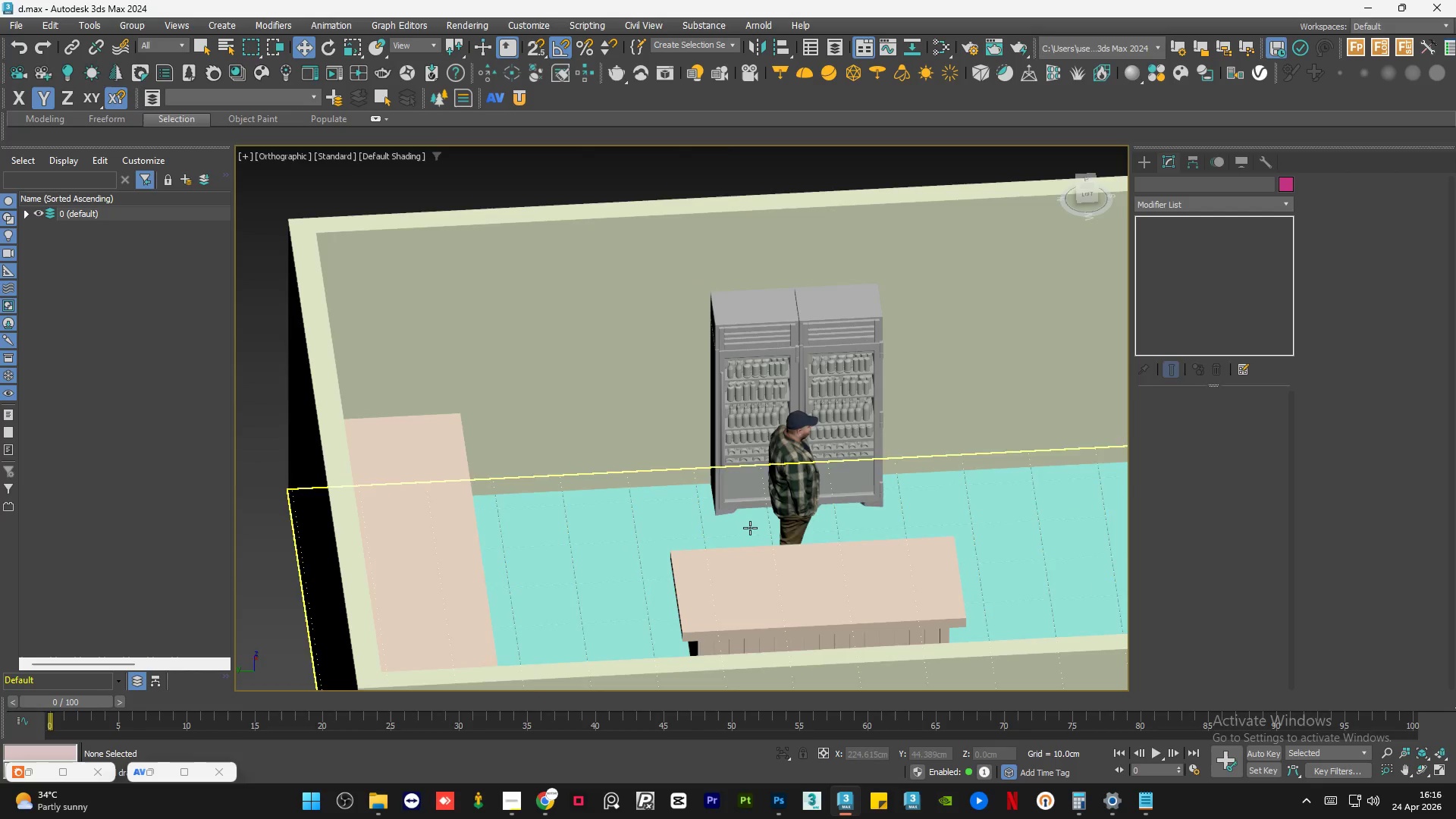 
left_click([857, 350])
 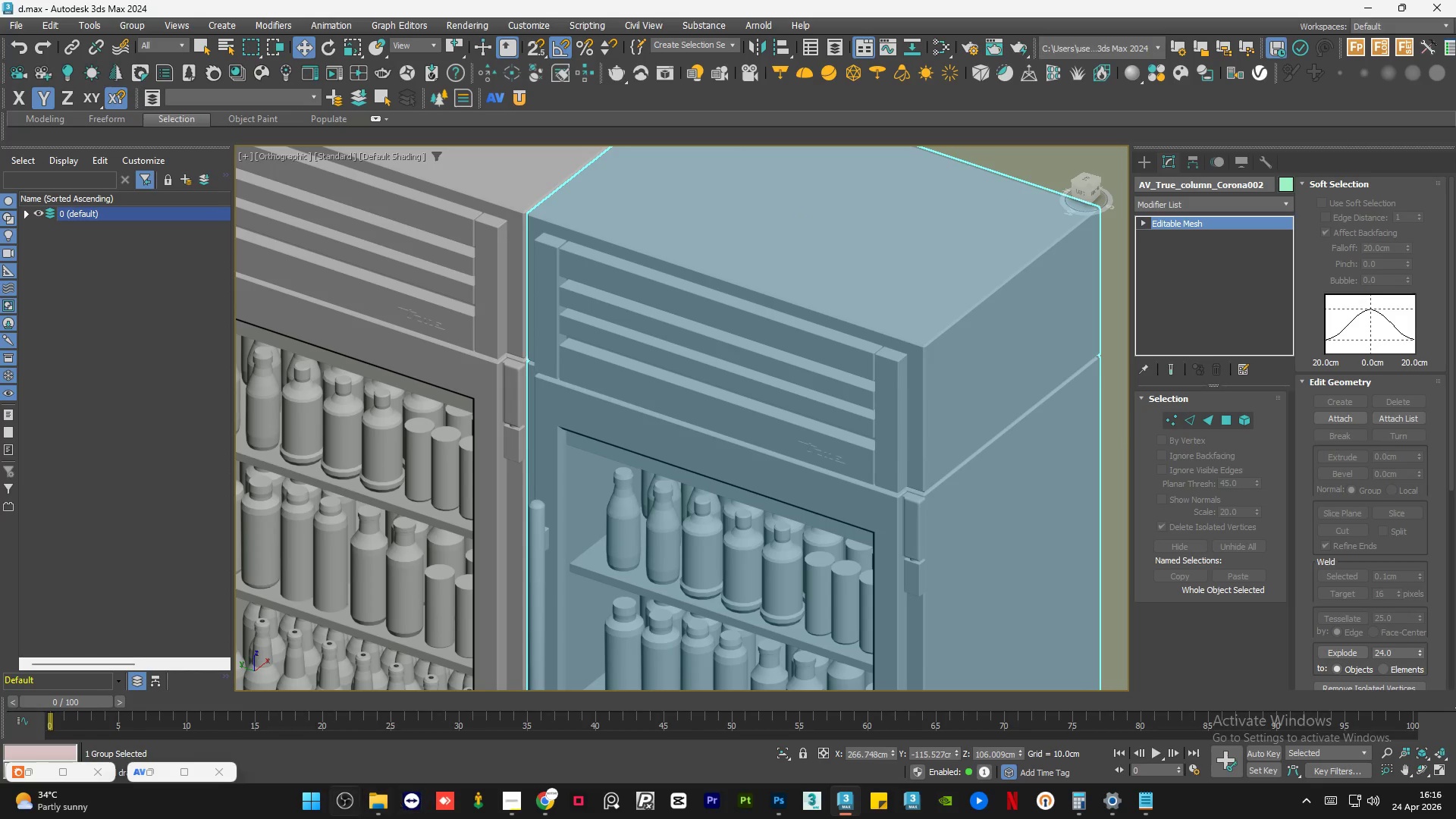 
scroll: coordinate [857, 350], scroll_direction: up, amount: 5.0
 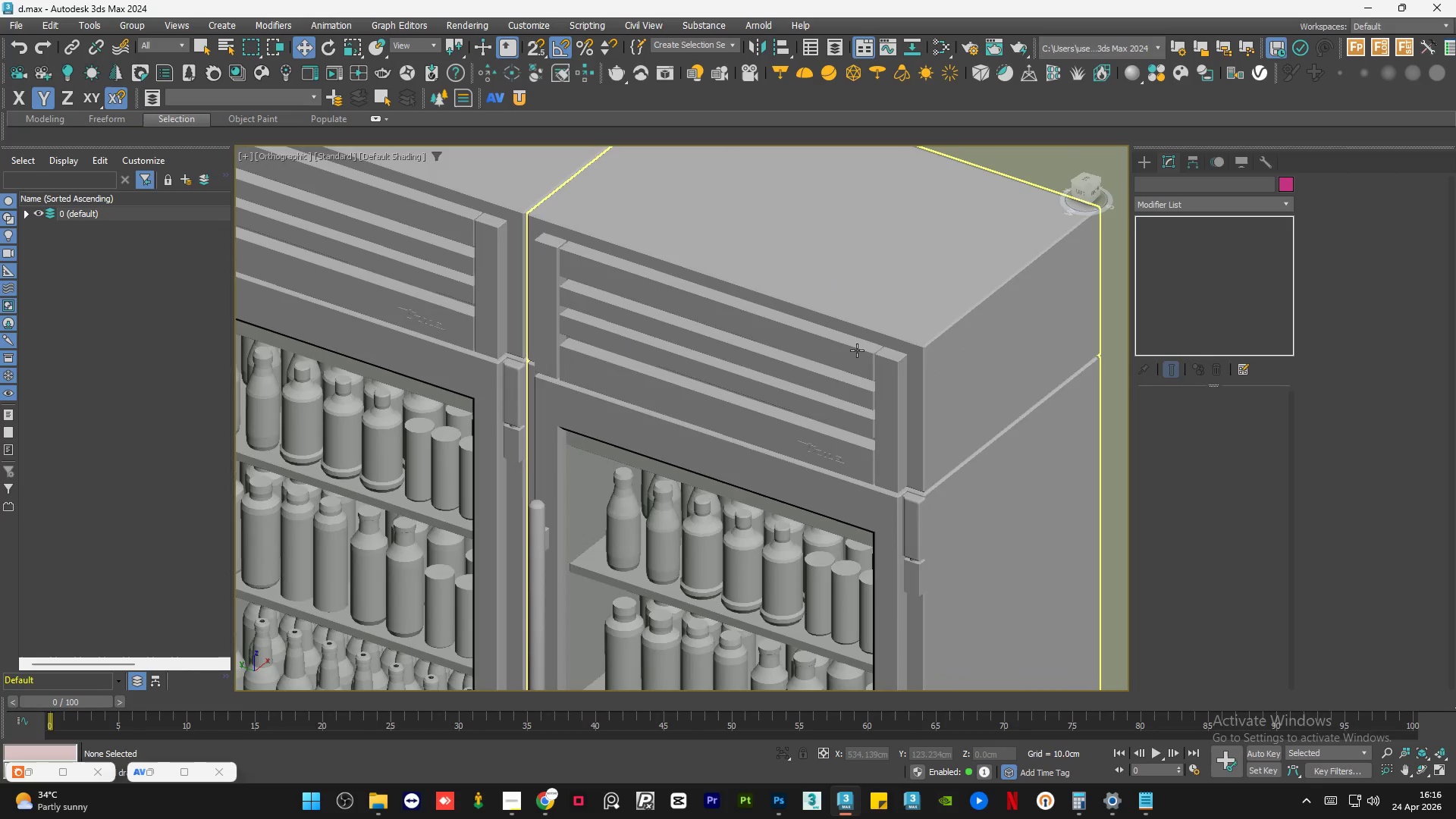 
left_click([377, 811])
 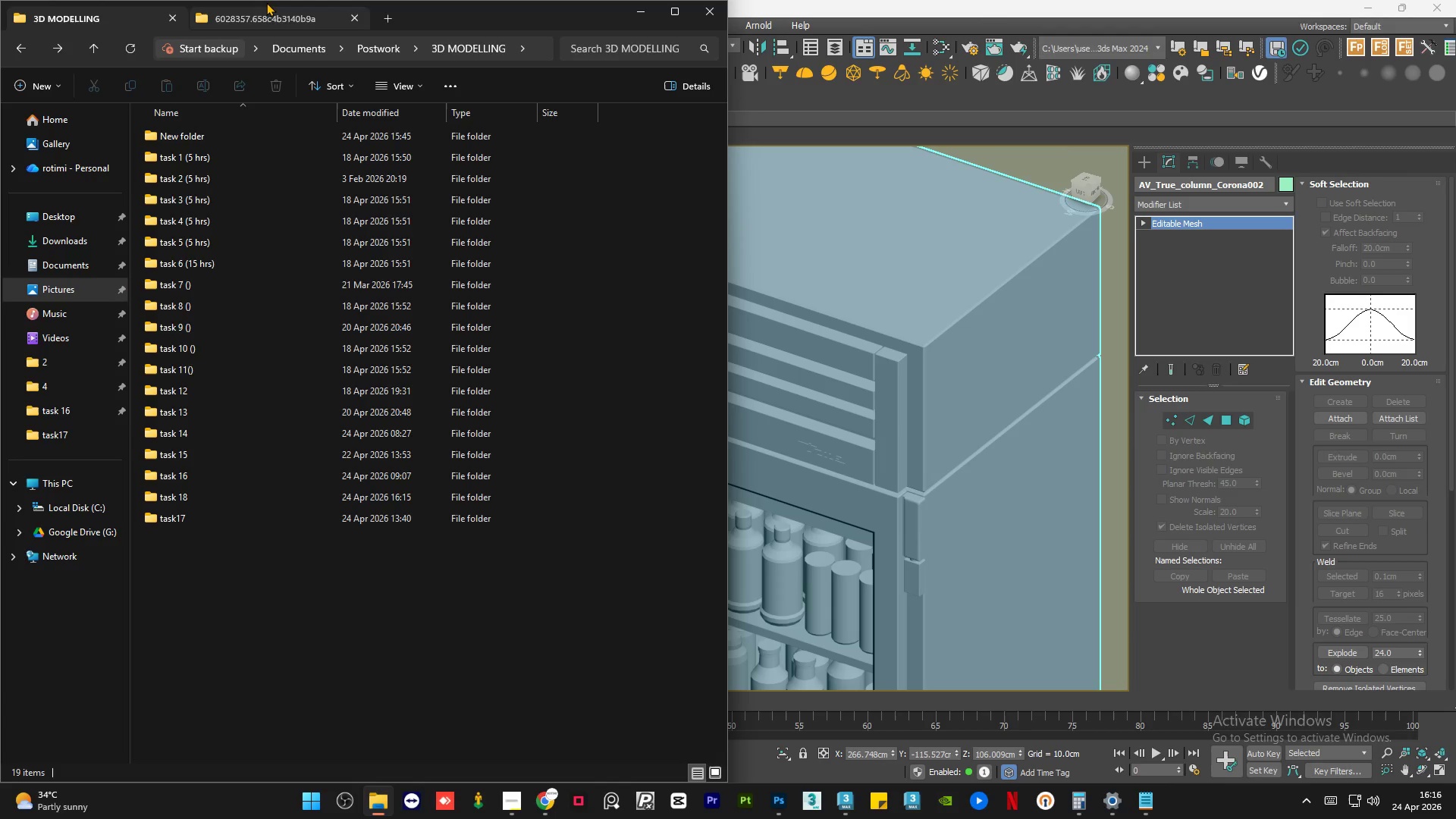 
left_click([264, 11])
 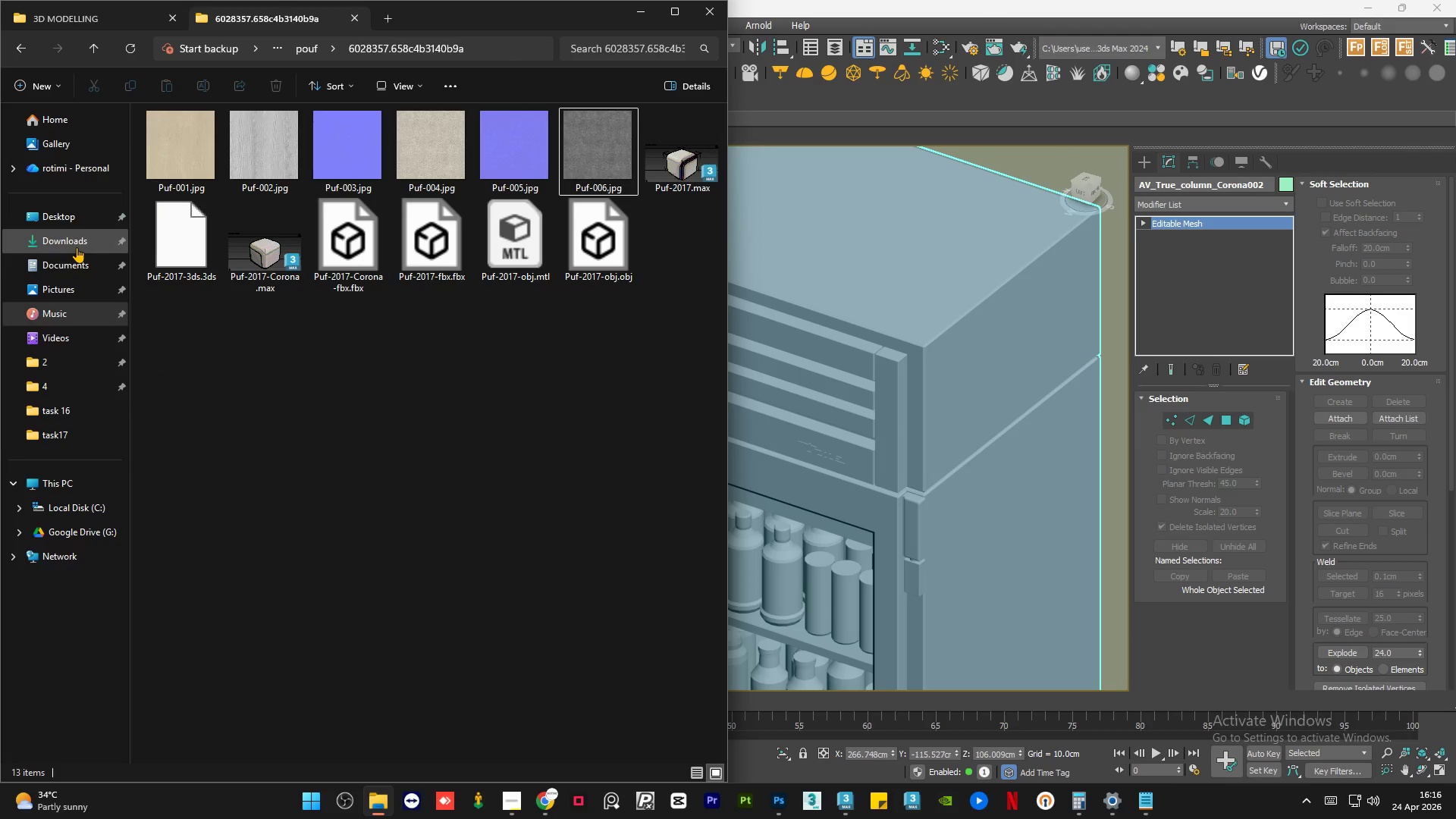 
left_click([73, 260])
 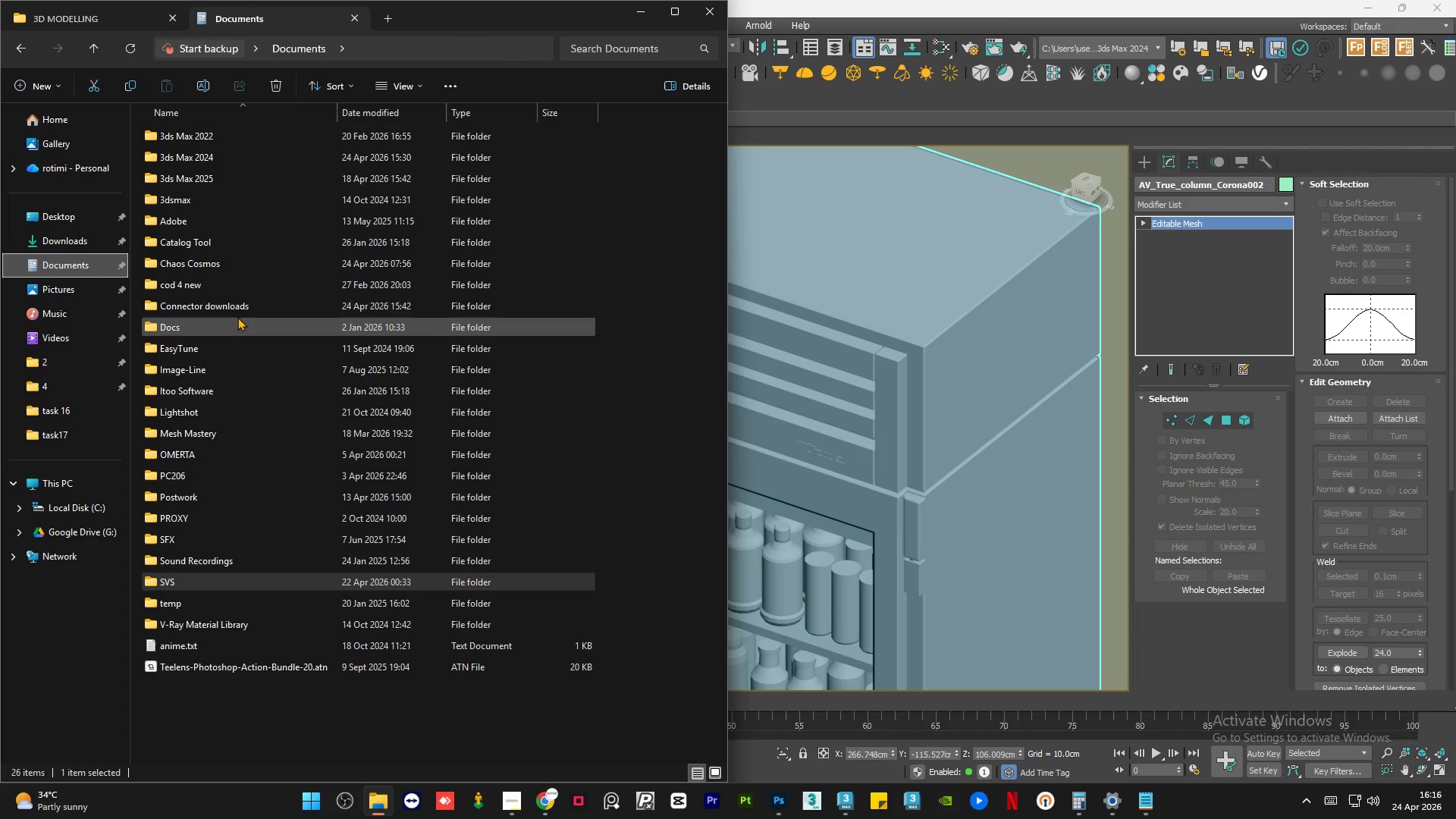 
double_click([238, 301])
 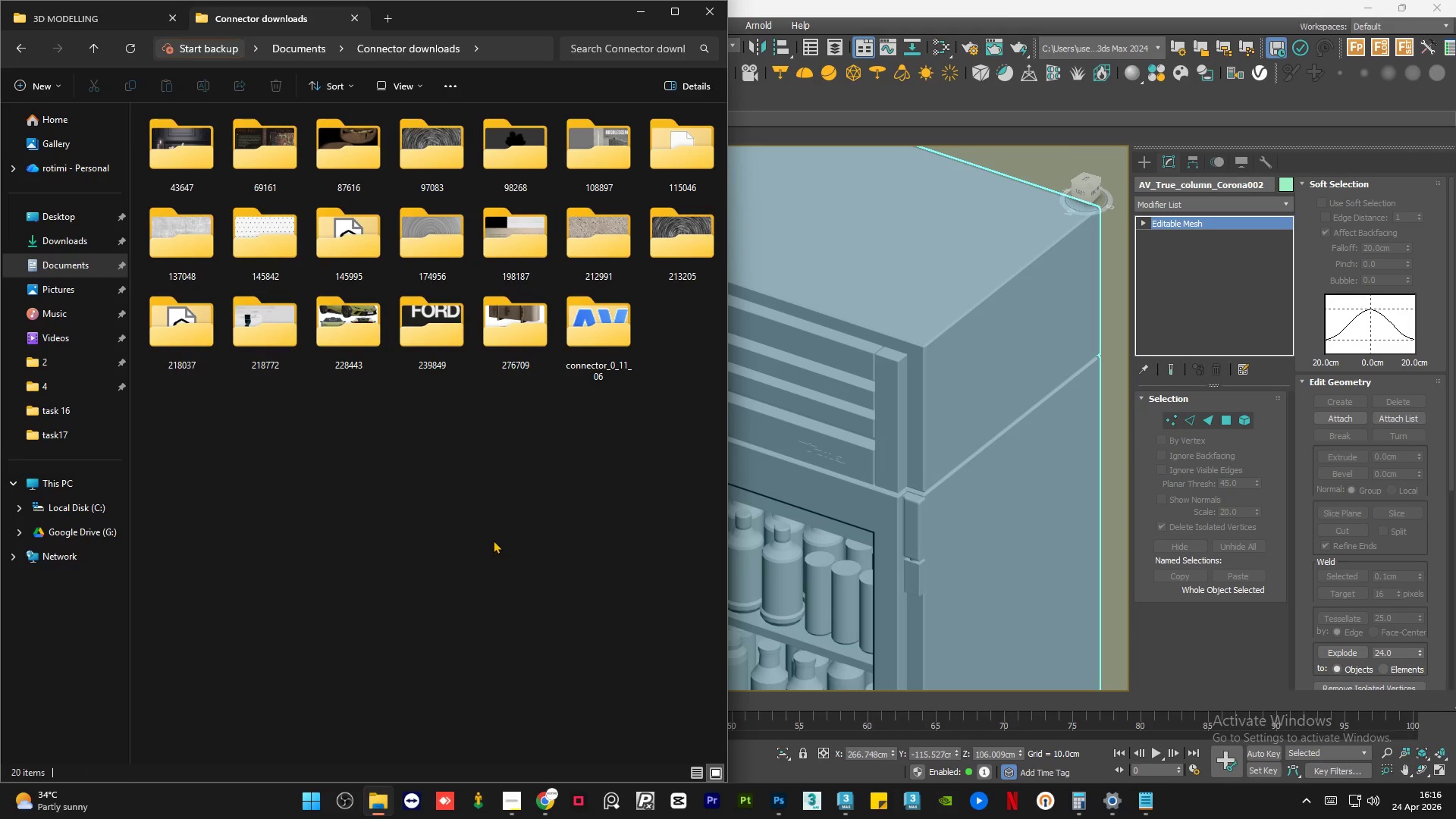 
left_click([493, 530])
 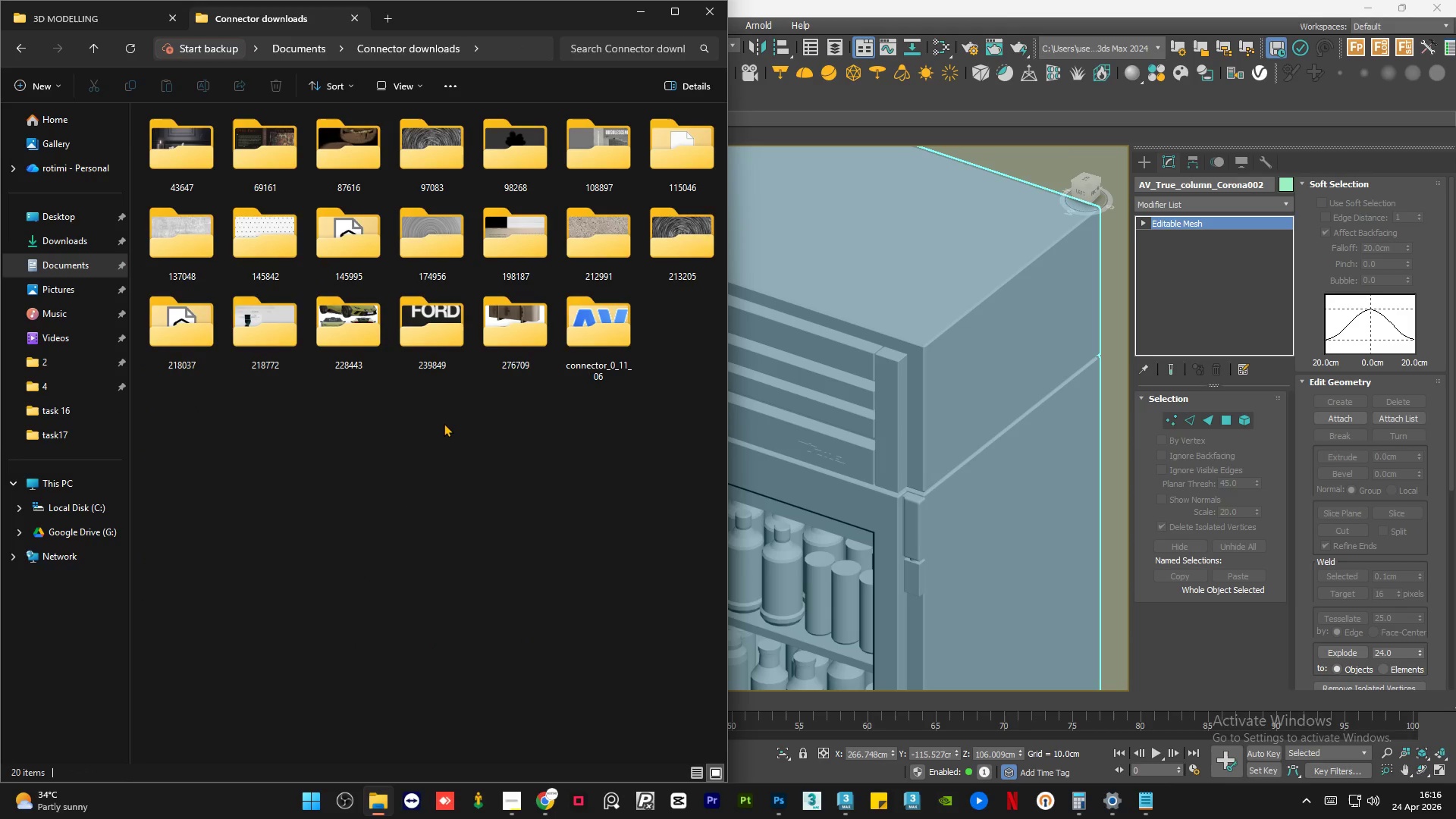 
wait(8.47)
 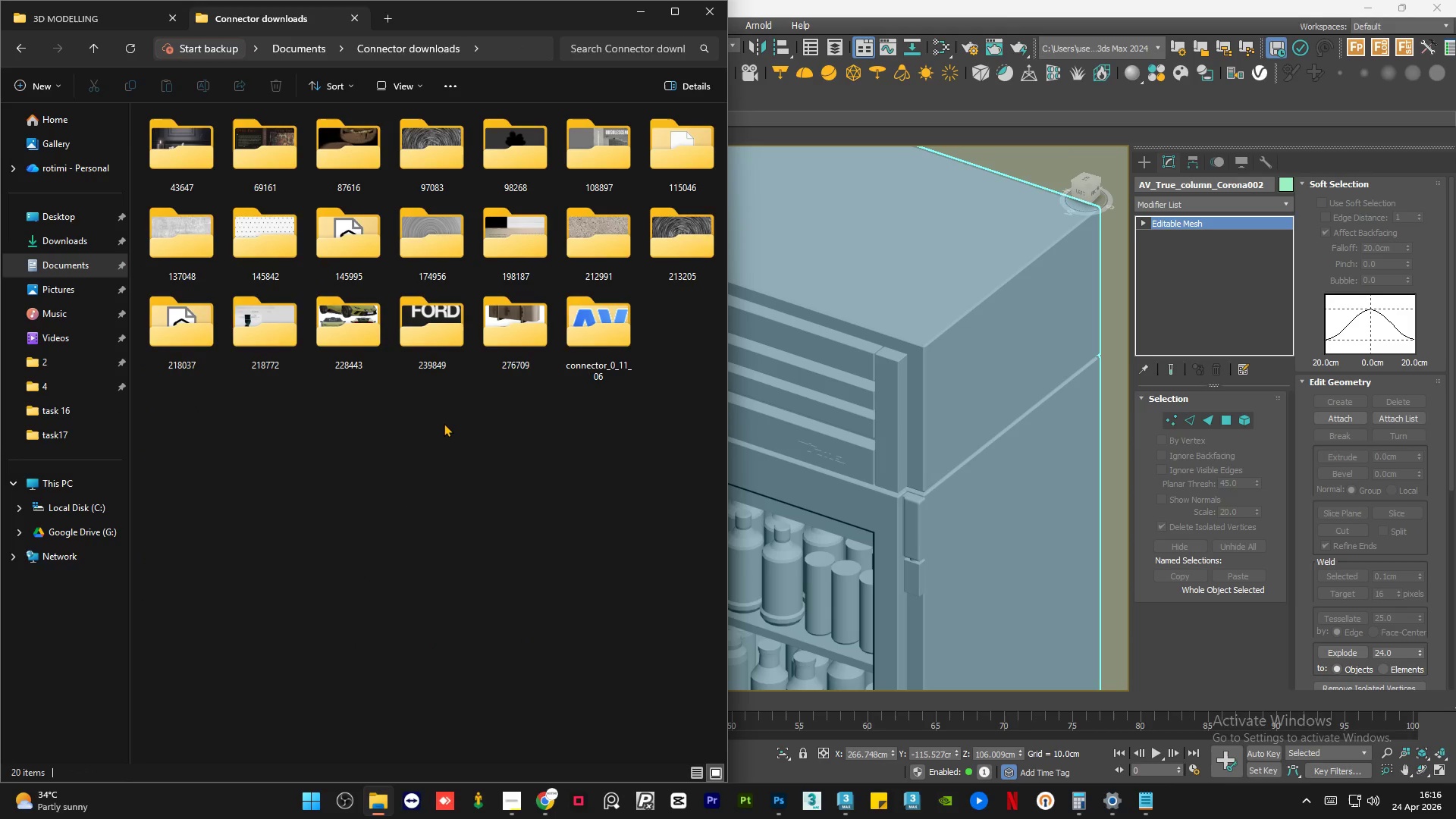 
double_click([199, 323])
 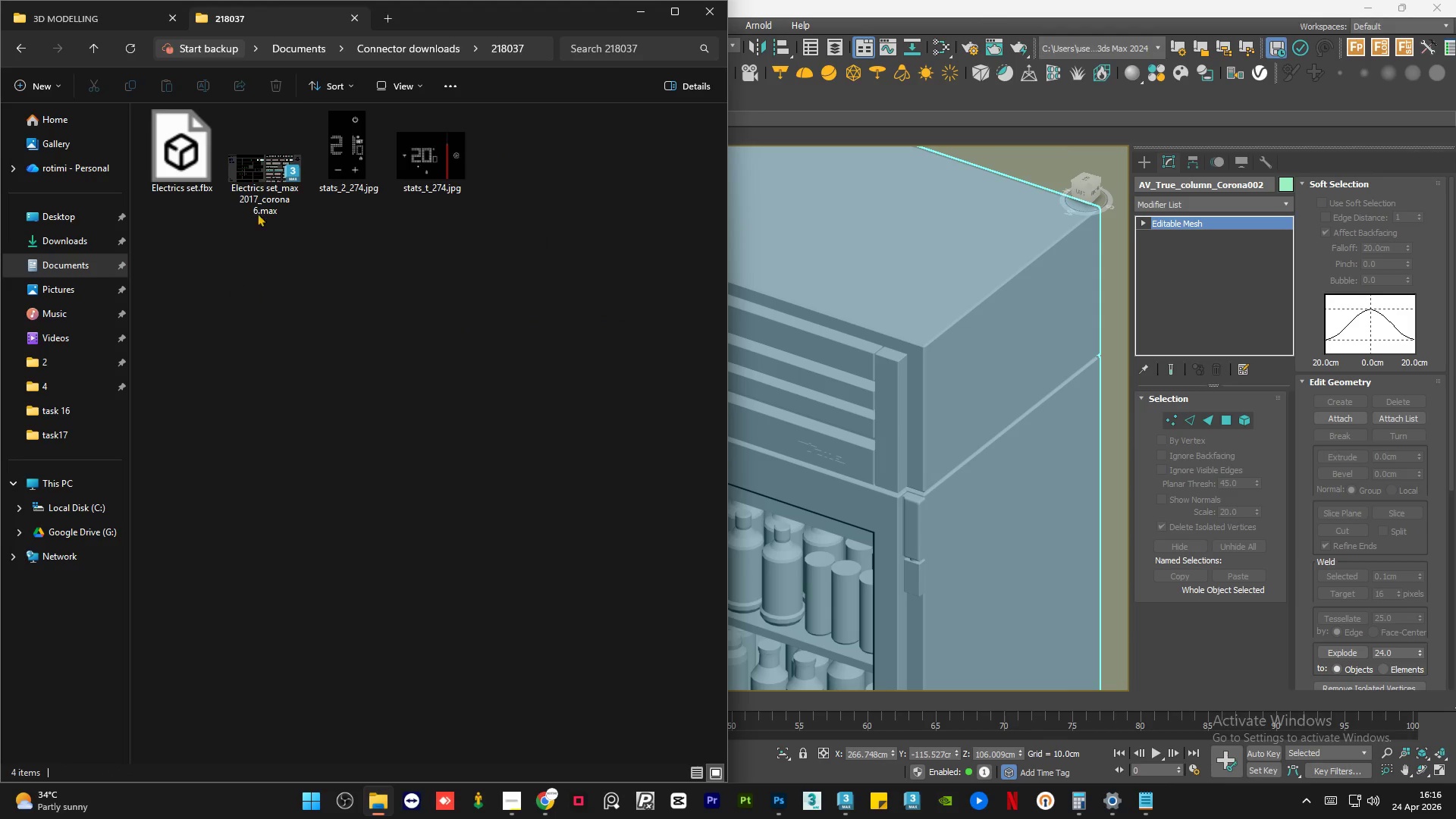 
left_click([269, 168])
 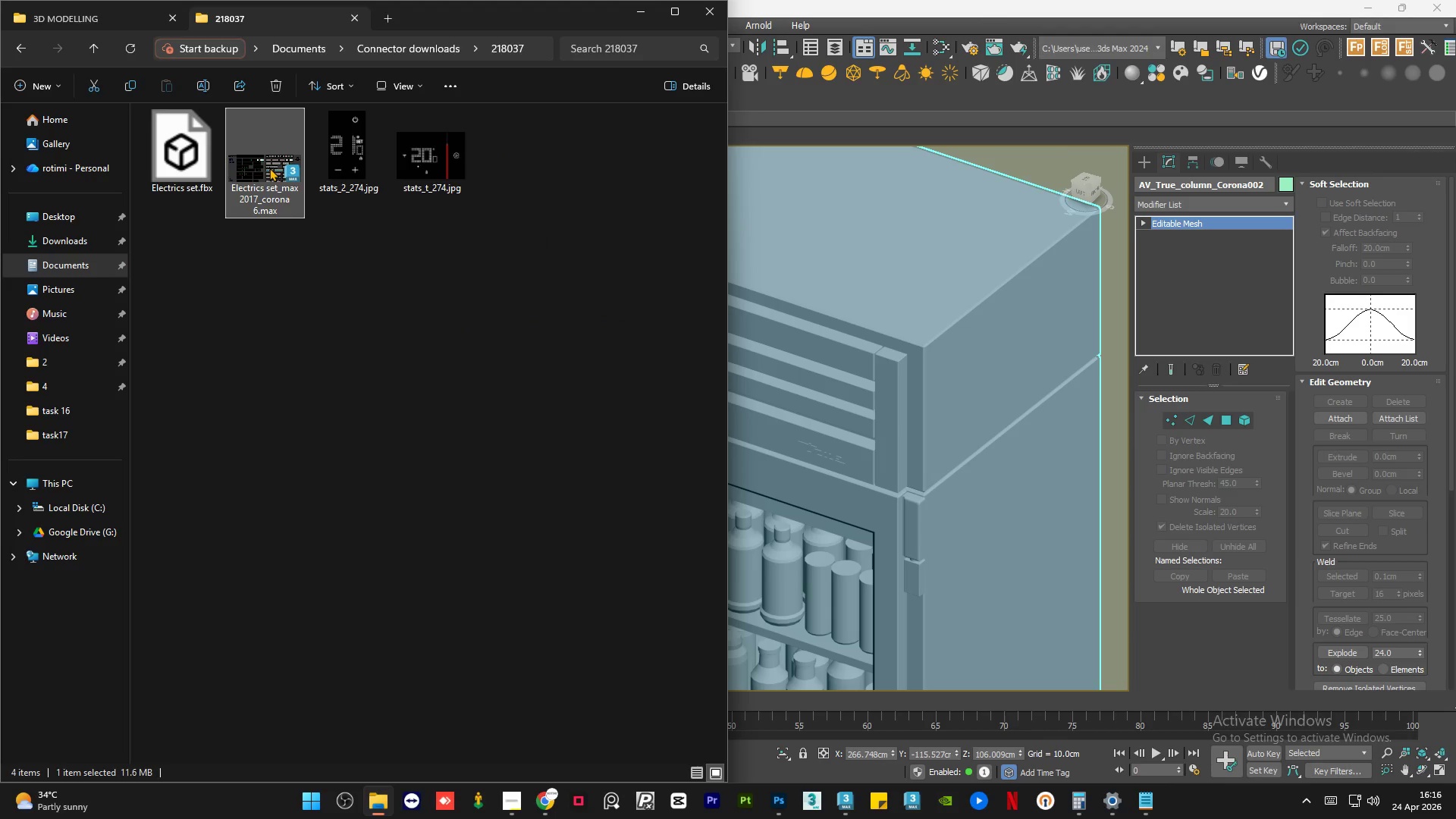 
left_click([323, 156])
 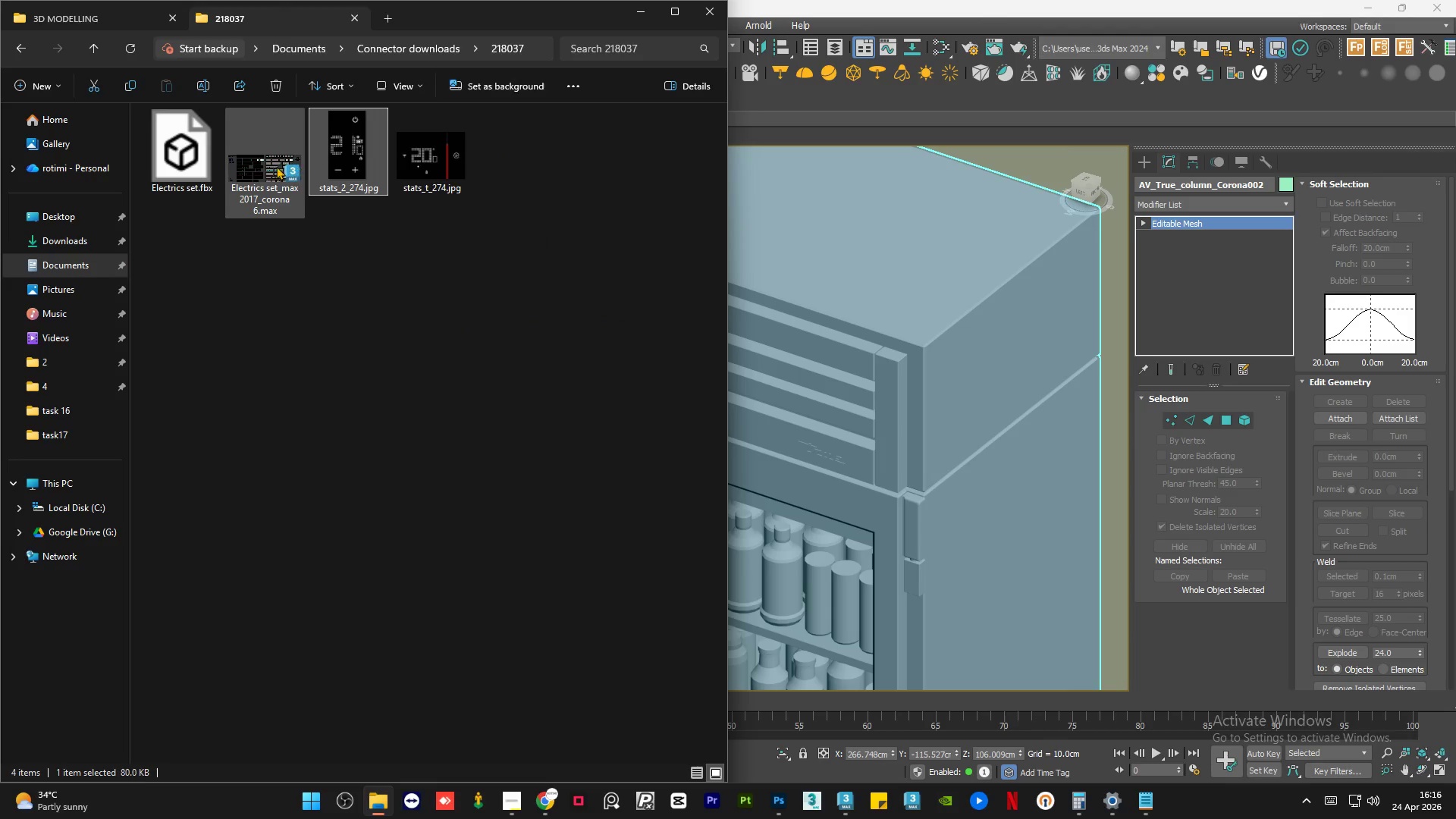 
left_click([264, 166])
 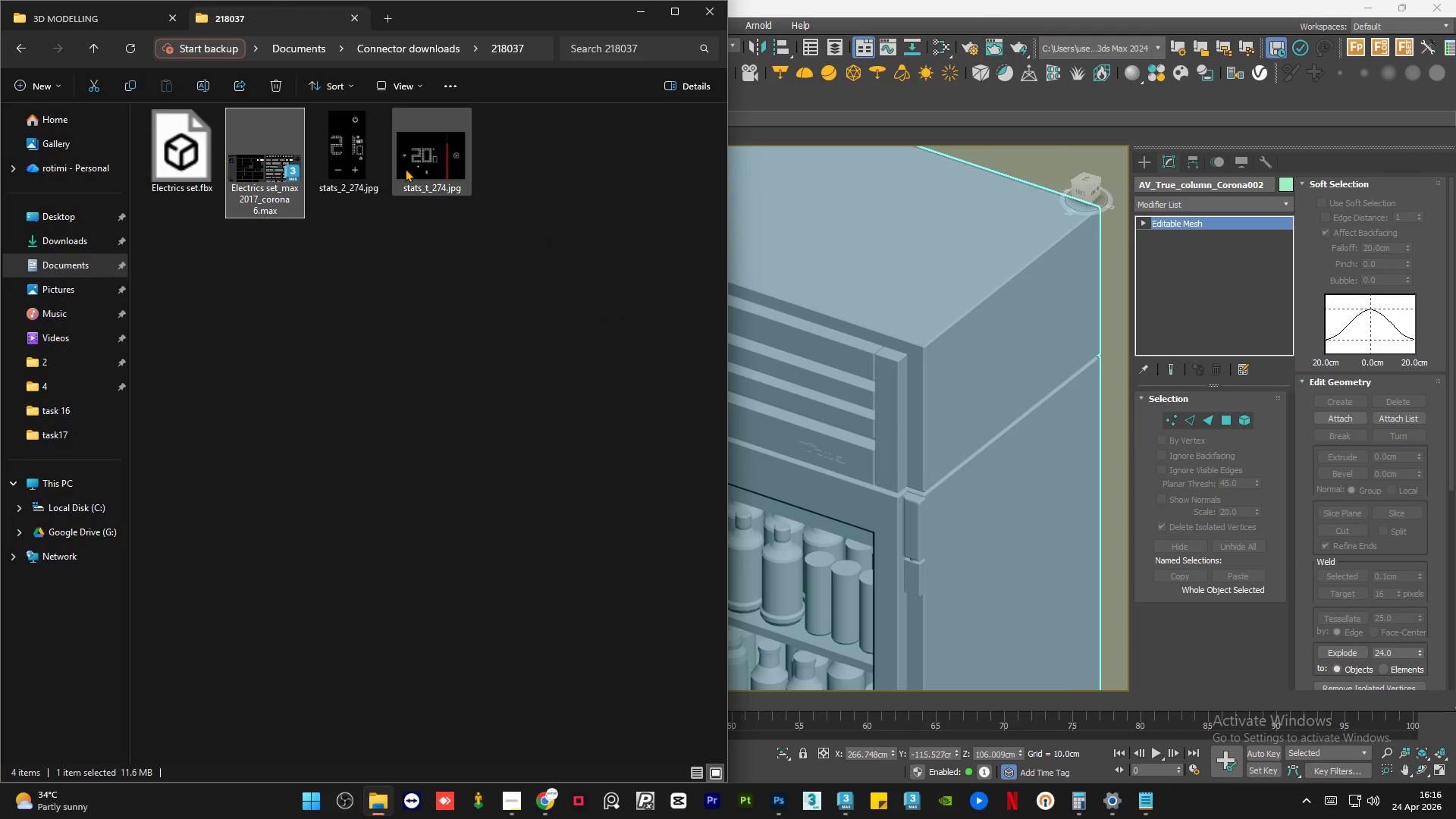 
left_click([413, 167])
 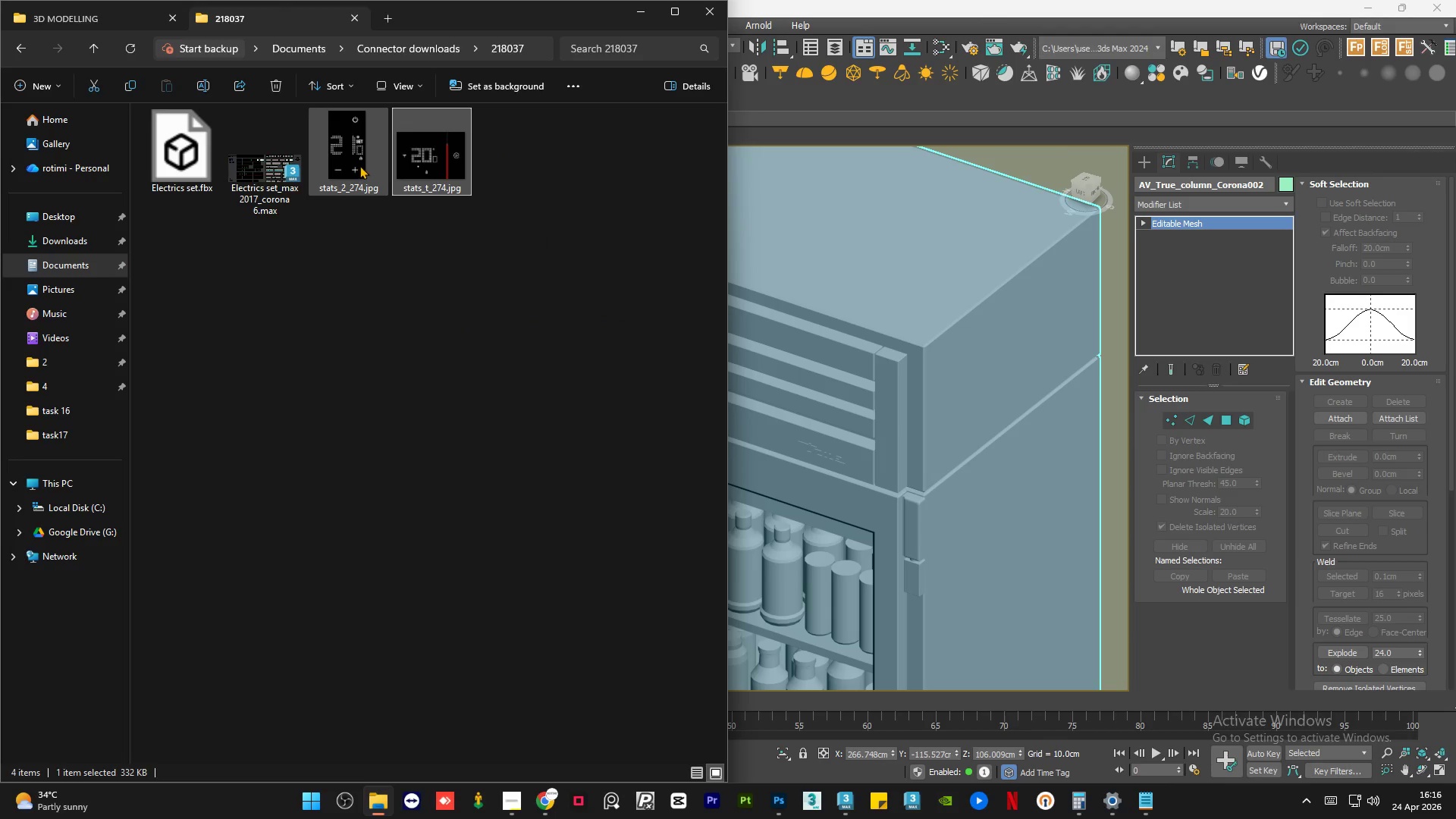 
left_click([359, 165])
 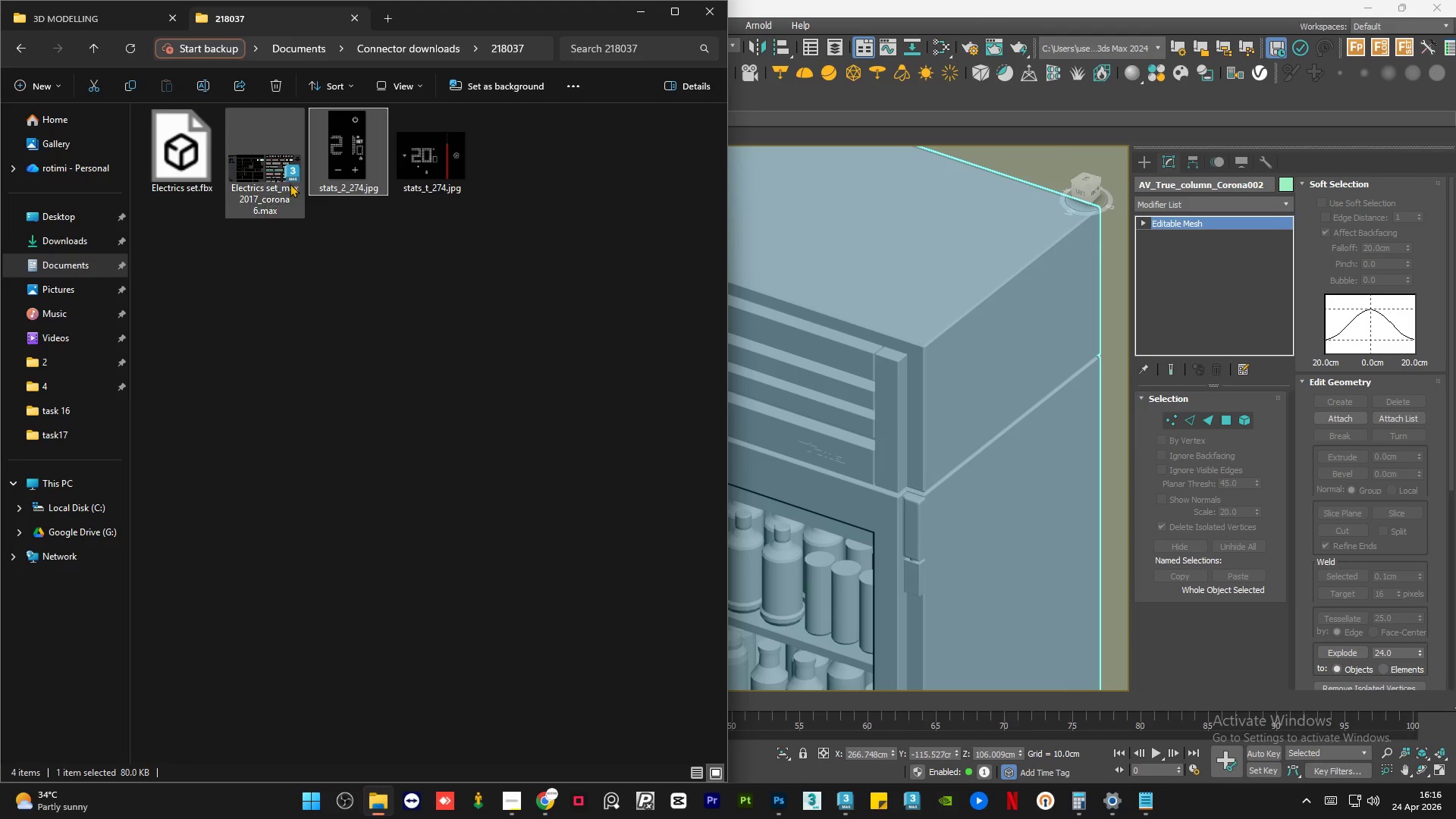 
left_click([253, 187])
 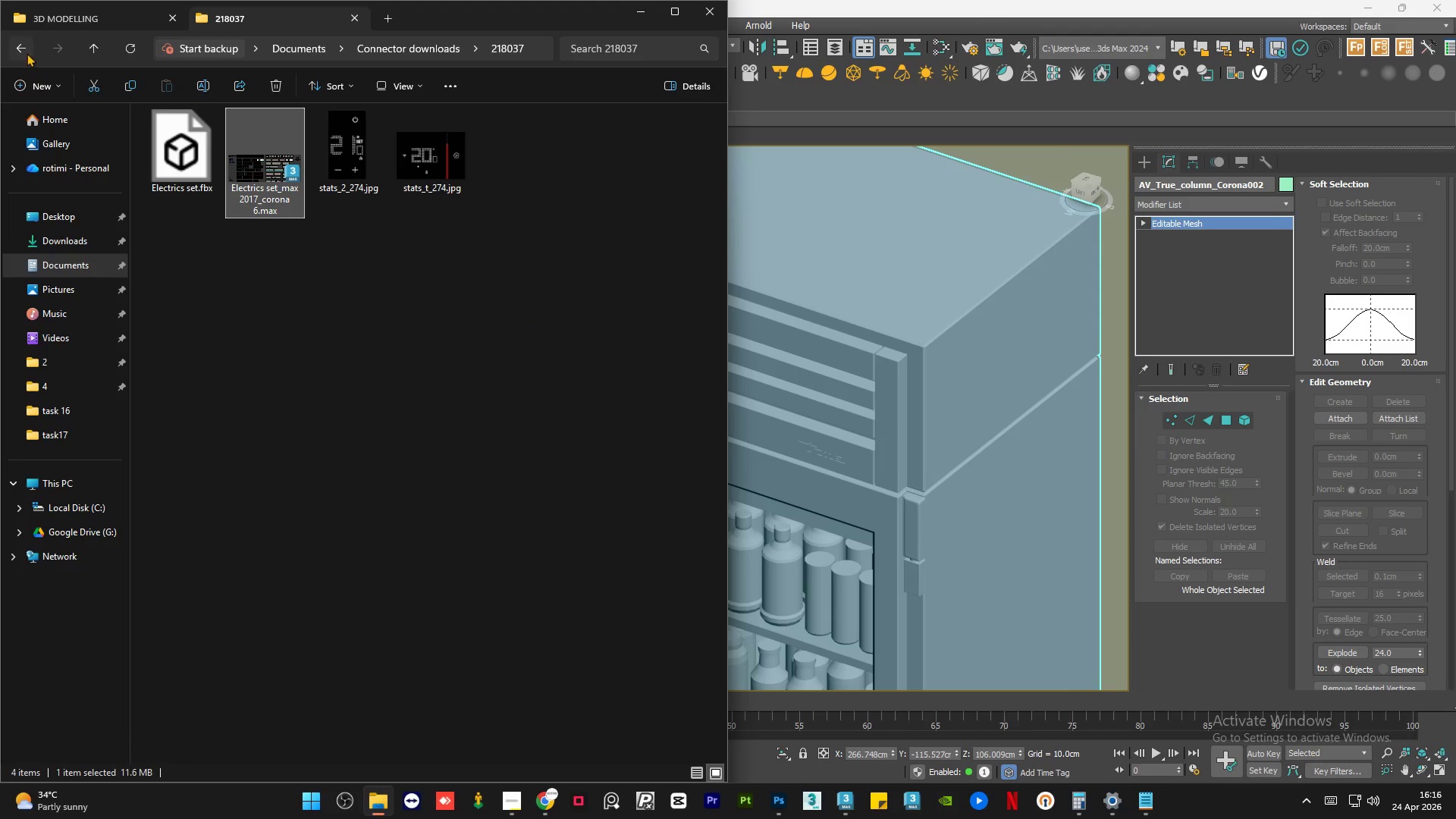 
left_click([17, 46])
 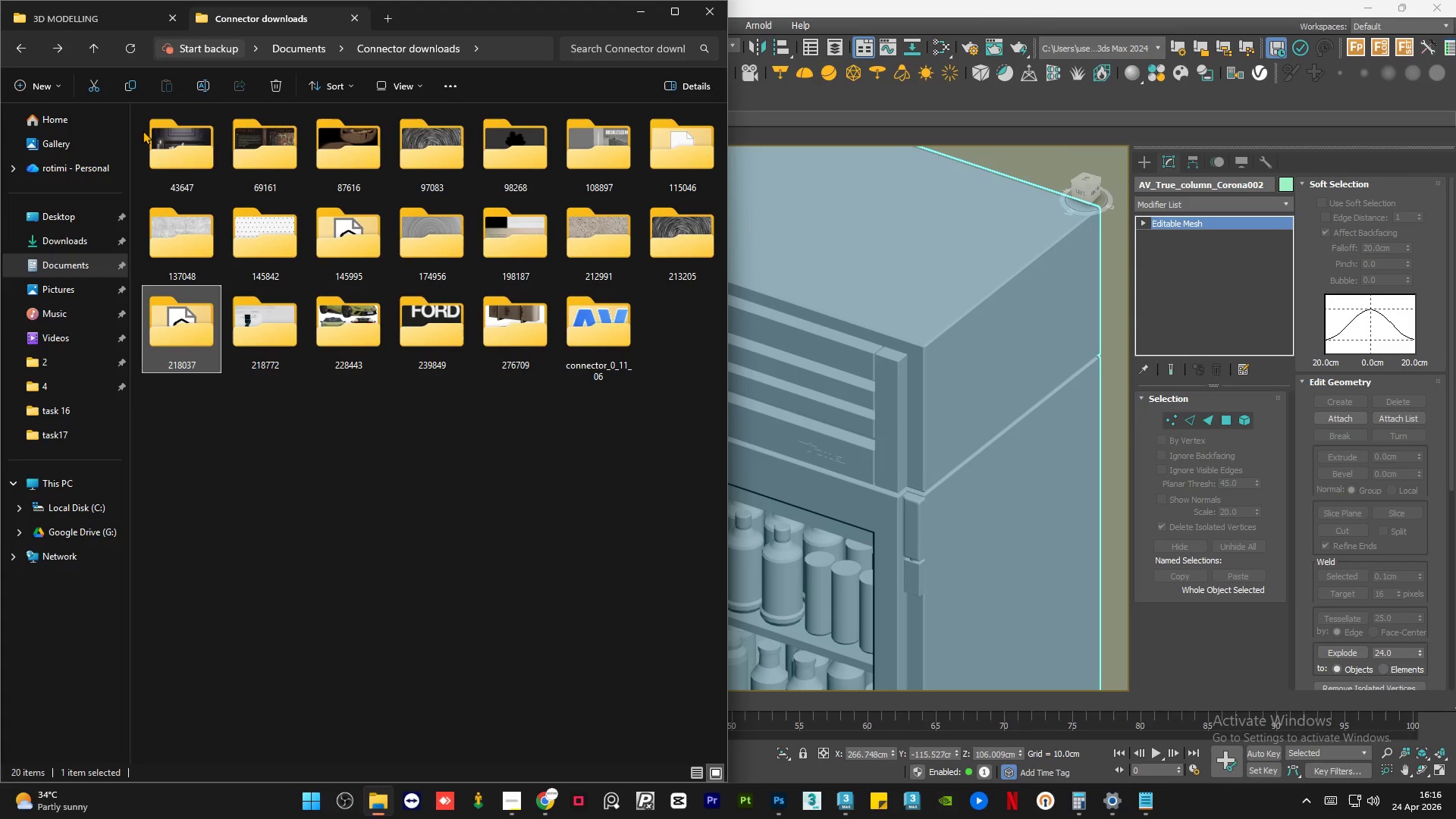 
double_click([153, 131])
 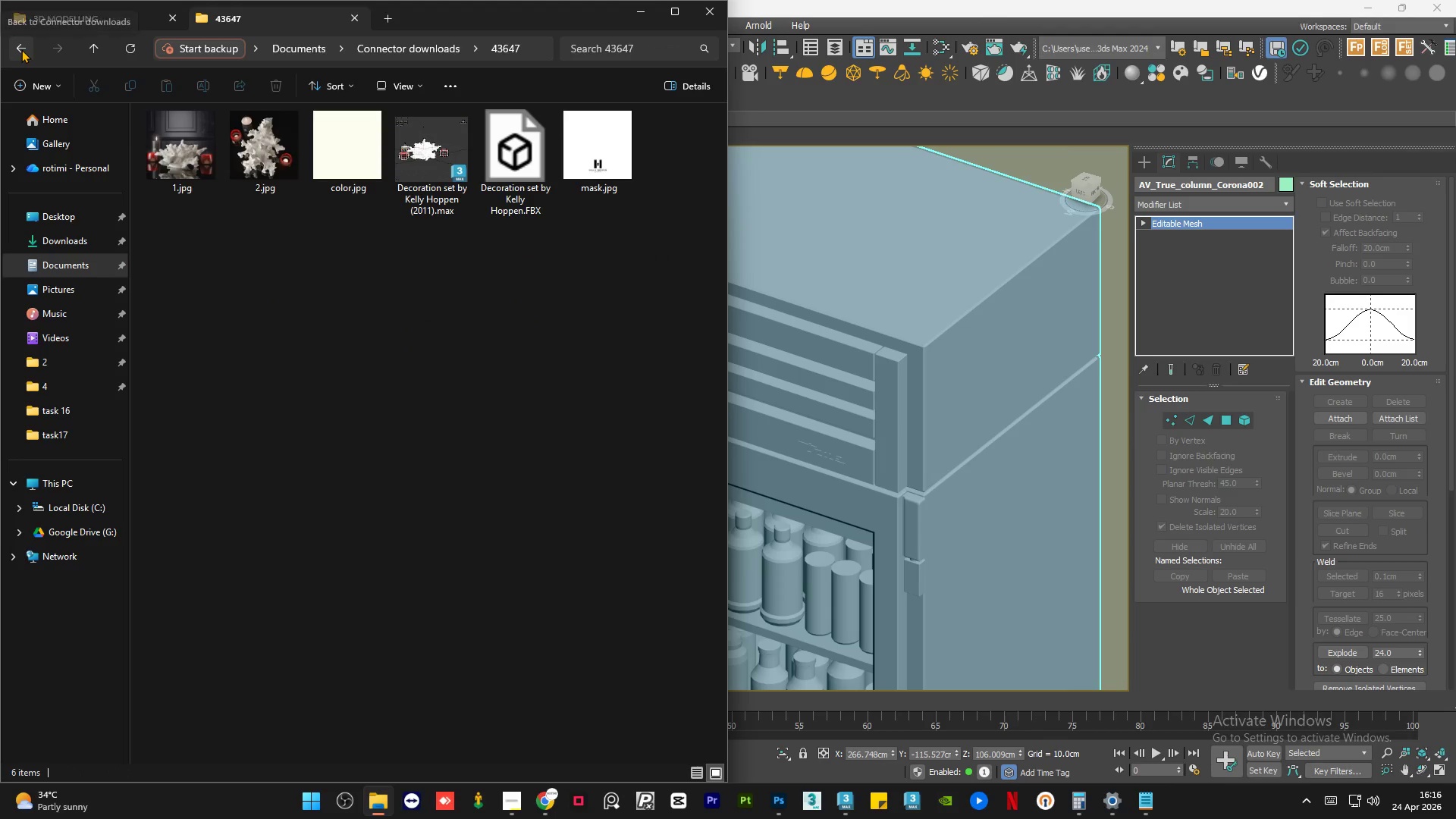 
left_click([262, 162])
 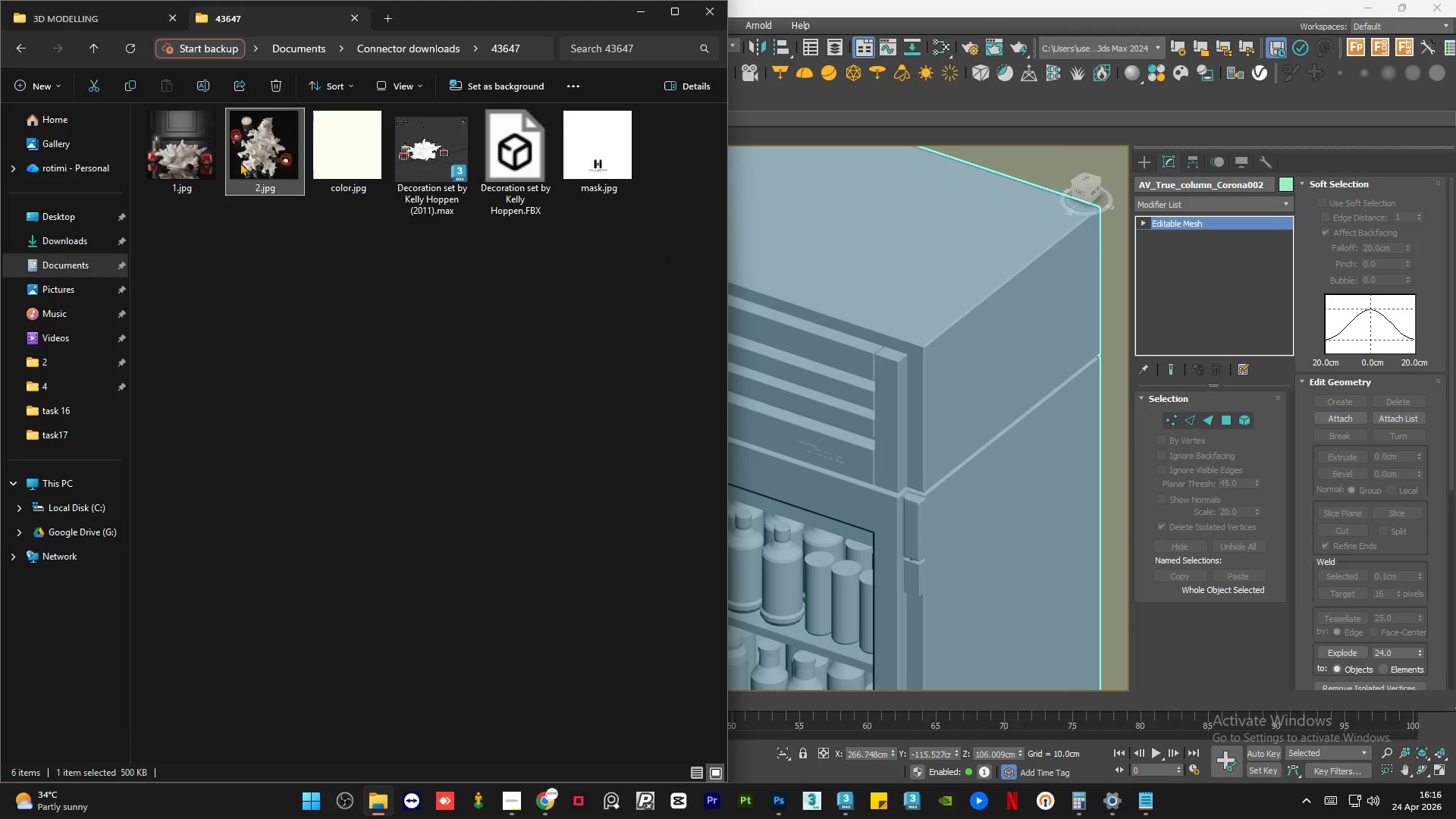 
left_click([181, 161])
 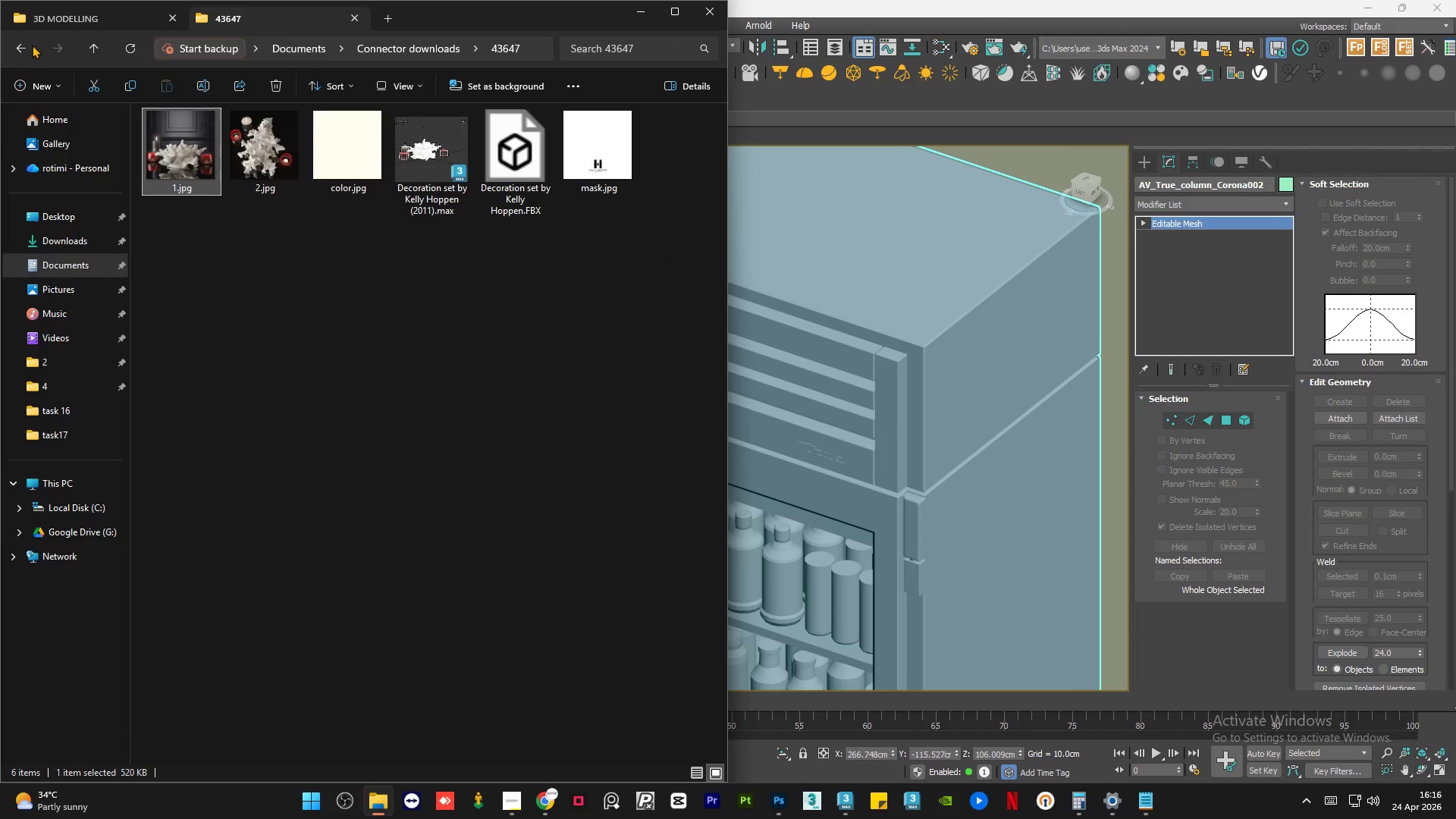 
left_click([22, 44])
 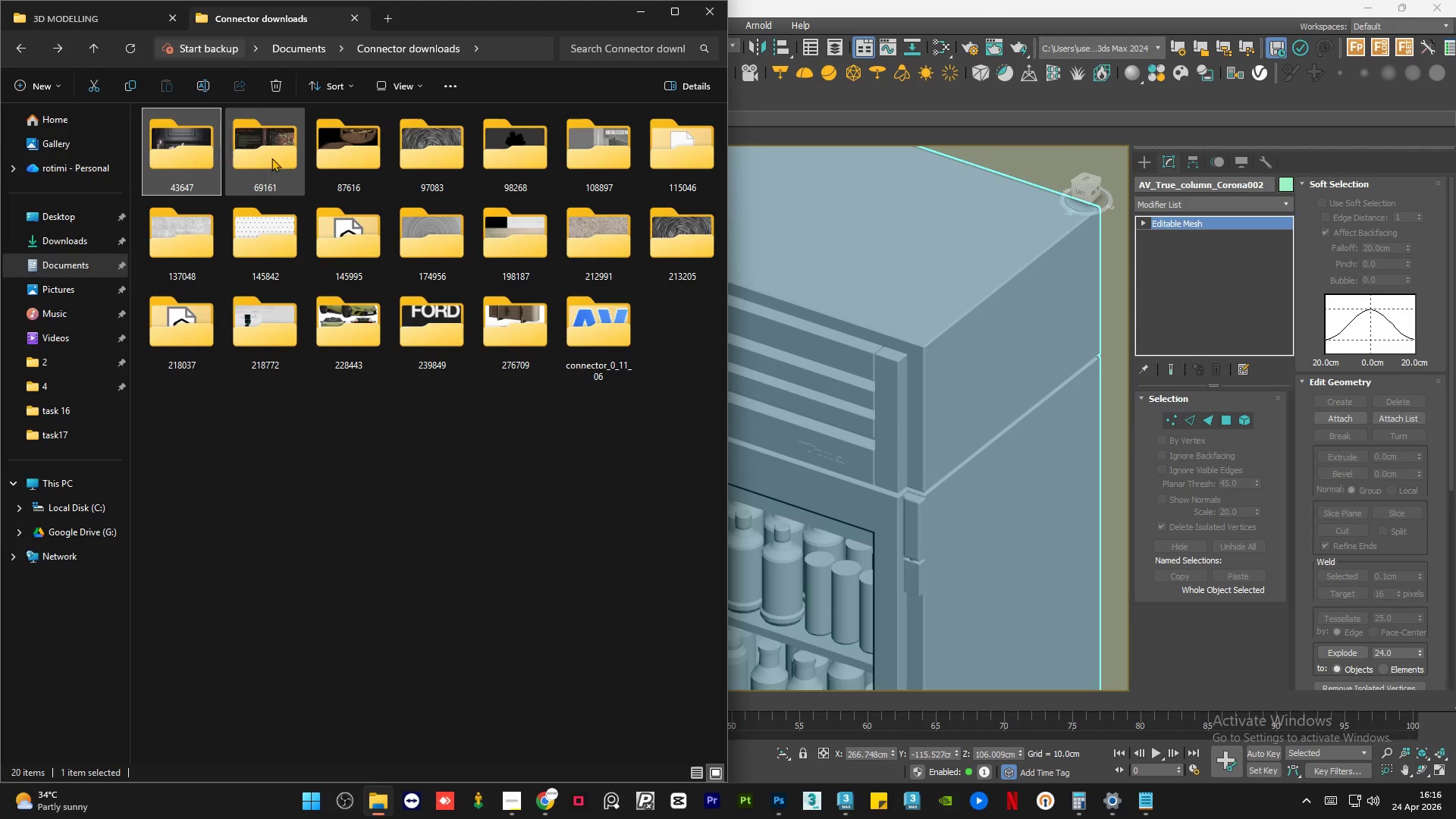 
double_click([271, 158])
 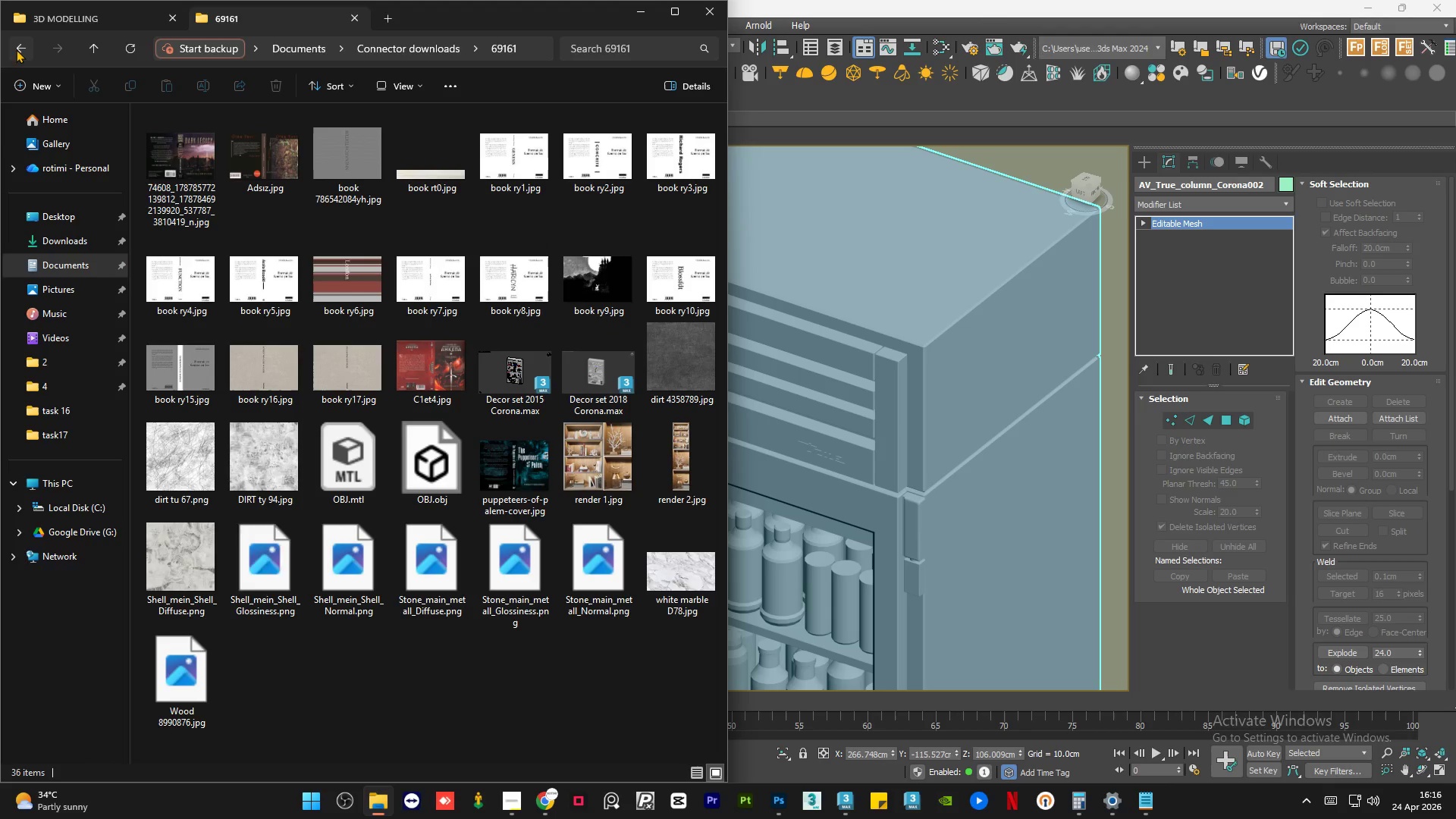 
left_click([20, 50])
 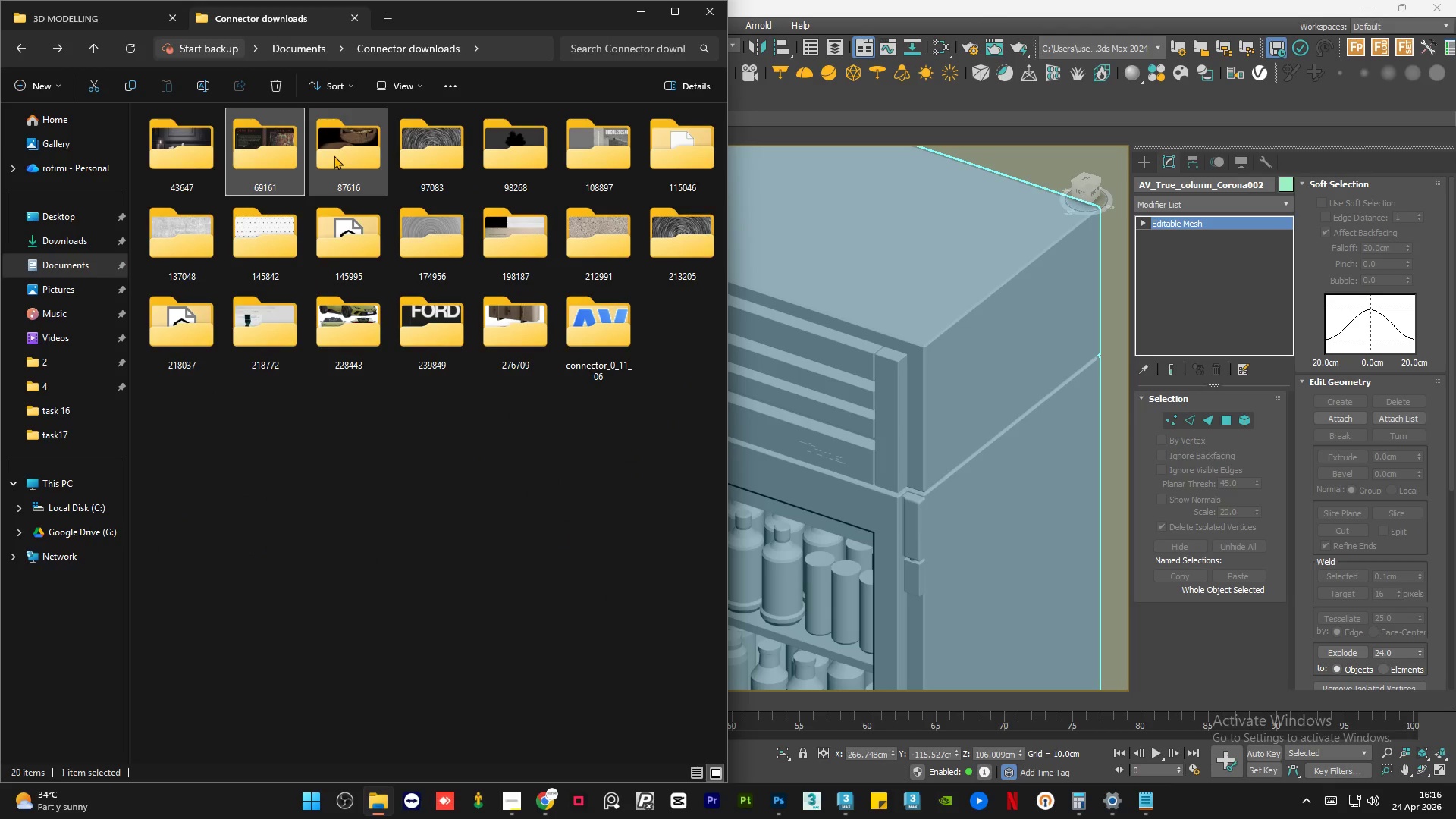 
double_click([334, 155])
 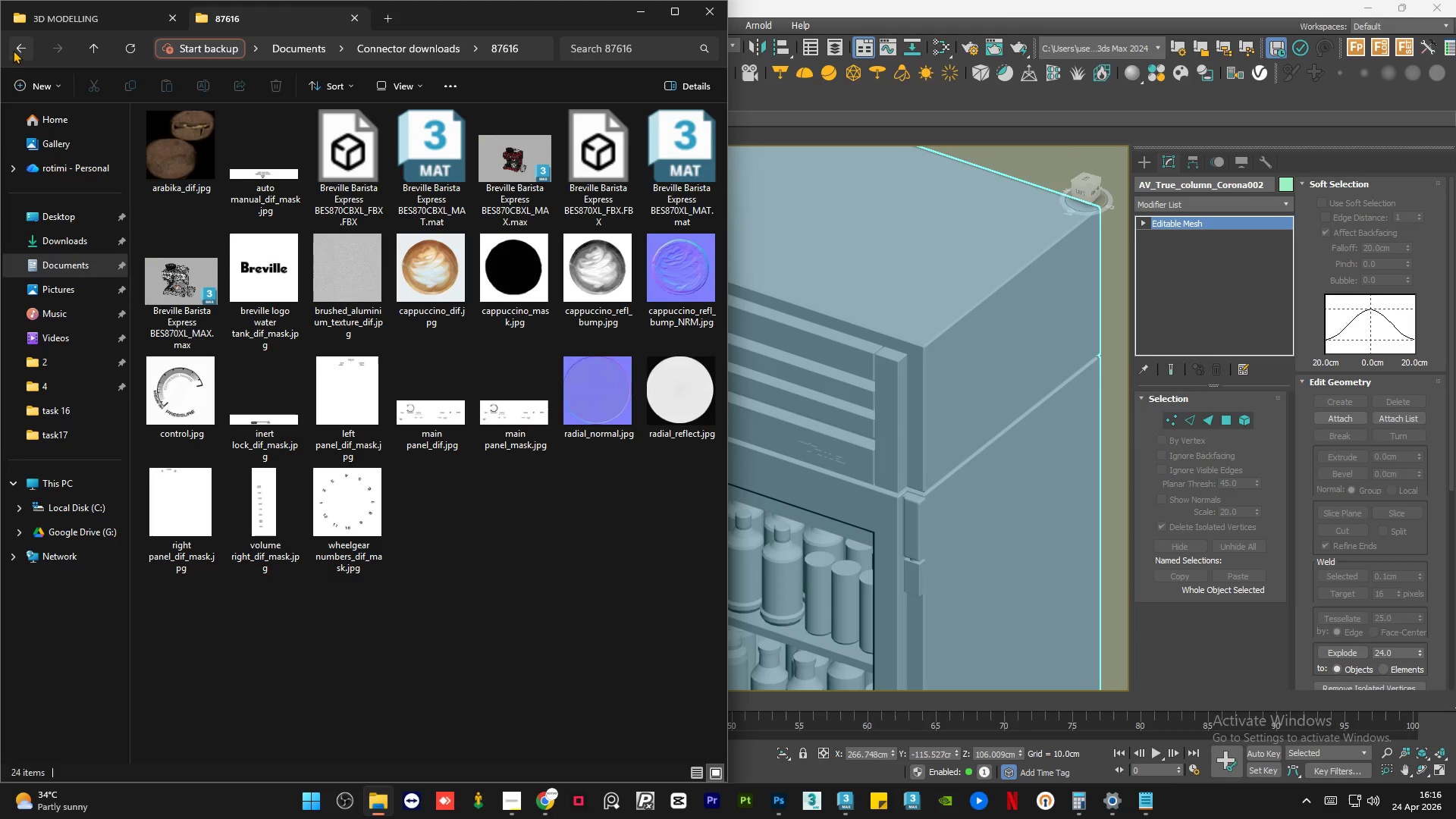 
left_click([13, 50])
 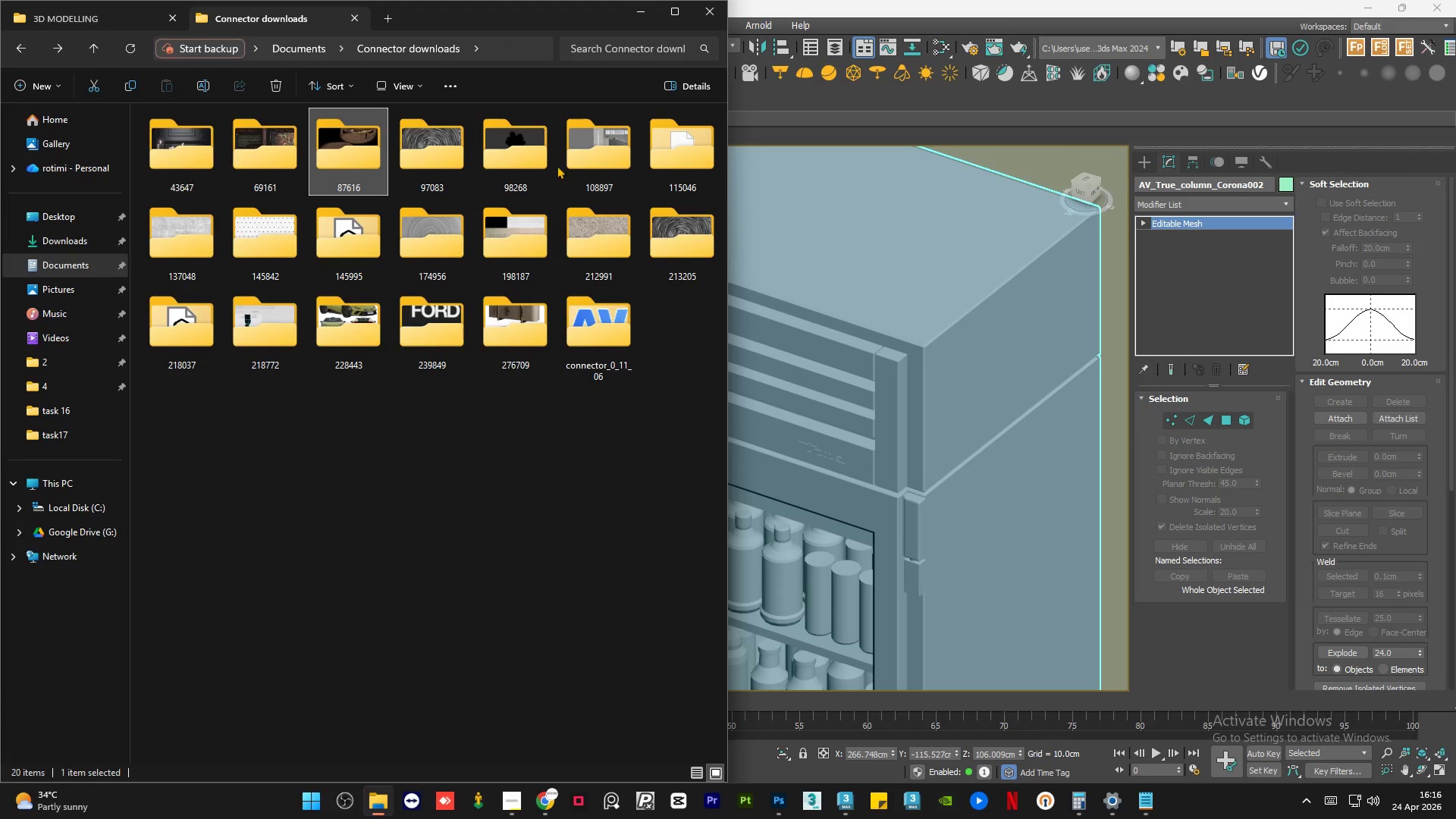 
double_click([508, 164])
 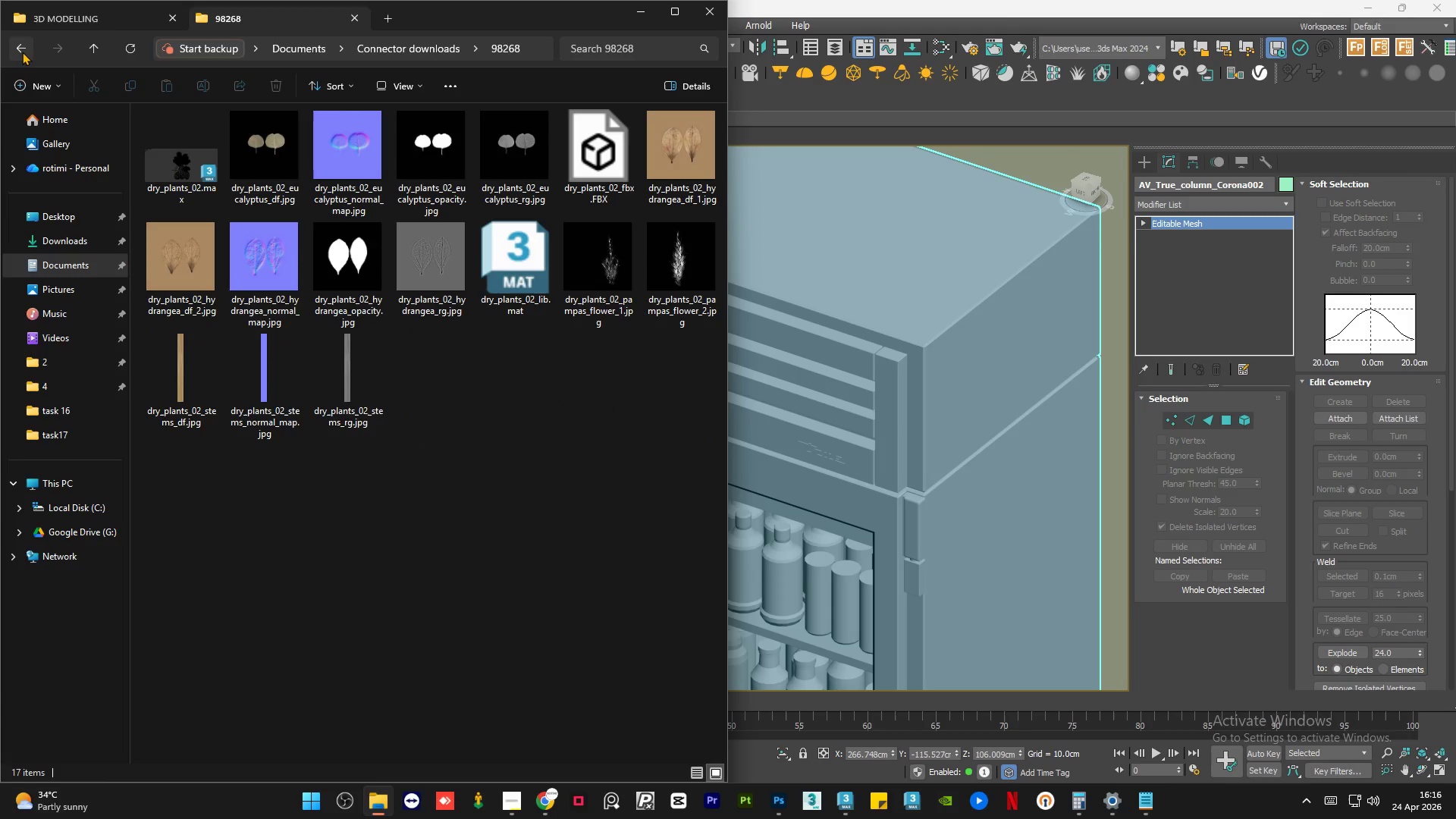 
left_click([22, 51])
 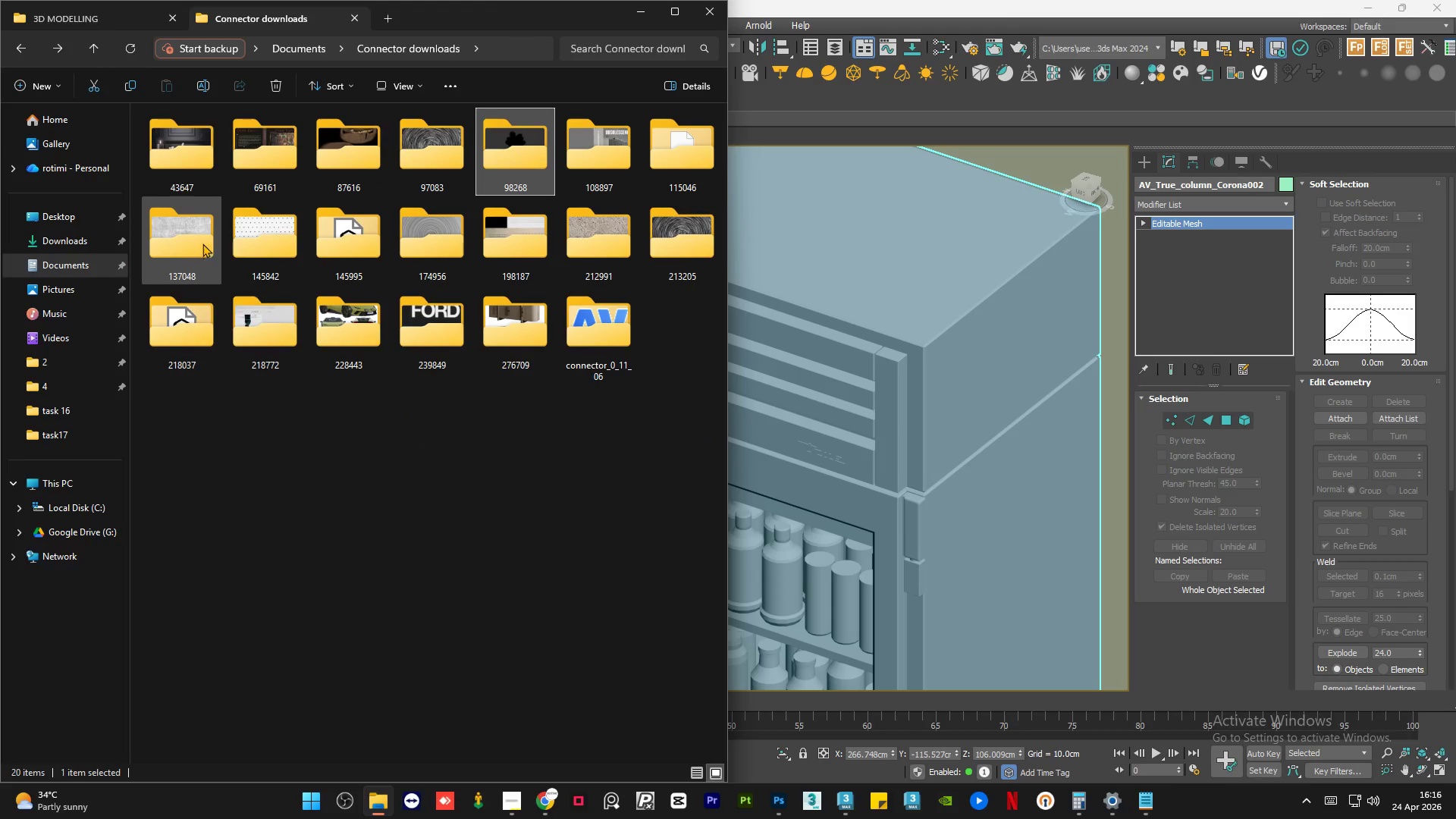 
double_click([174, 235])
 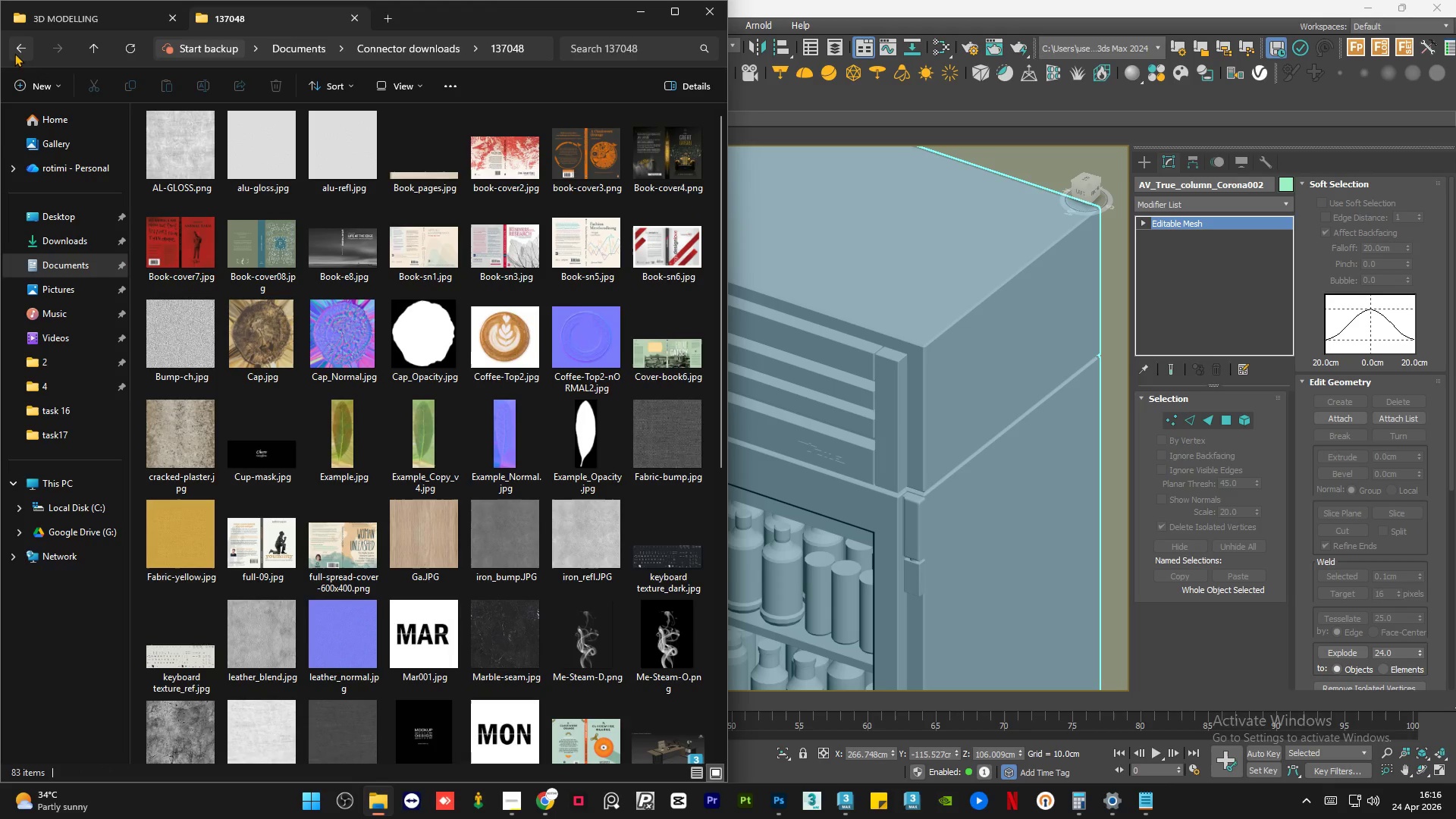 
left_click([14, 53])
 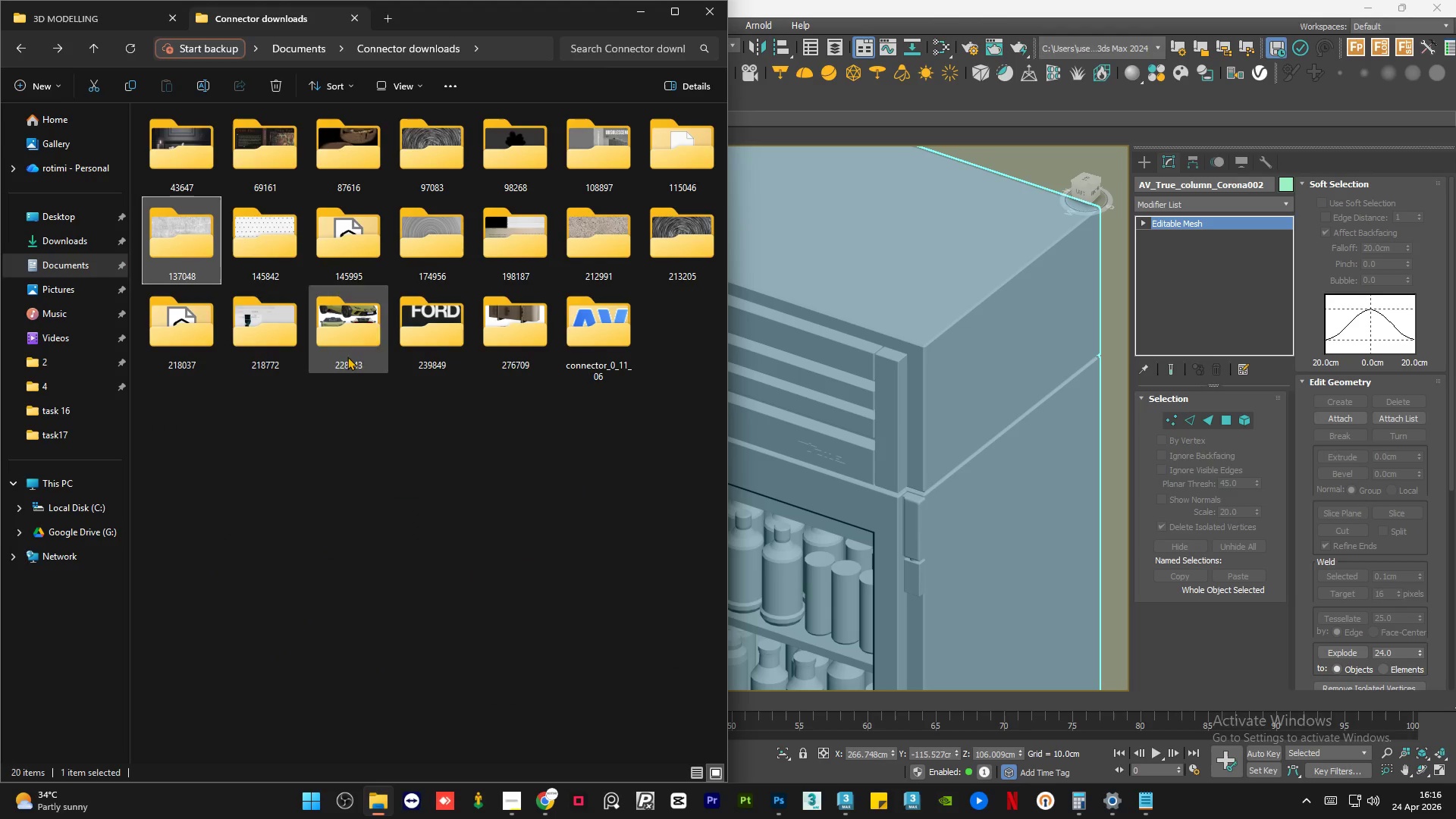 
left_click([435, 466])
 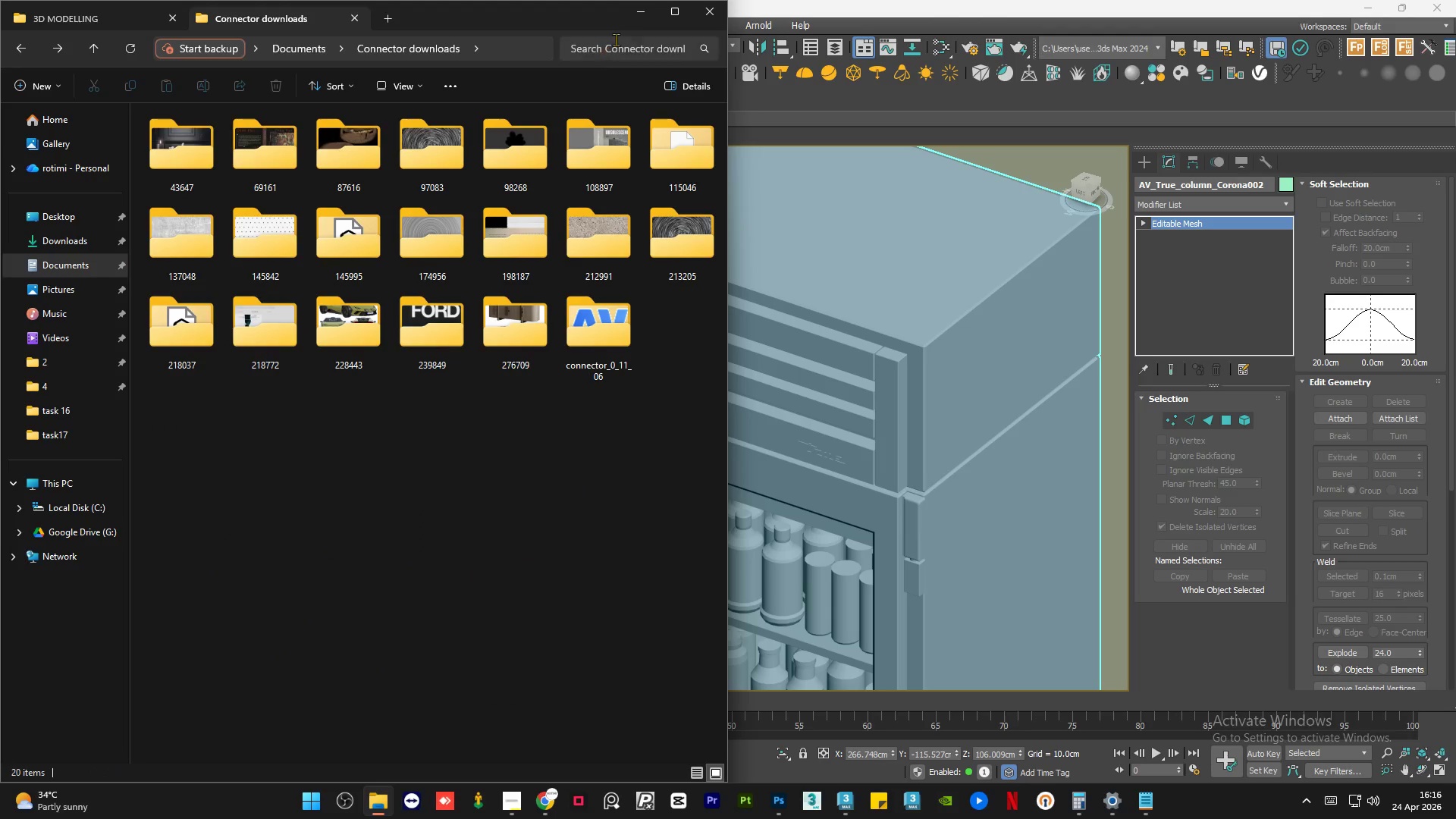 
left_click([642, 12])
 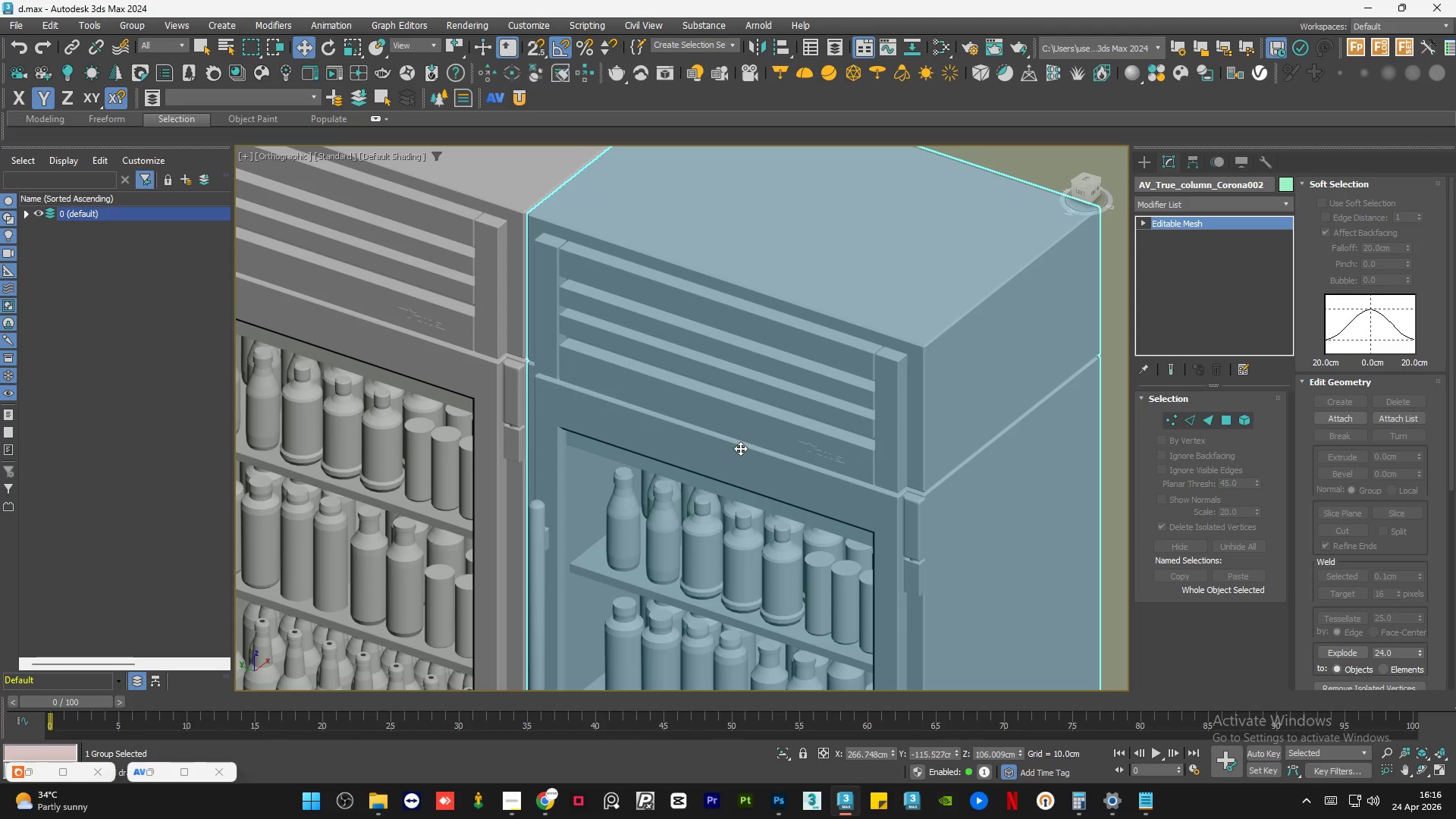 
scroll: coordinate [740, 448], scroll_direction: down, amount: 2.0
 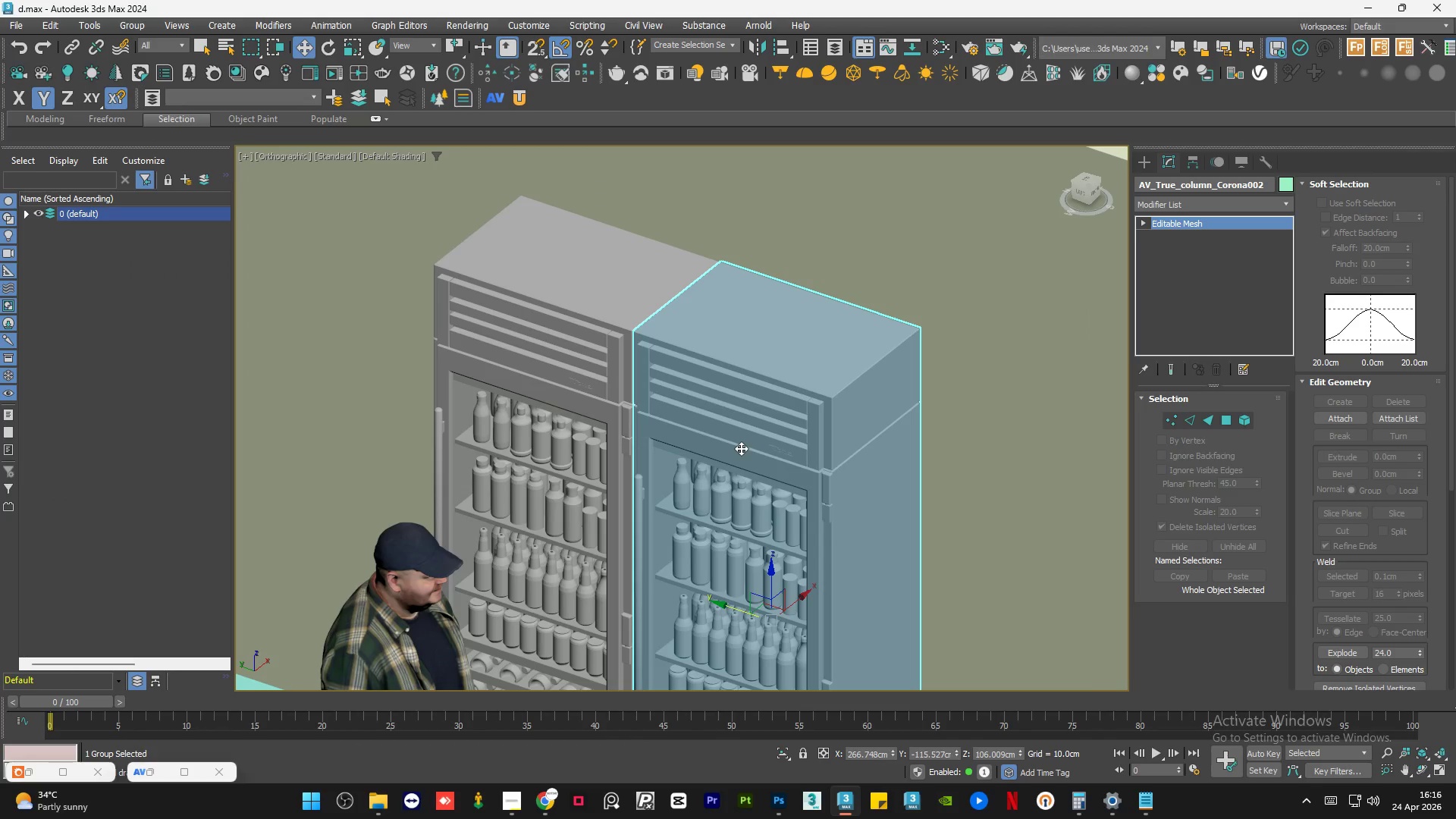 
key(F3)
 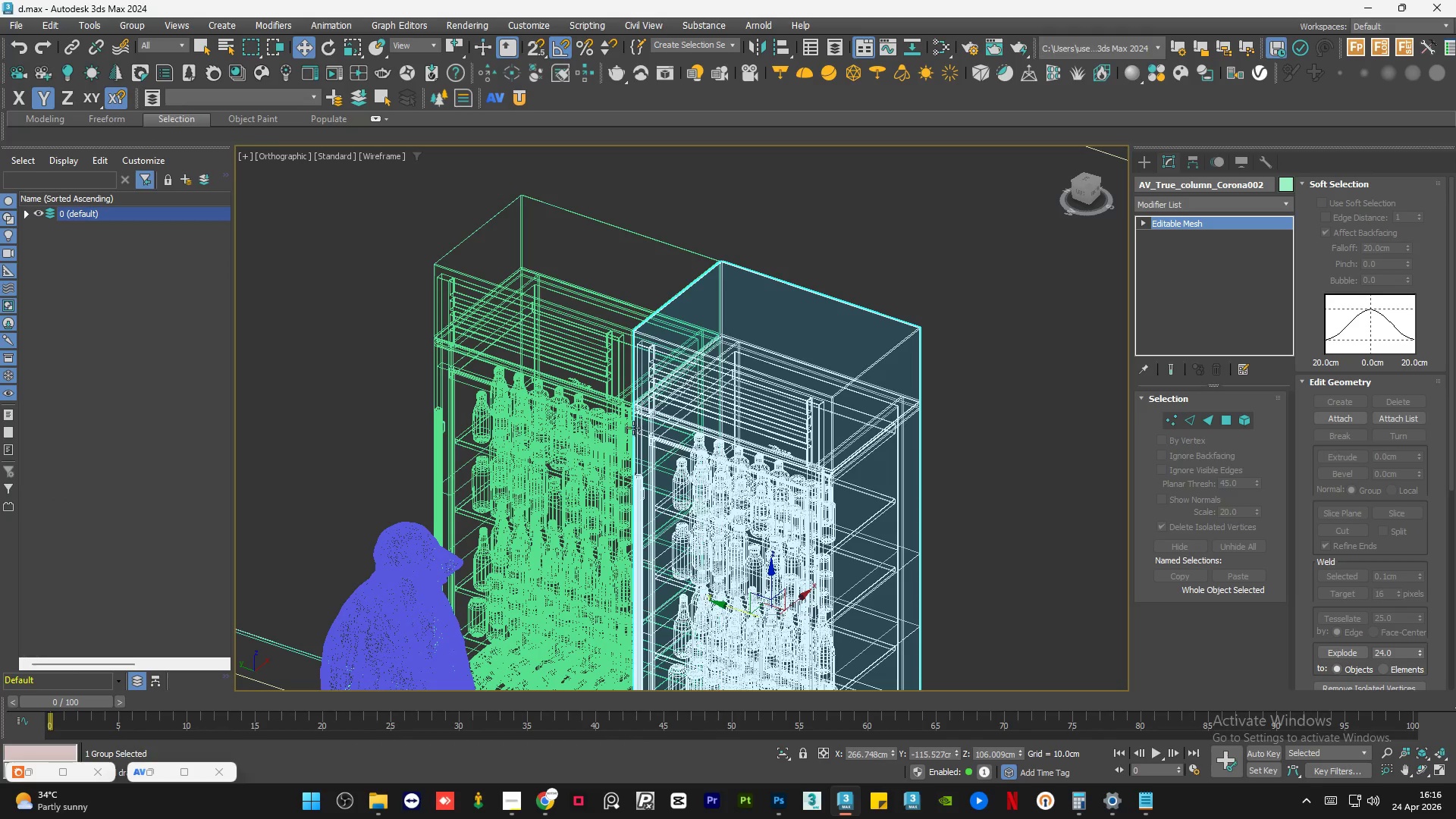 
scroll: coordinate [369, 390], scroll_direction: up, amount: 5.0
 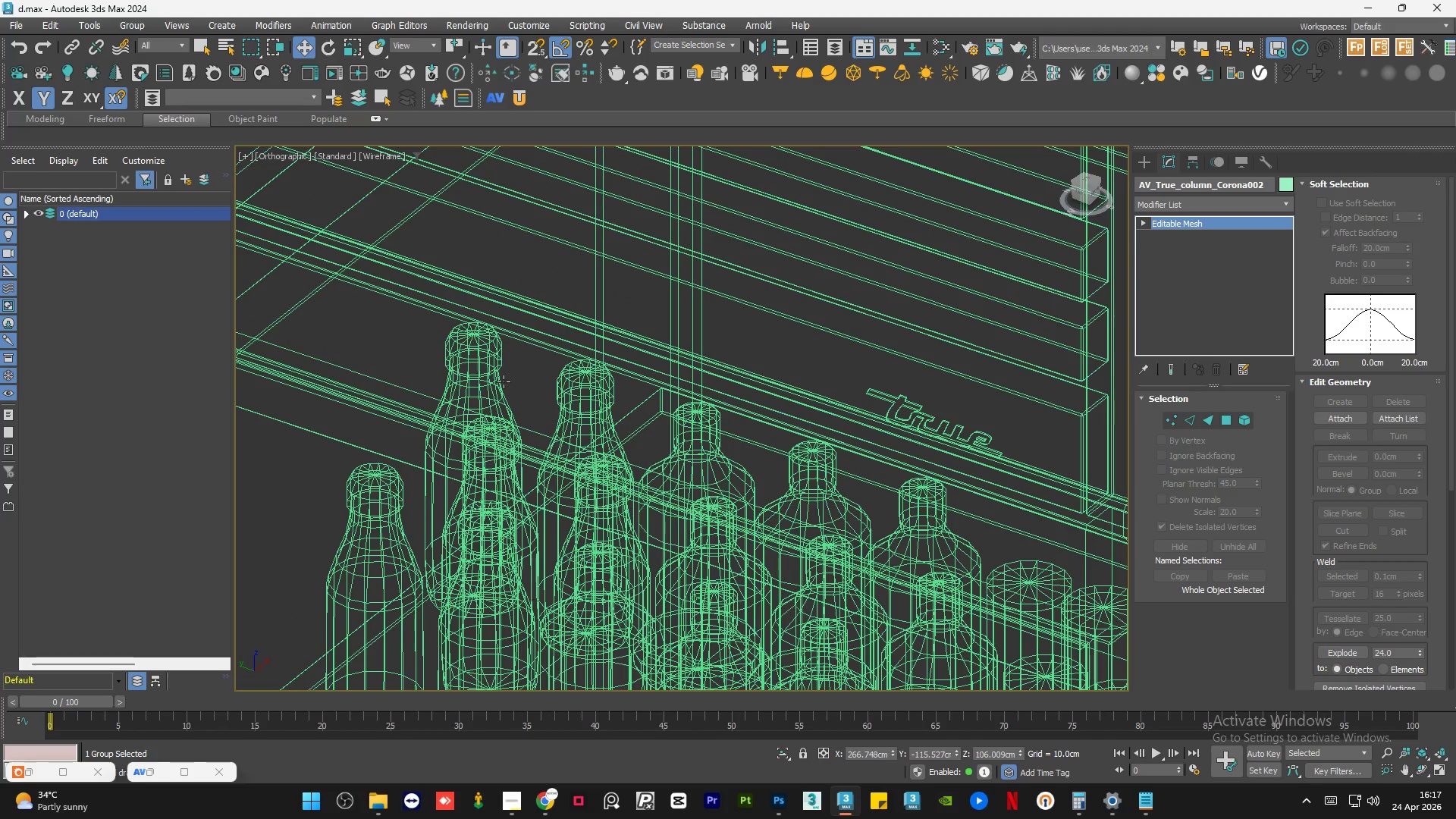 
wait(6.32)
 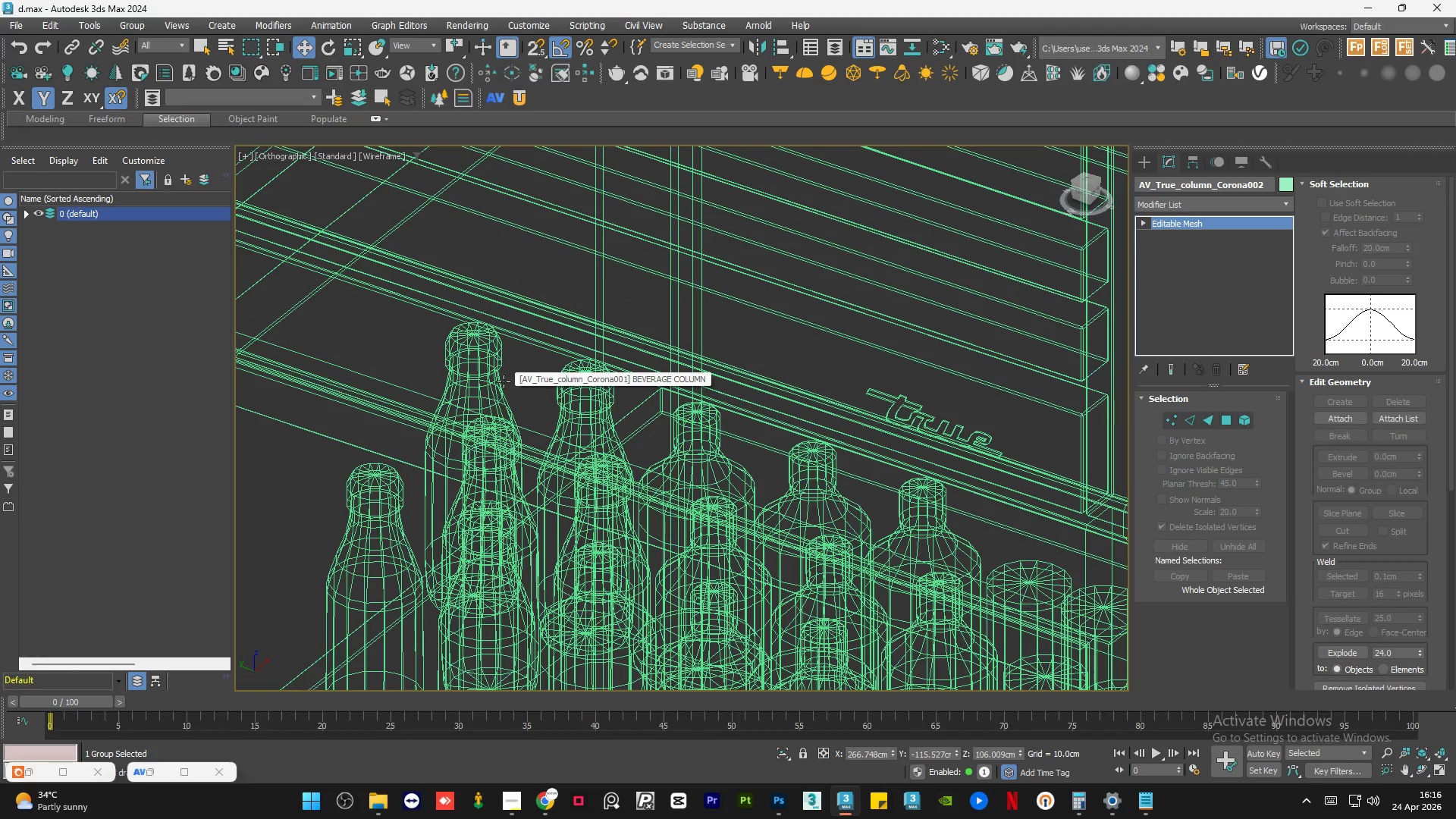 
key(F3)
 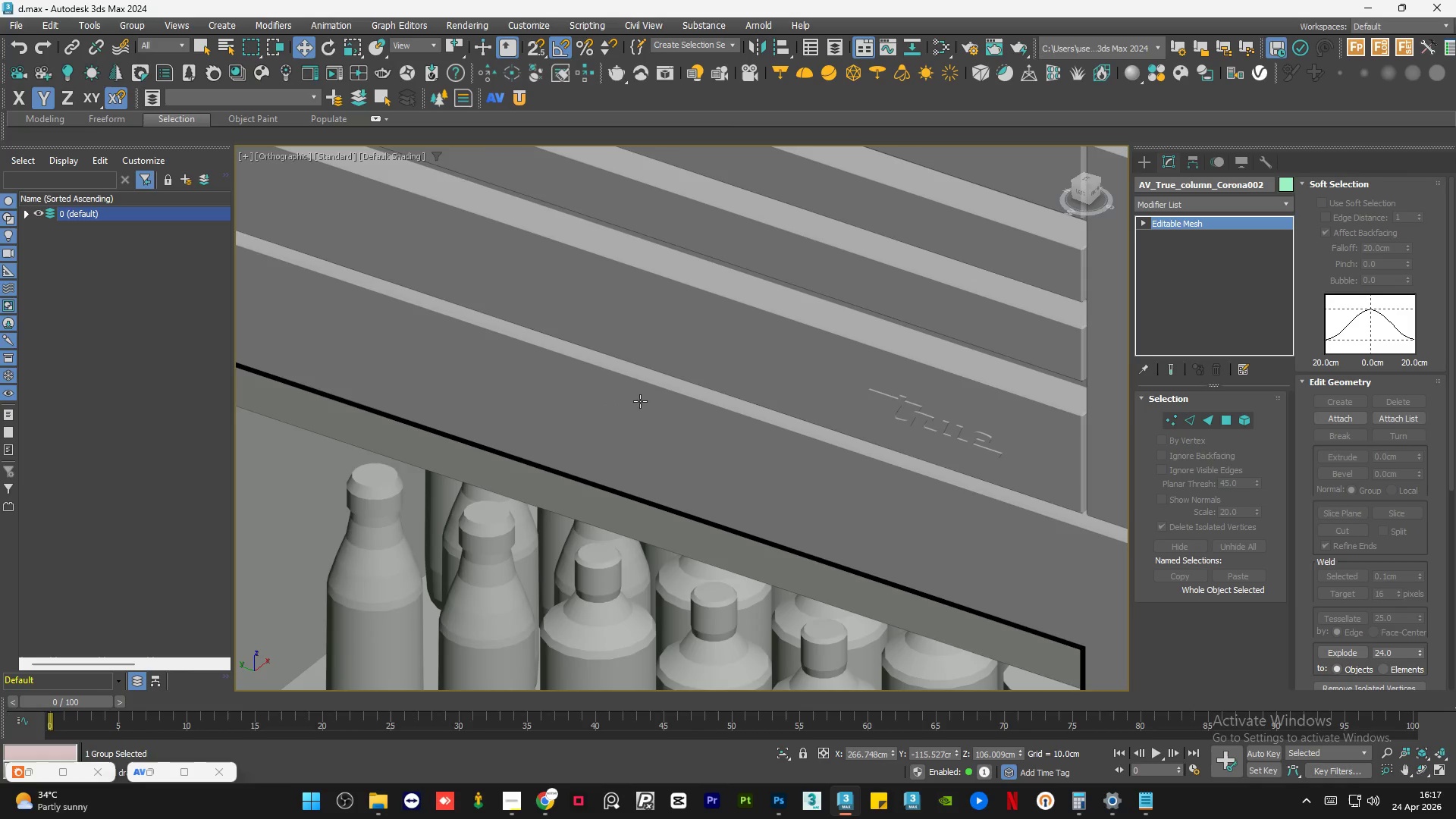 
scroll: coordinate [667, 403], scroll_direction: down, amount: 5.0
 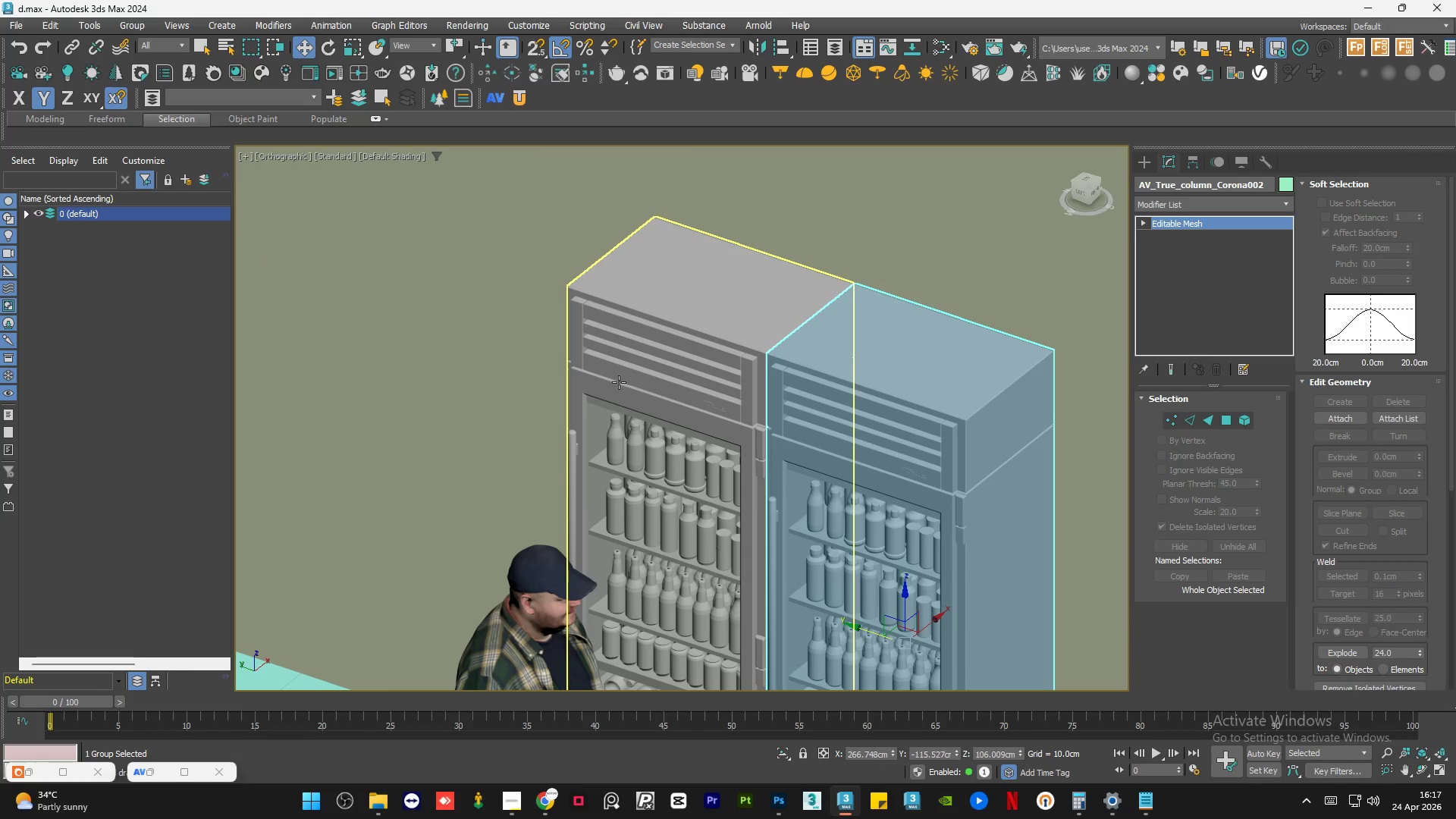 
scroll: coordinate [592, 306], scroll_direction: up, amount: 7.0
 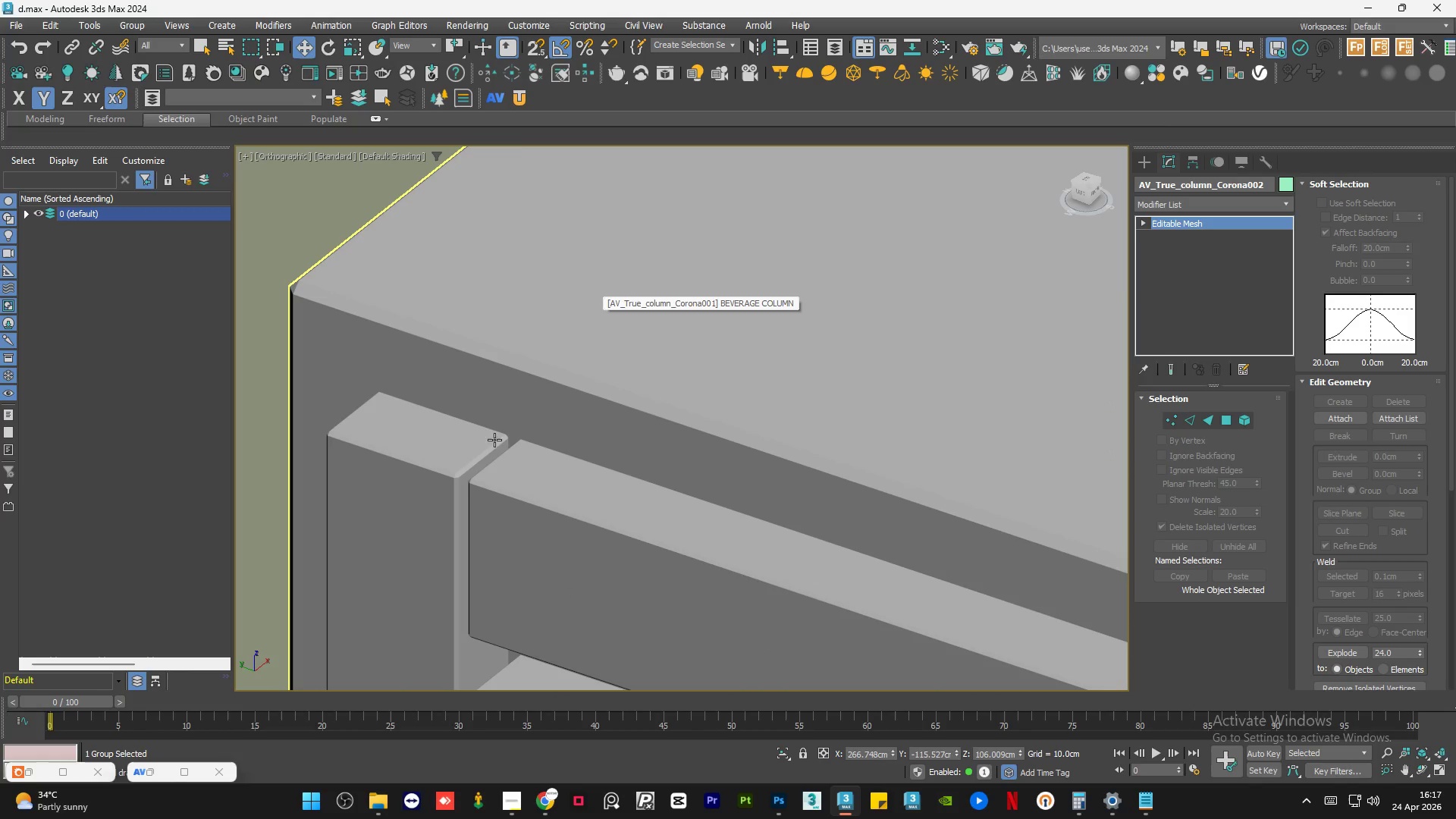 
left_click([546, 442])
 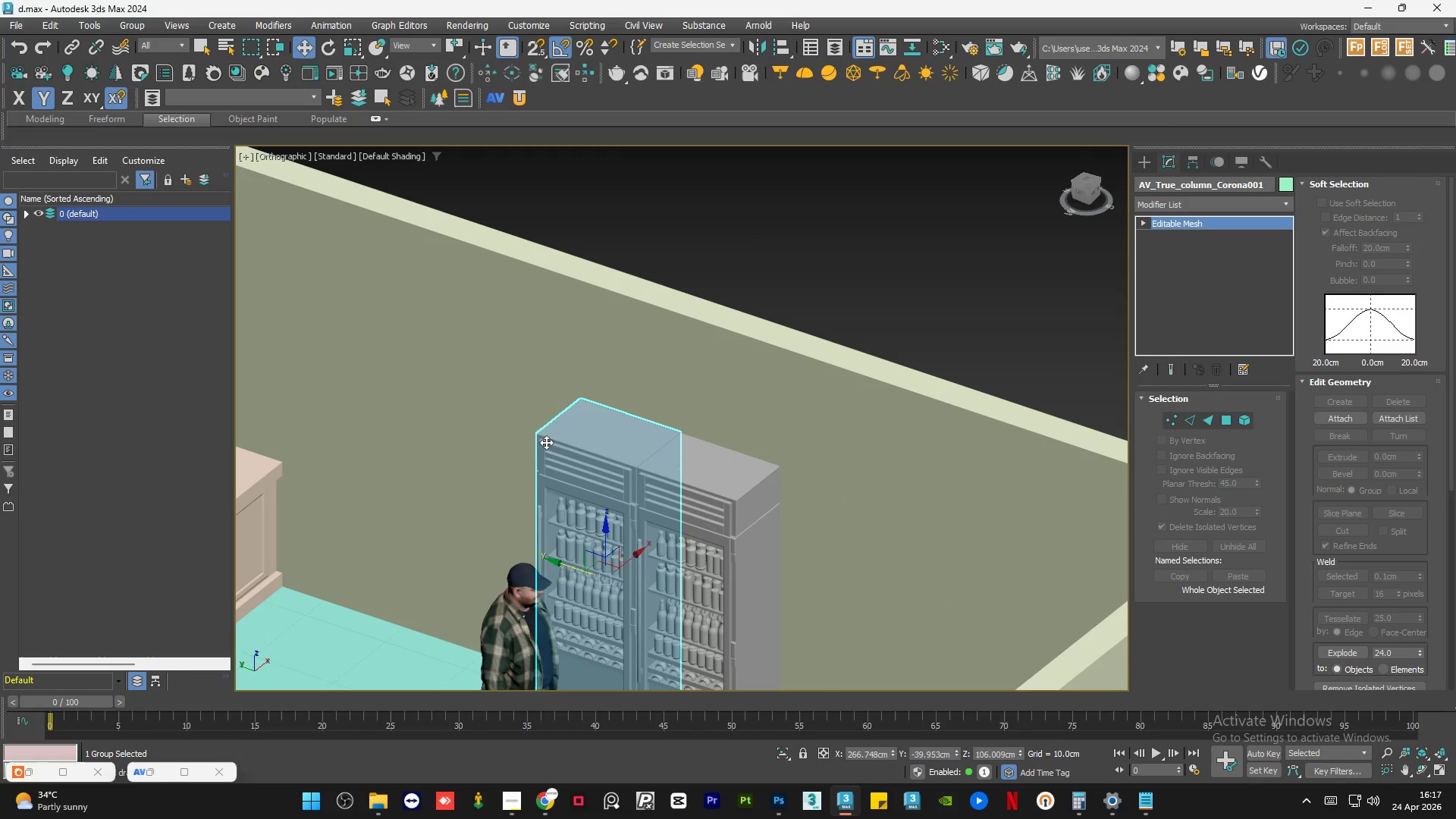 
scroll: coordinate [546, 442], scroll_direction: down, amount: 2.0
 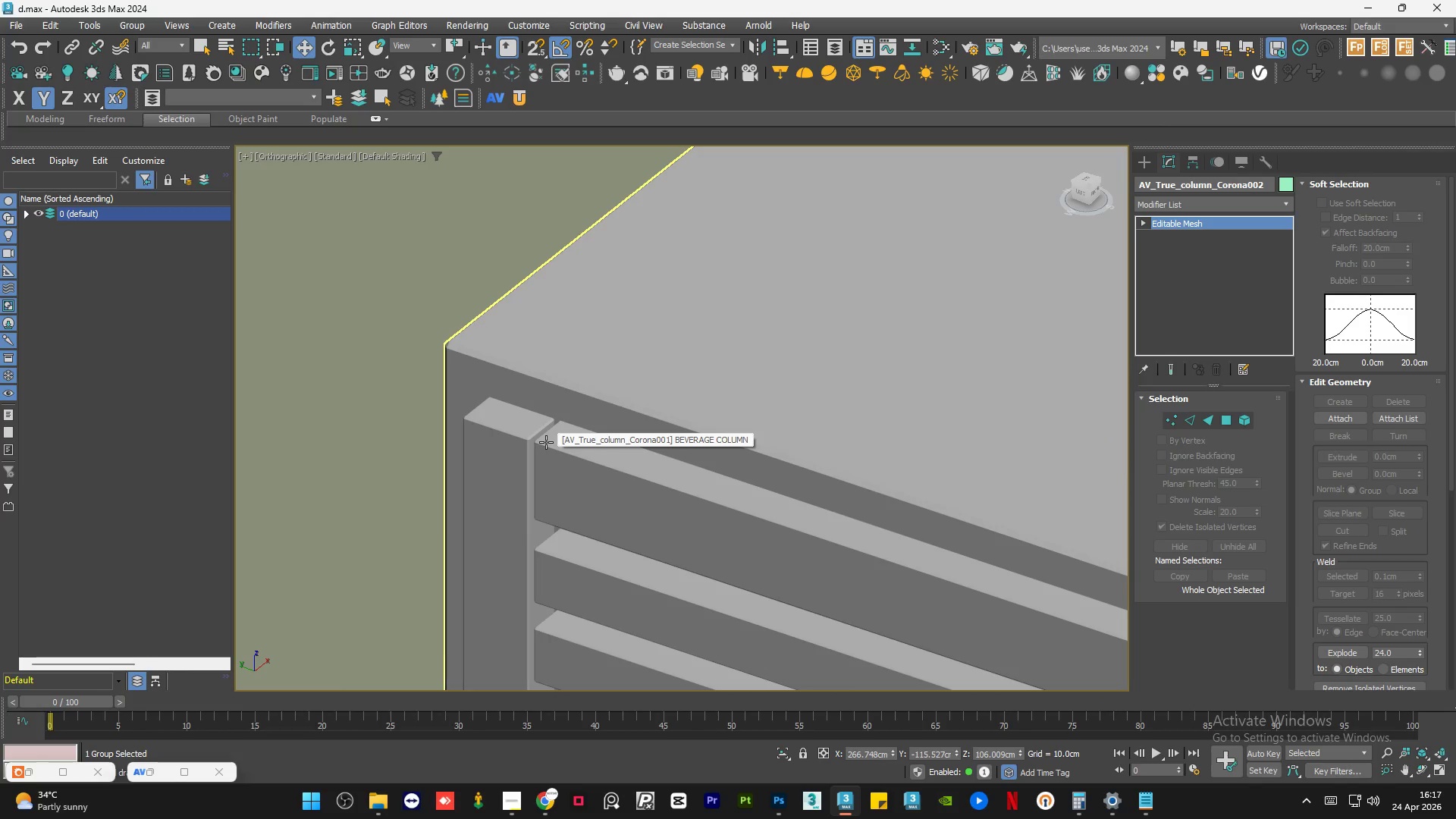 
scroll: coordinate [514, 396], scroll_direction: up, amount: 6.0
 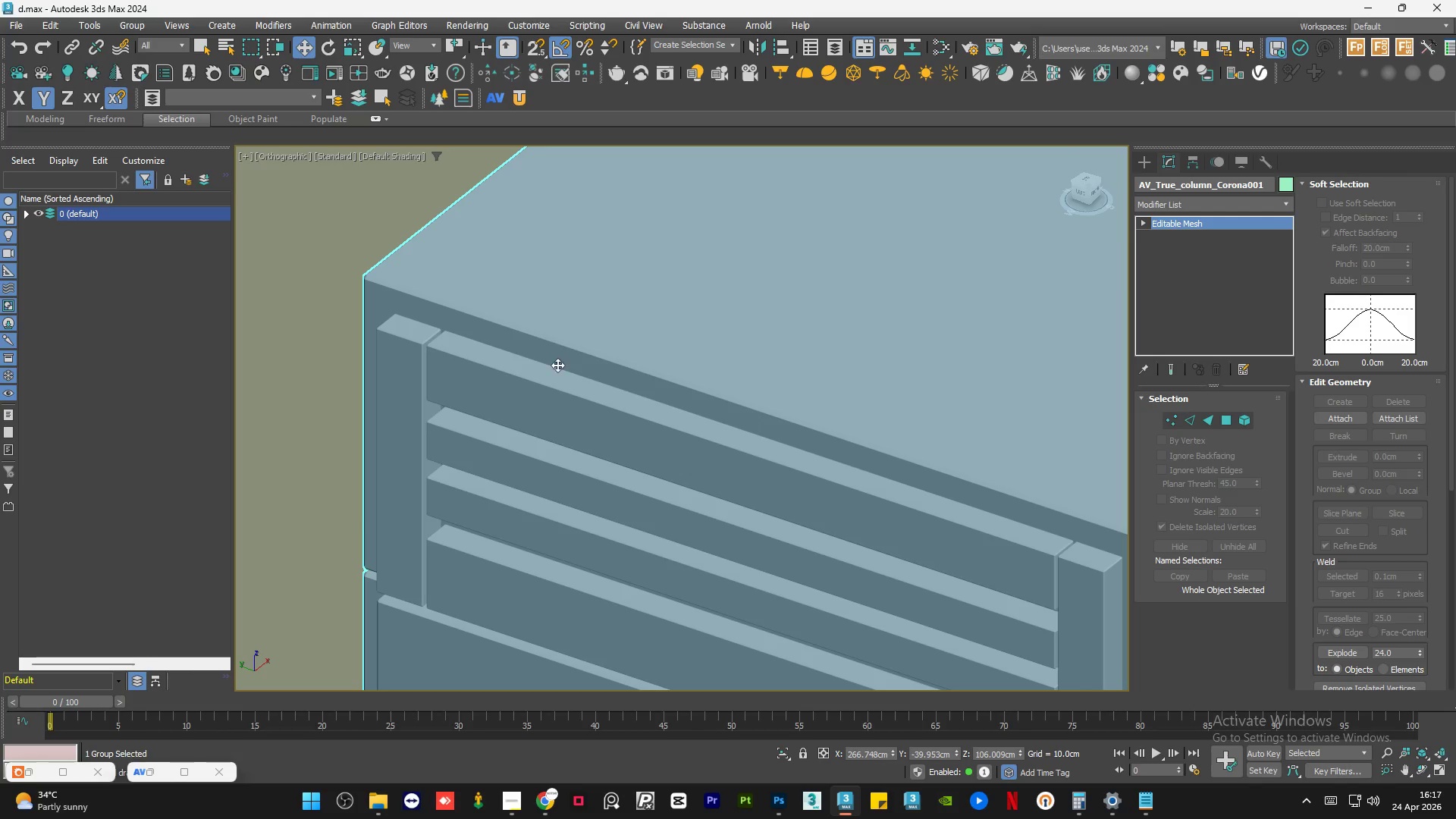 
key(F4)
 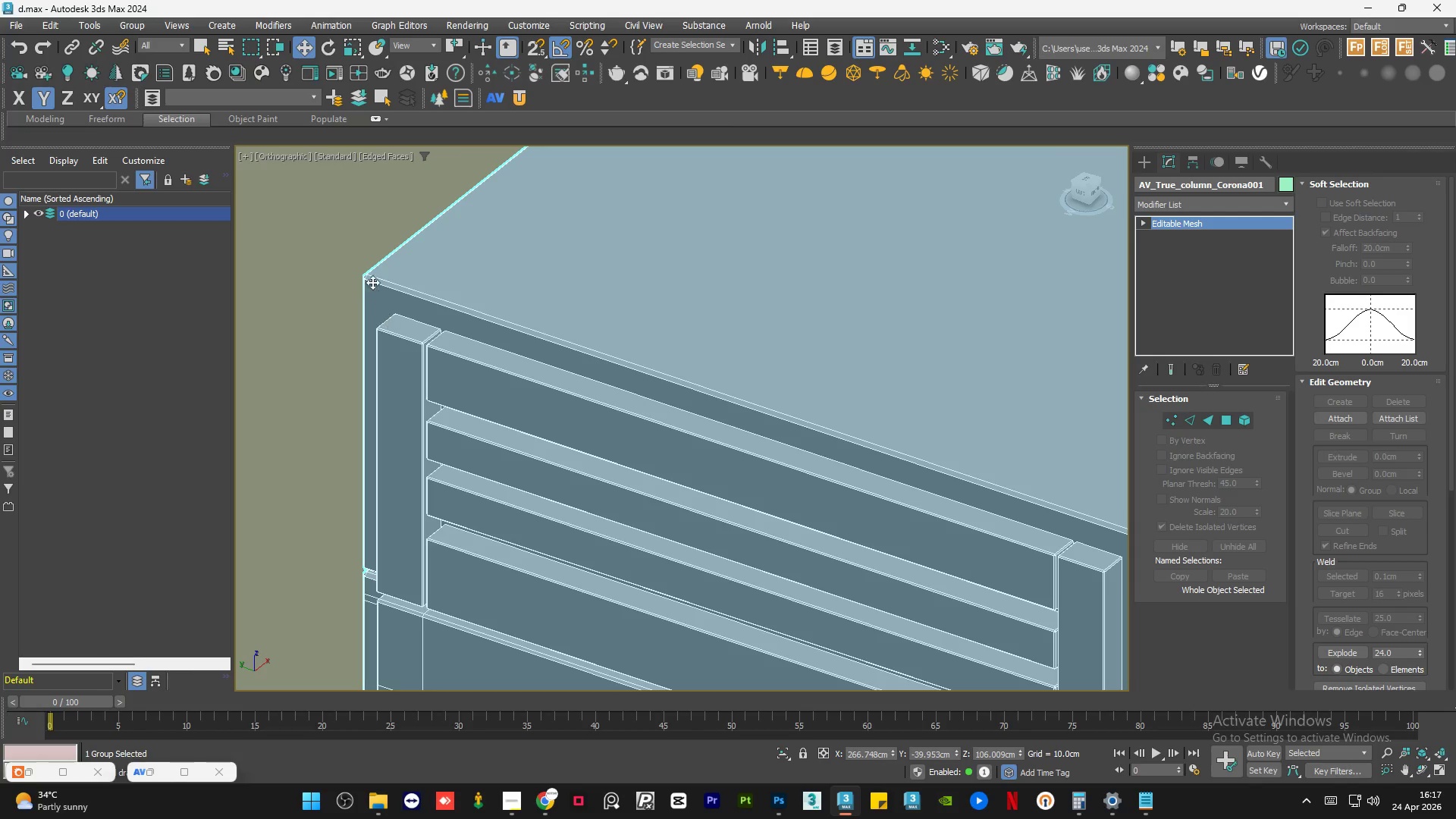 
scroll: coordinate [372, 272], scroll_direction: up, amount: 2.0
 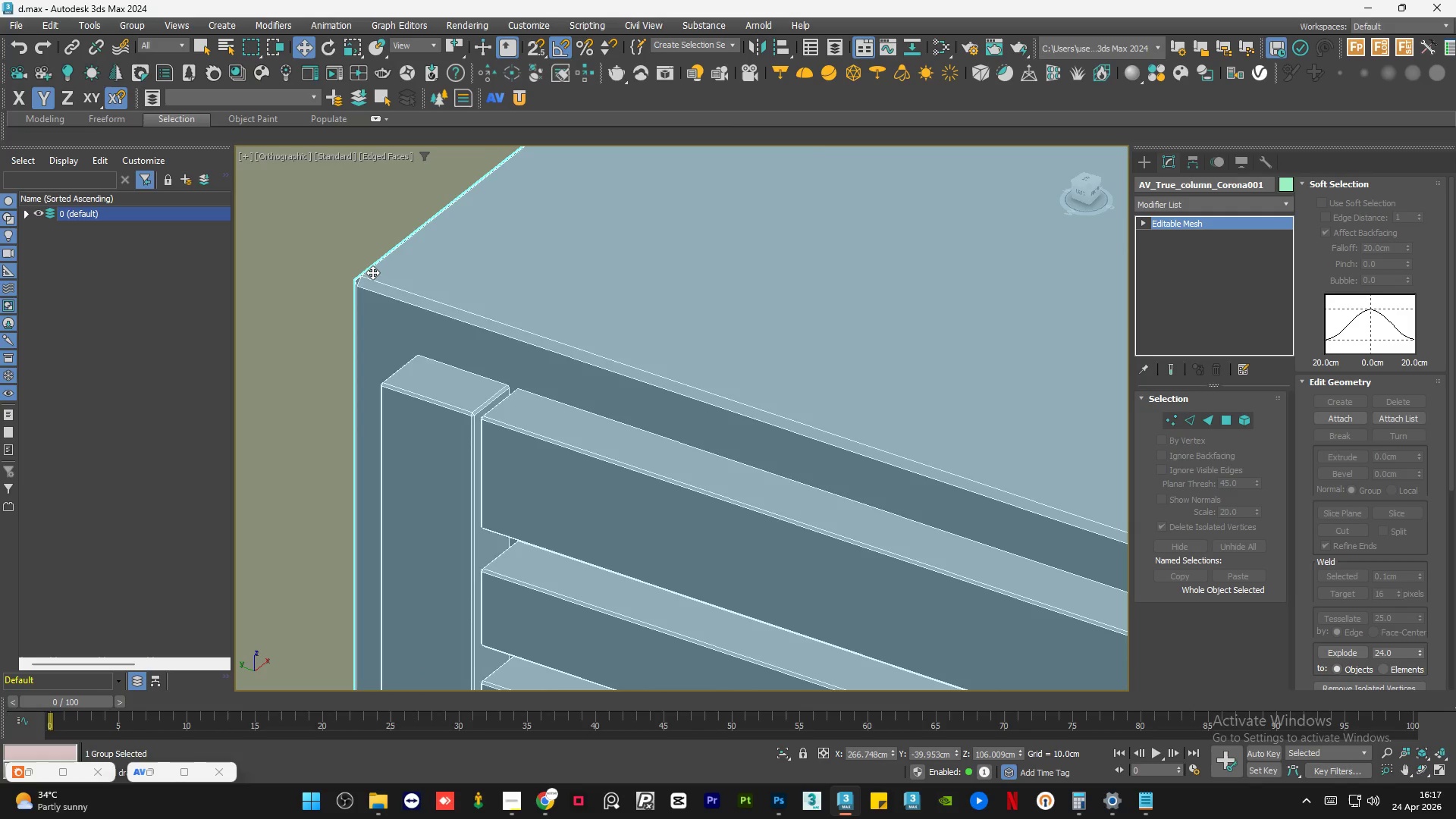 
key(F4)
 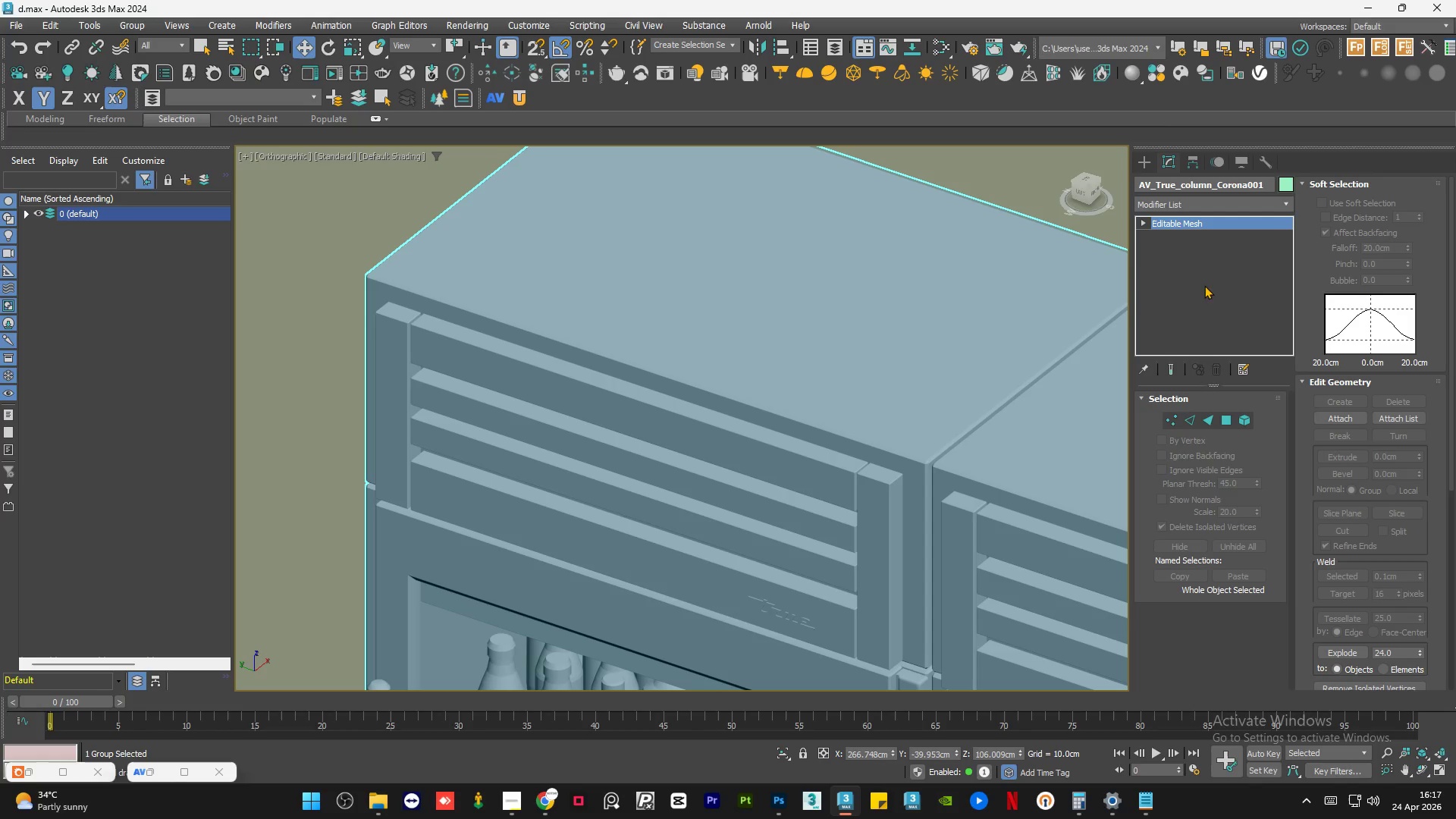 
scroll: coordinate [372, 272], scroll_direction: down, amount: 3.0
 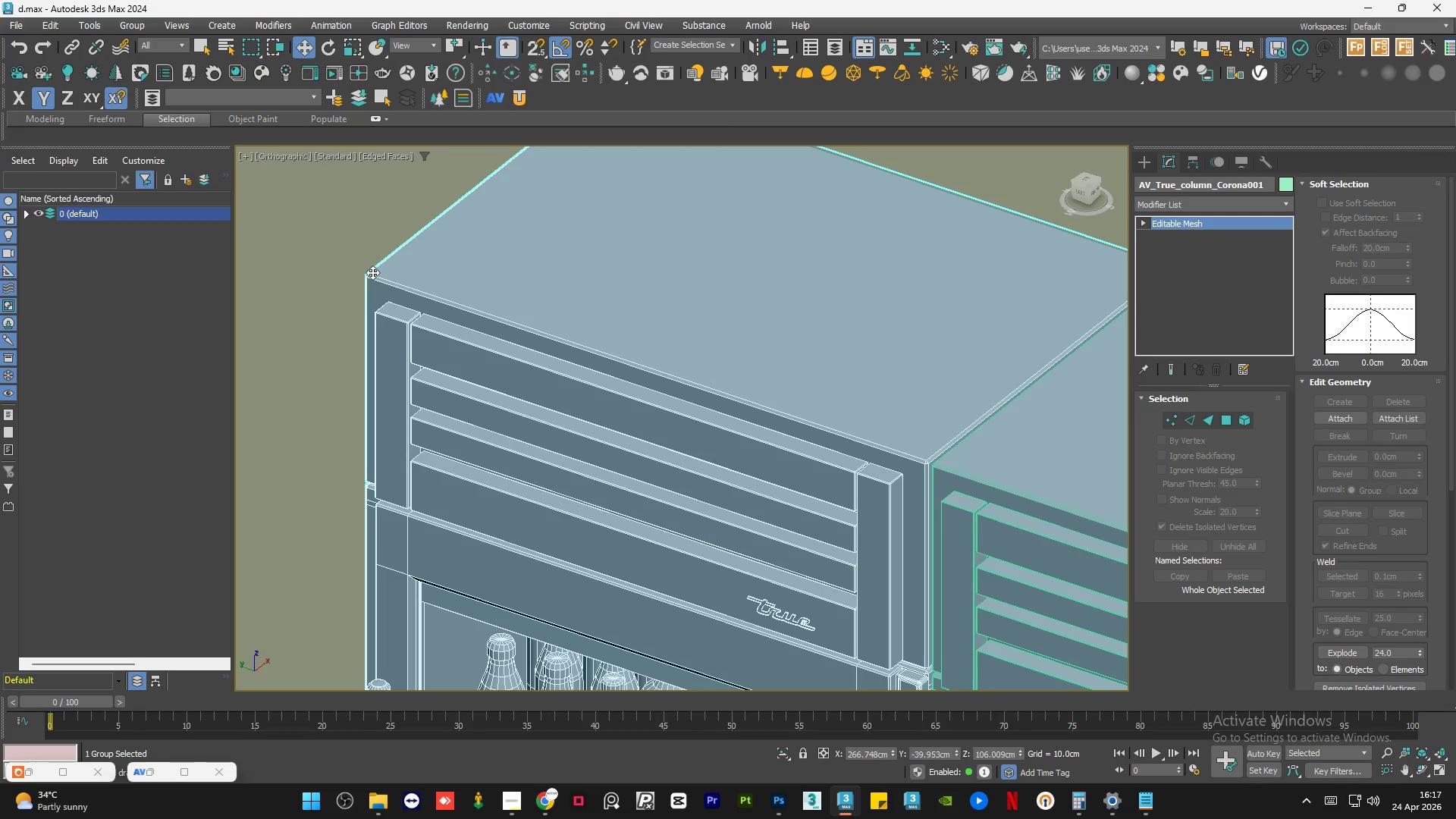 
left_click([1215, 204])
 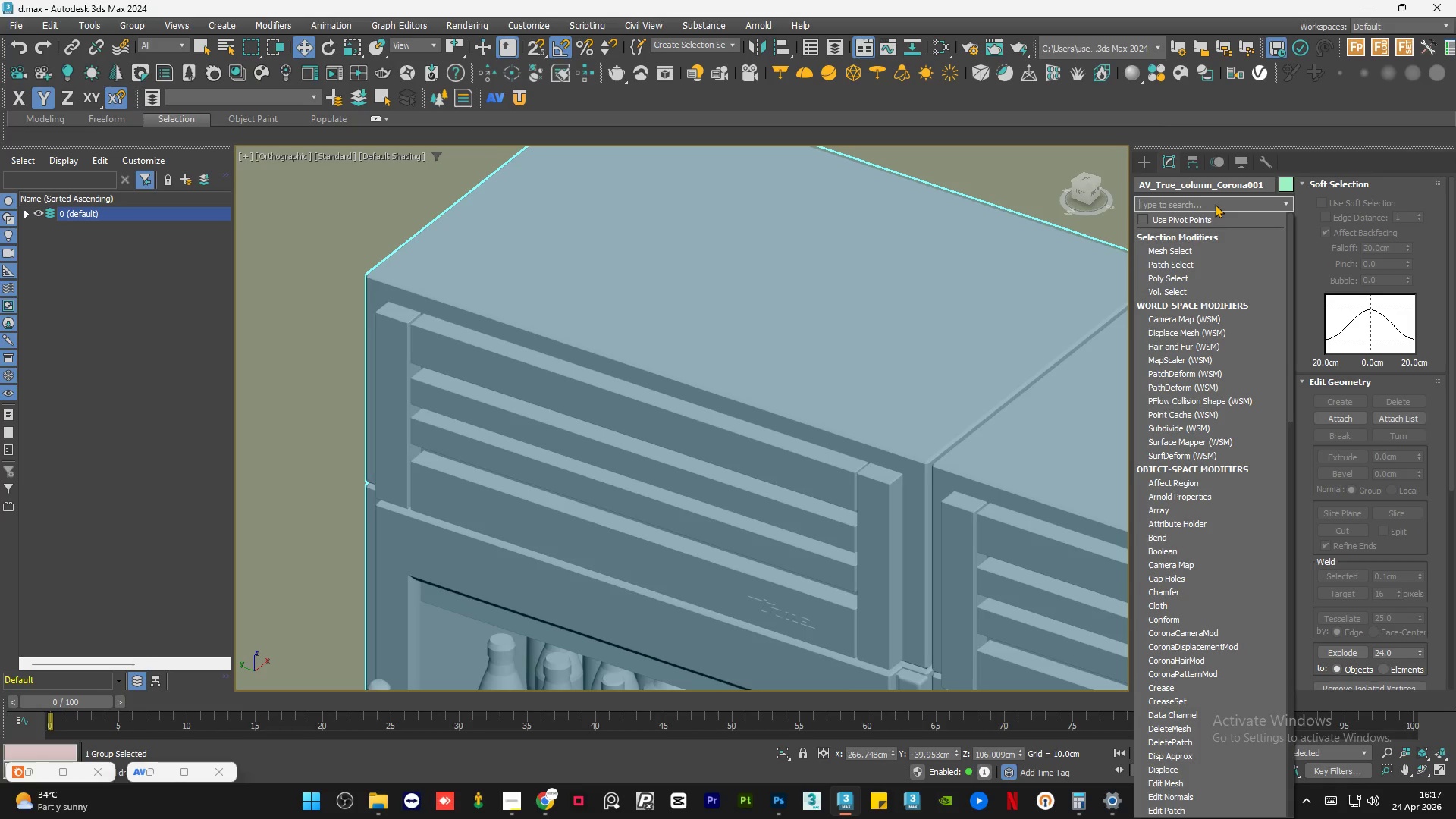 
type(tu)
 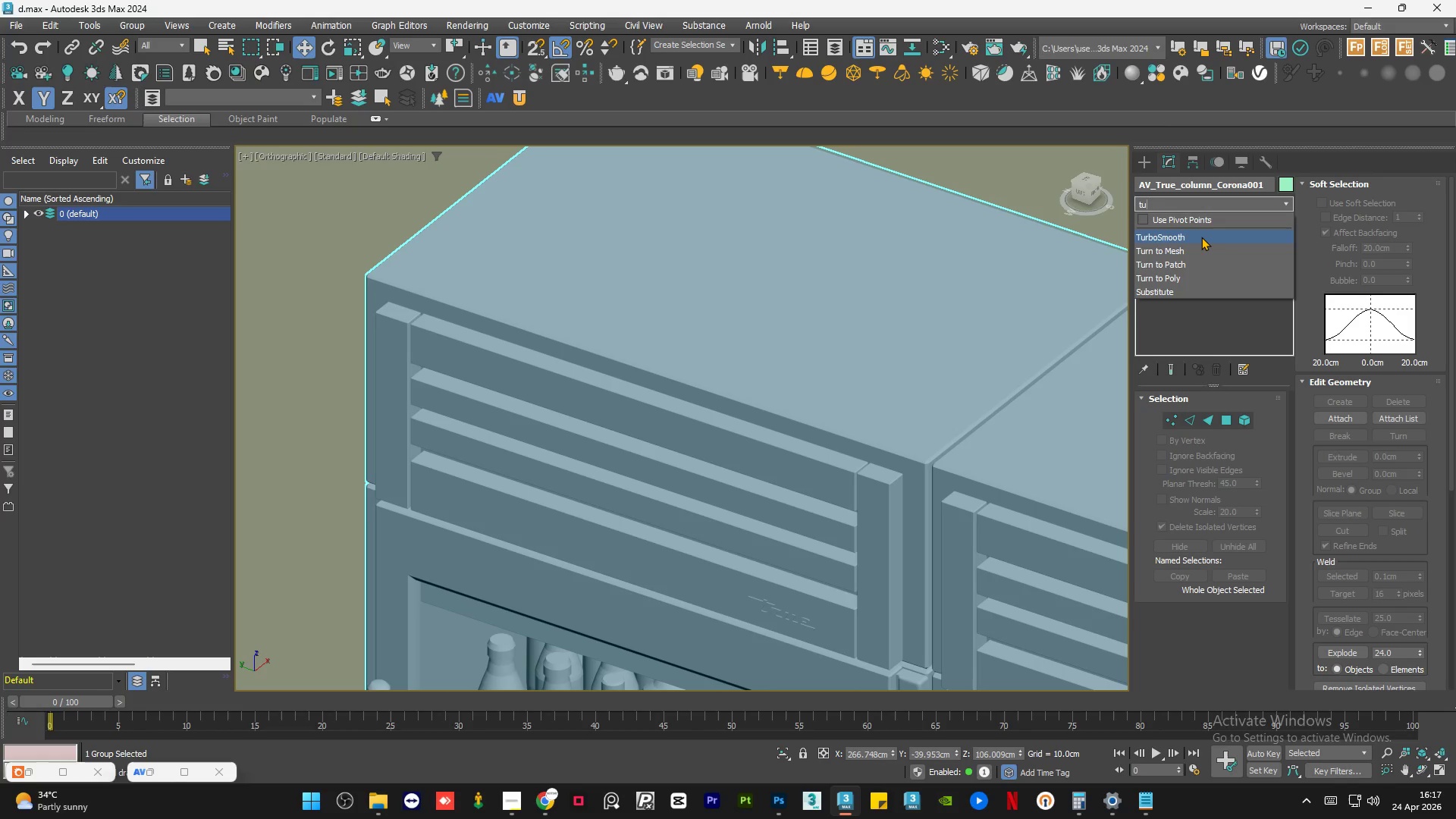 
left_click([1201, 237])
 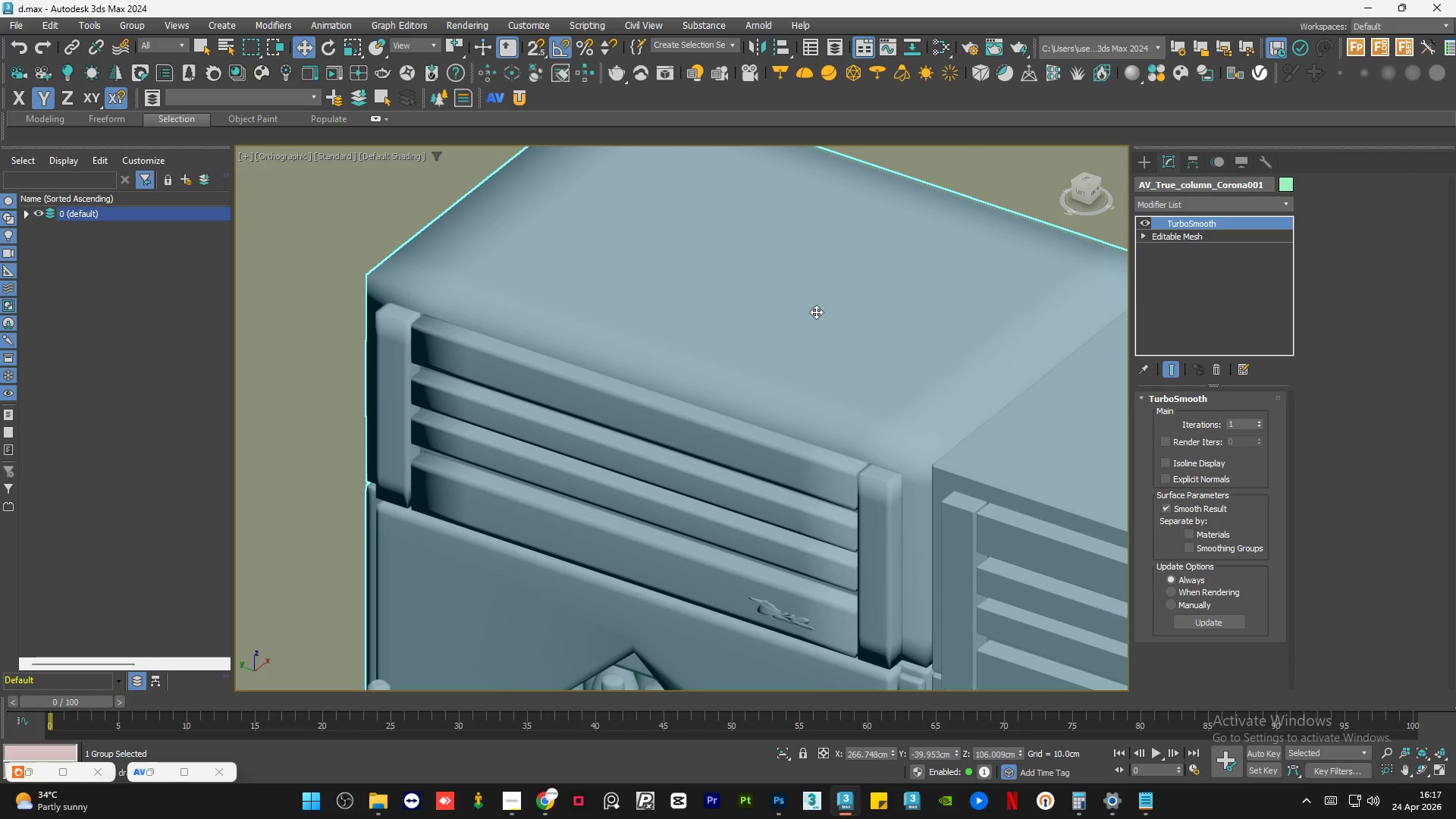 
scroll: coordinate [730, 362], scroll_direction: down, amount: 4.0
 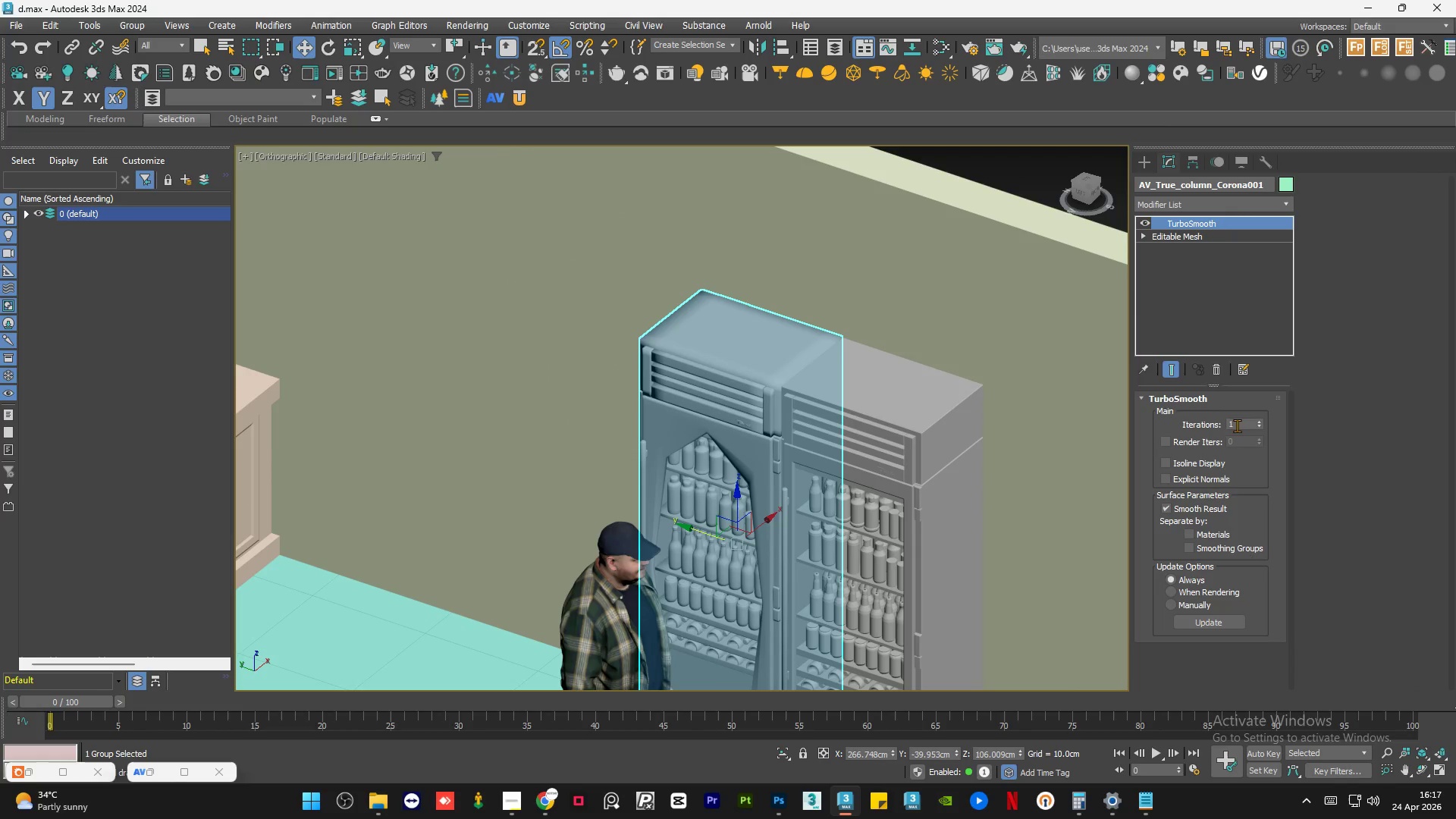 
left_click([1257, 421])
 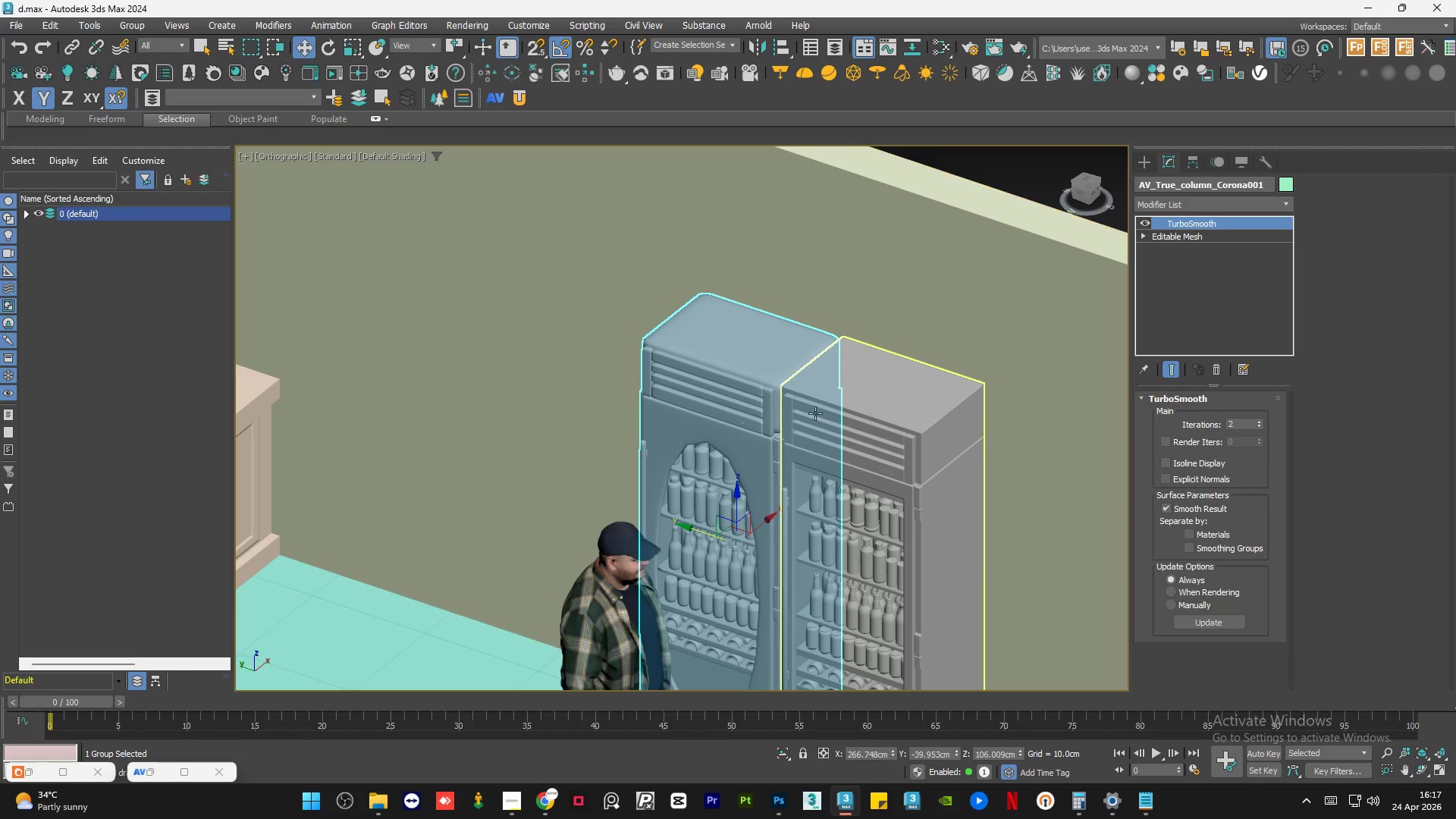 
scroll: coordinate [699, 453], scroll_direction: up, amount: 5.0
 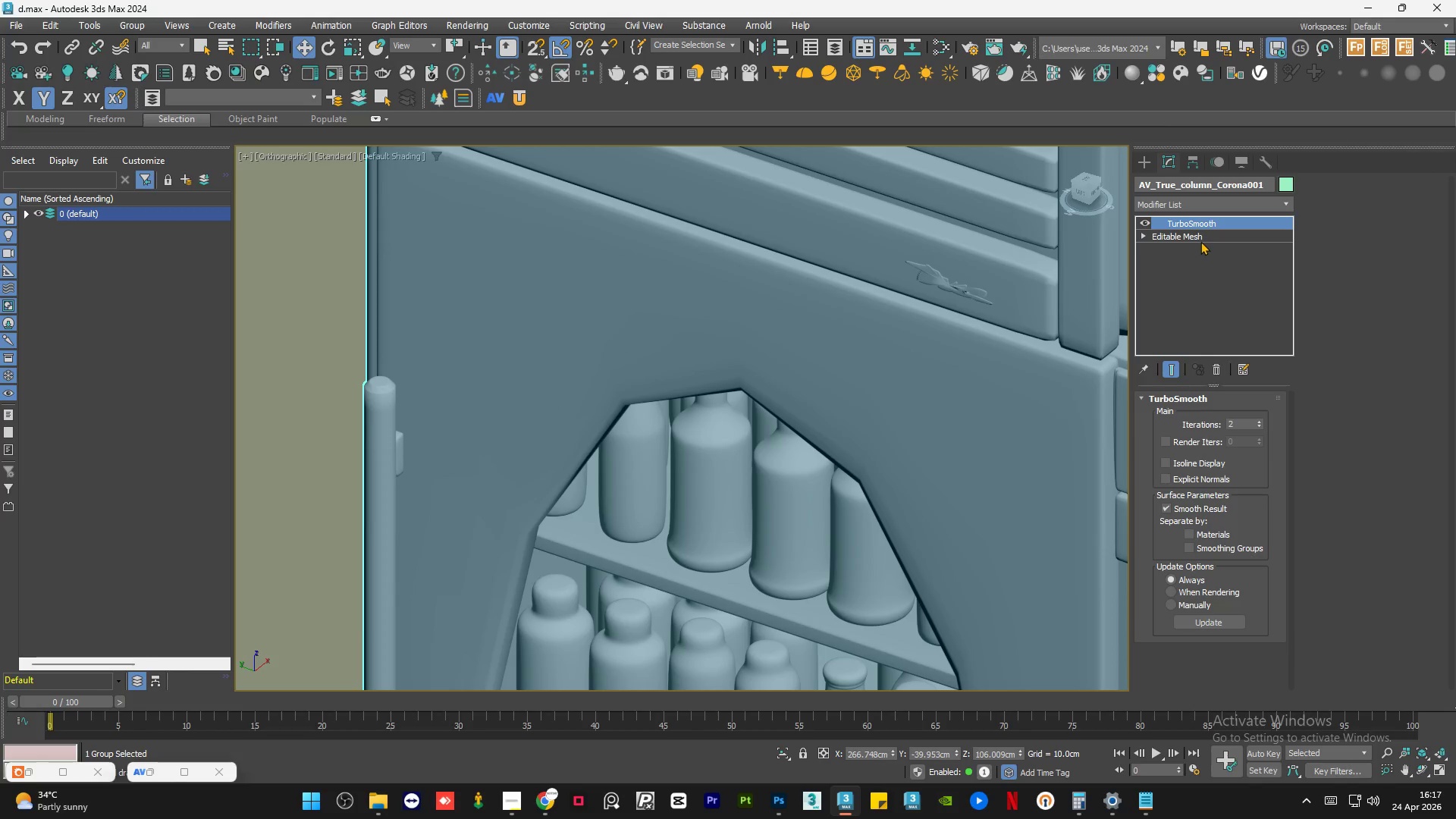 
right_click([1216, 222])
 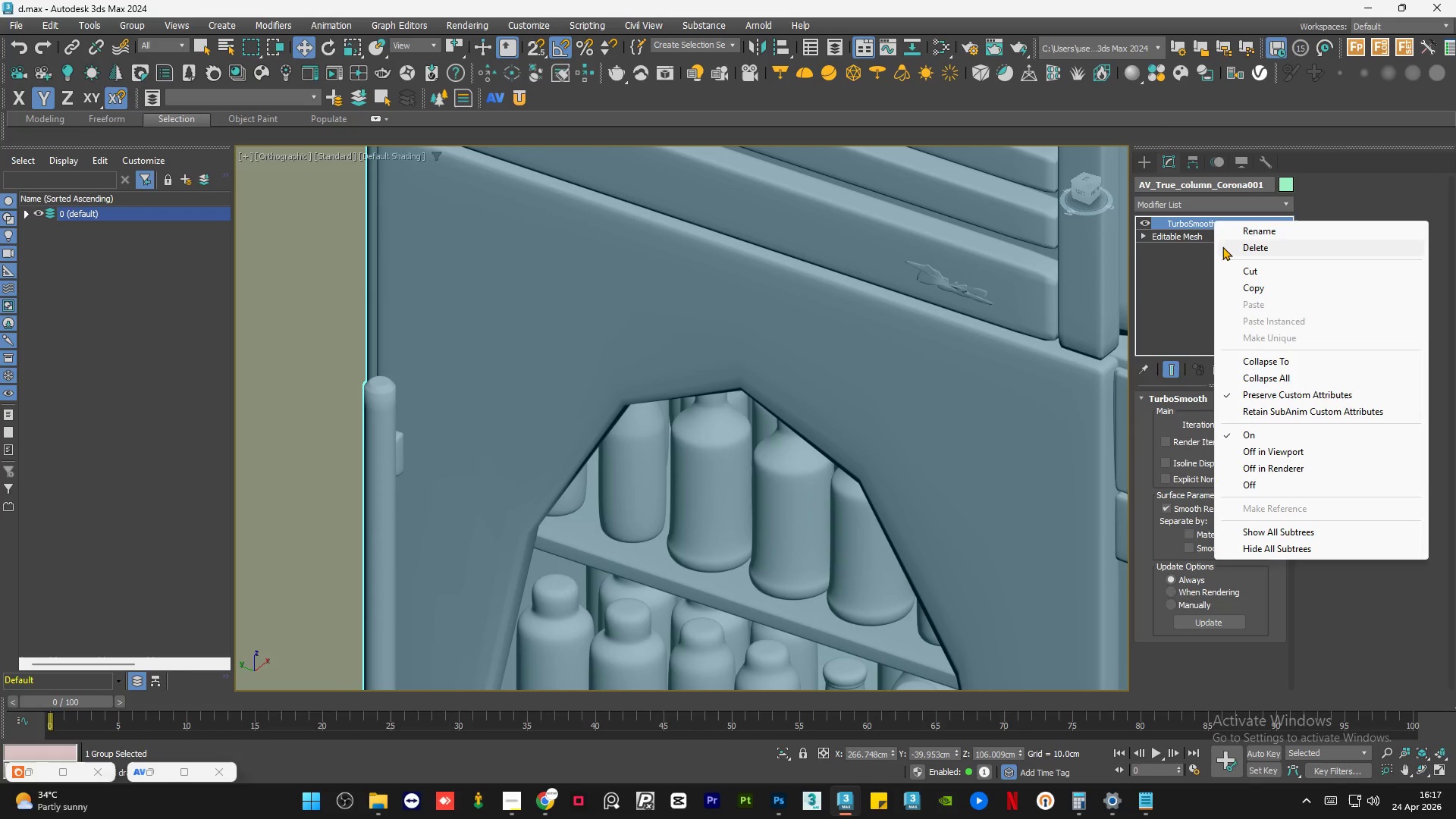 
left_click([1232, 247])
 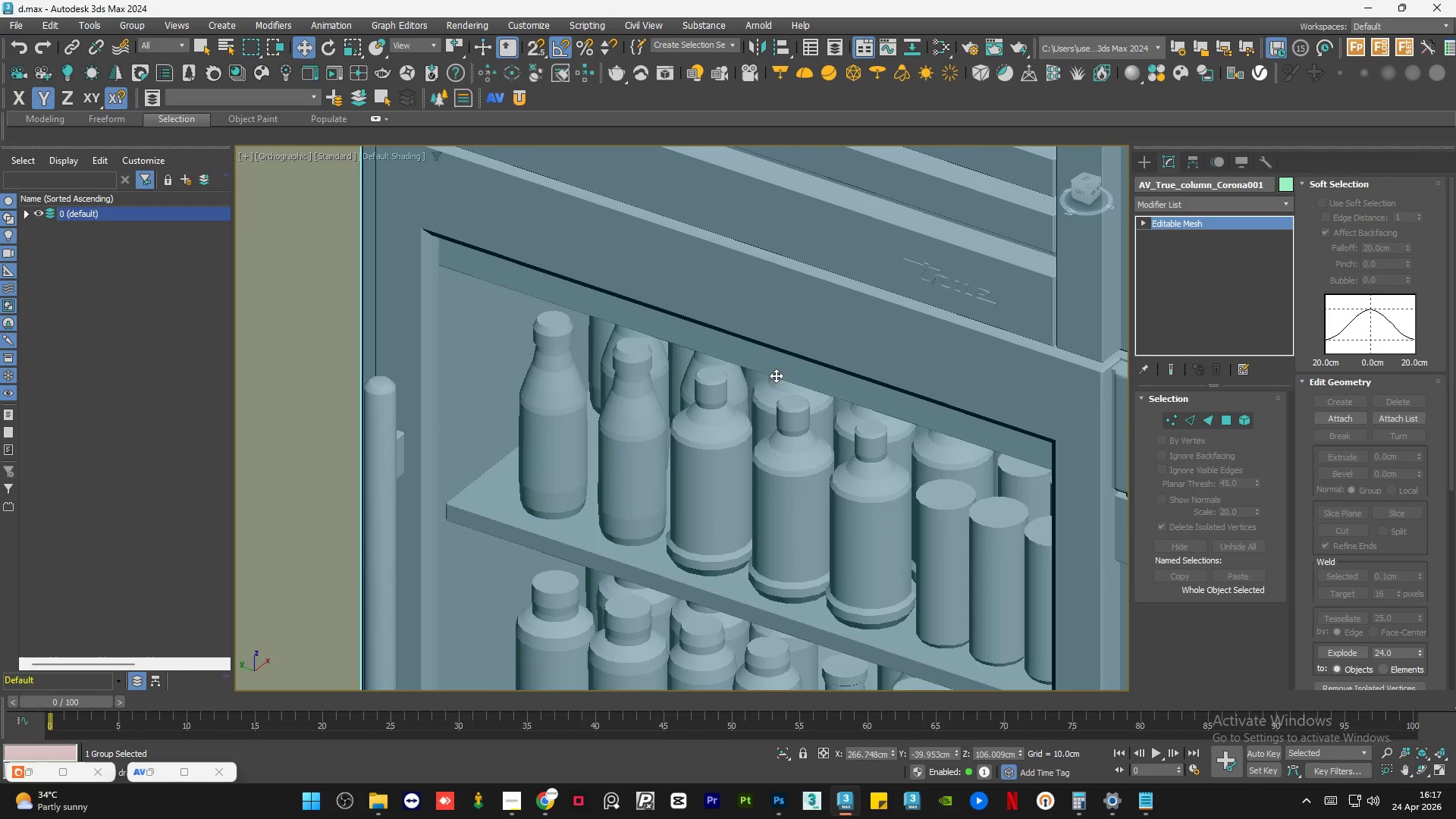 
scroll: coordinate [627, 454], scroll_direction: down, amount: 6.0
 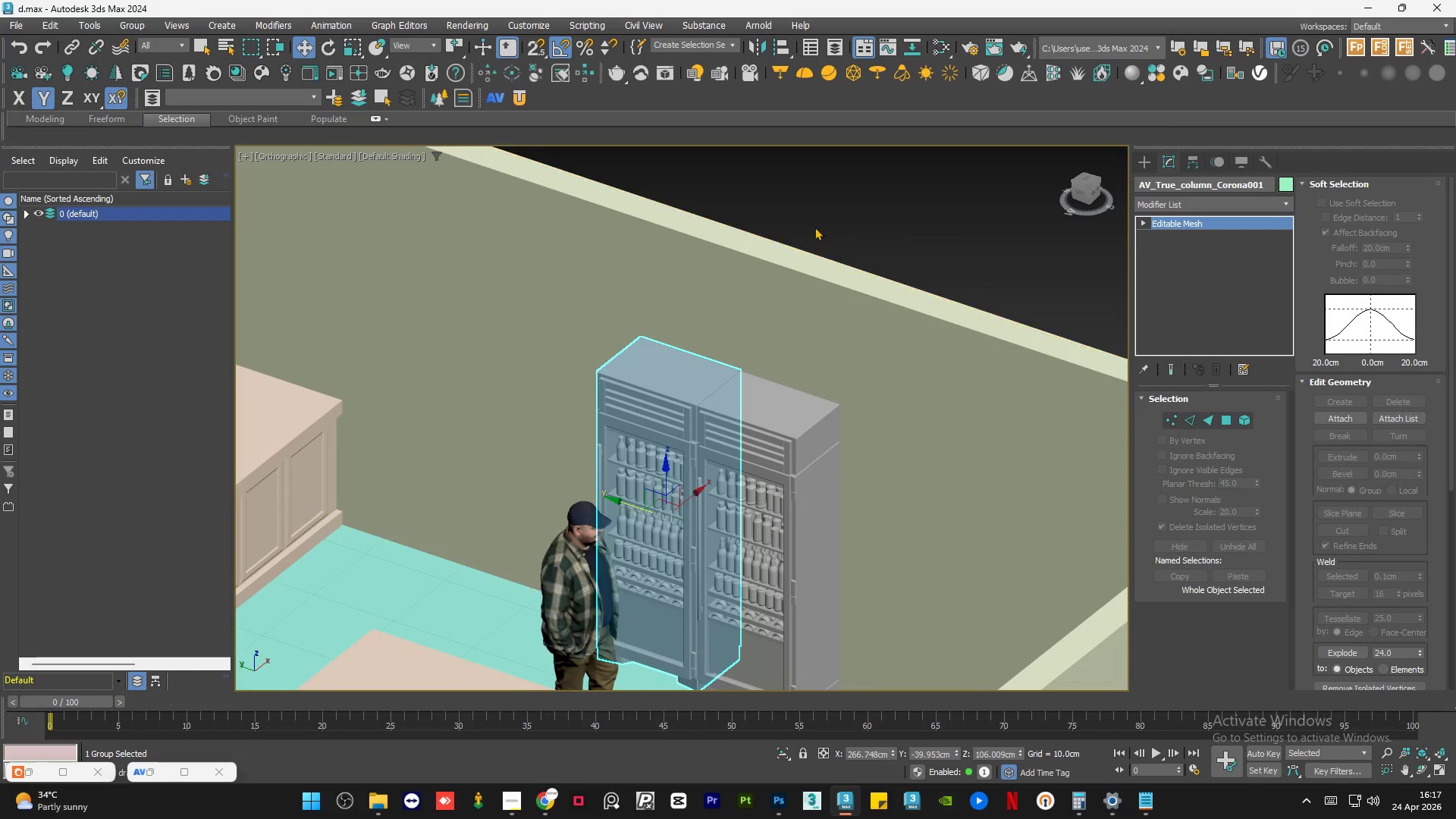 
left_click([829, 215])
 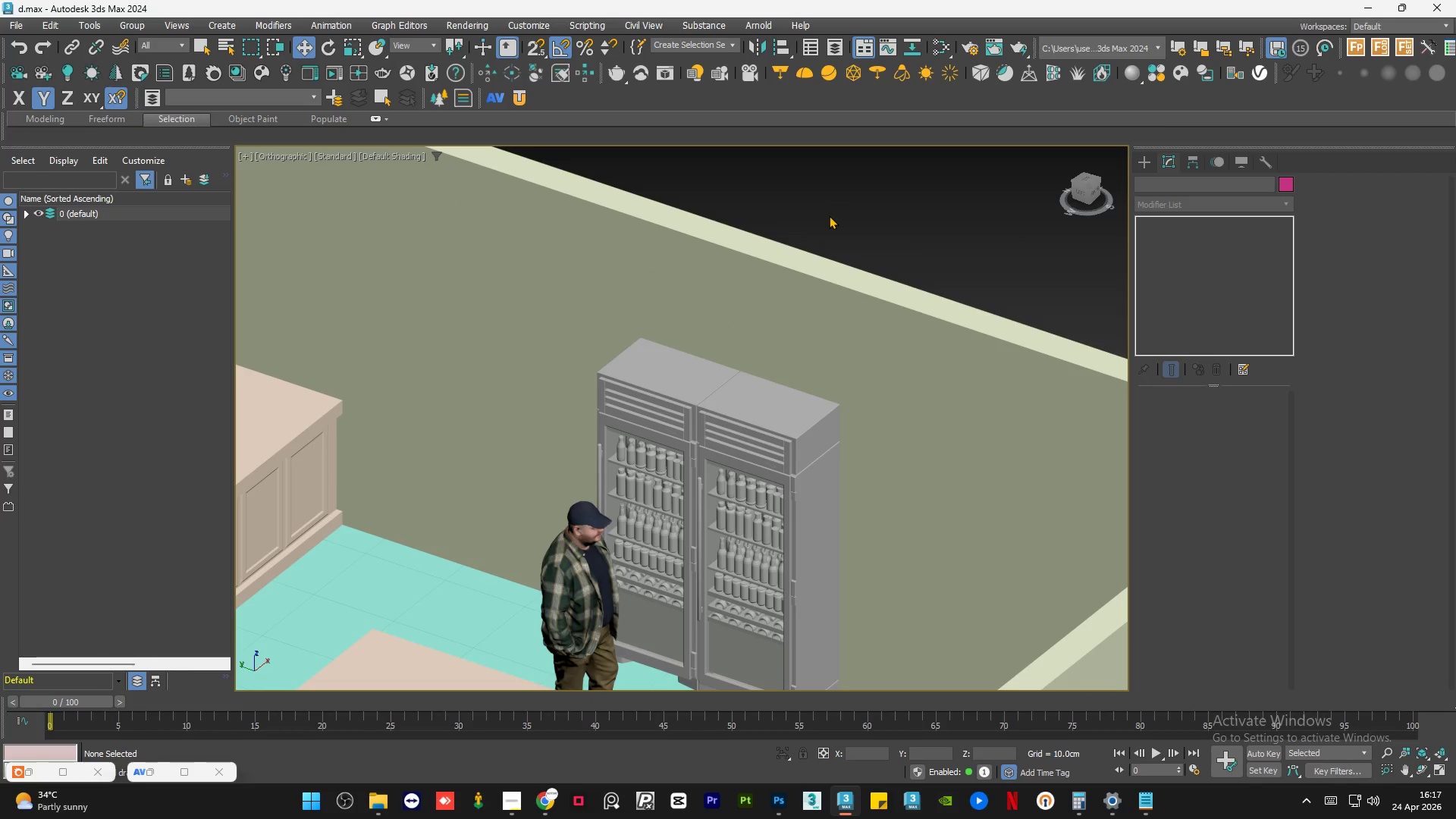 
left_click([829, 215])
 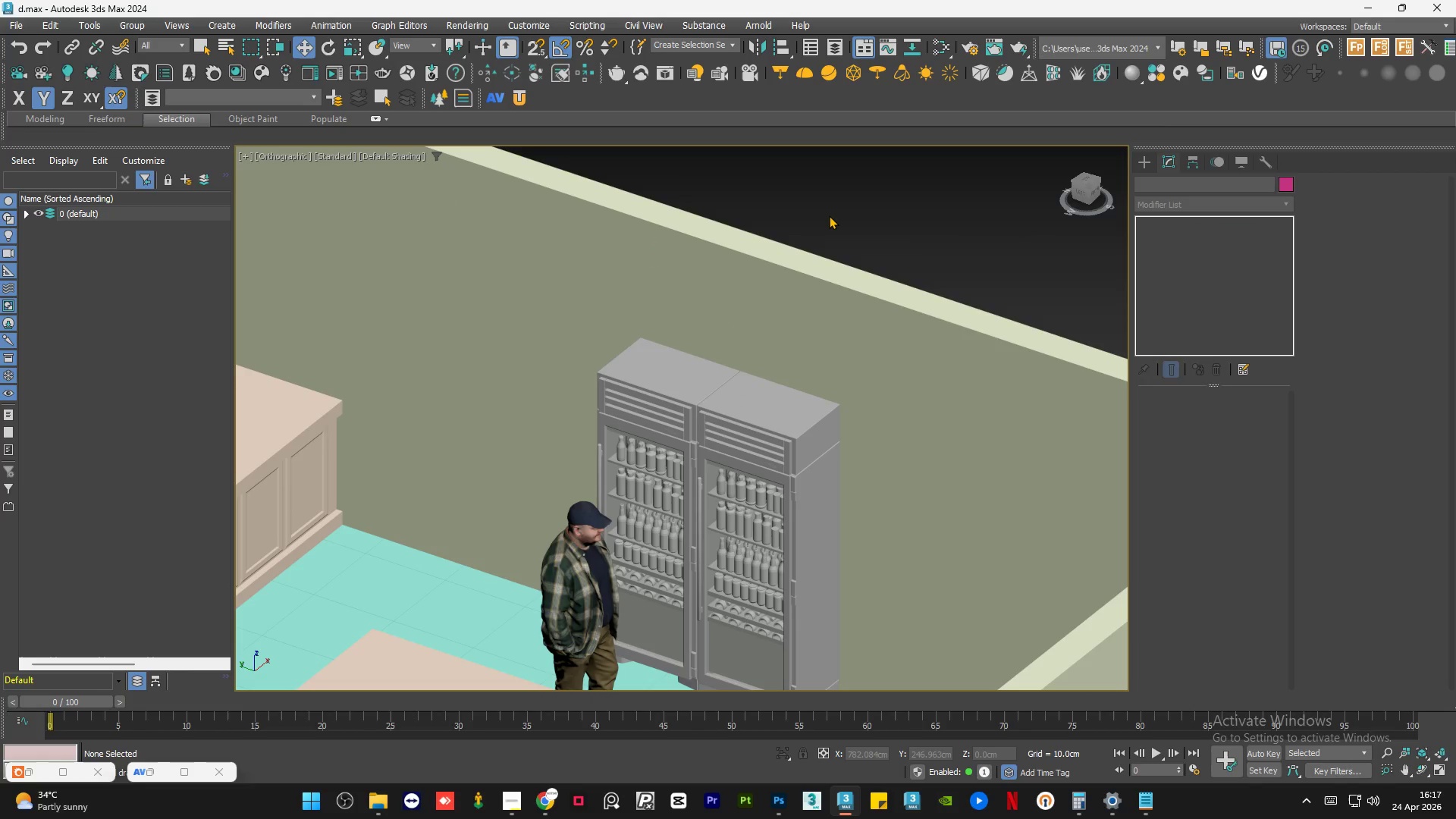 
key(Control+S)
 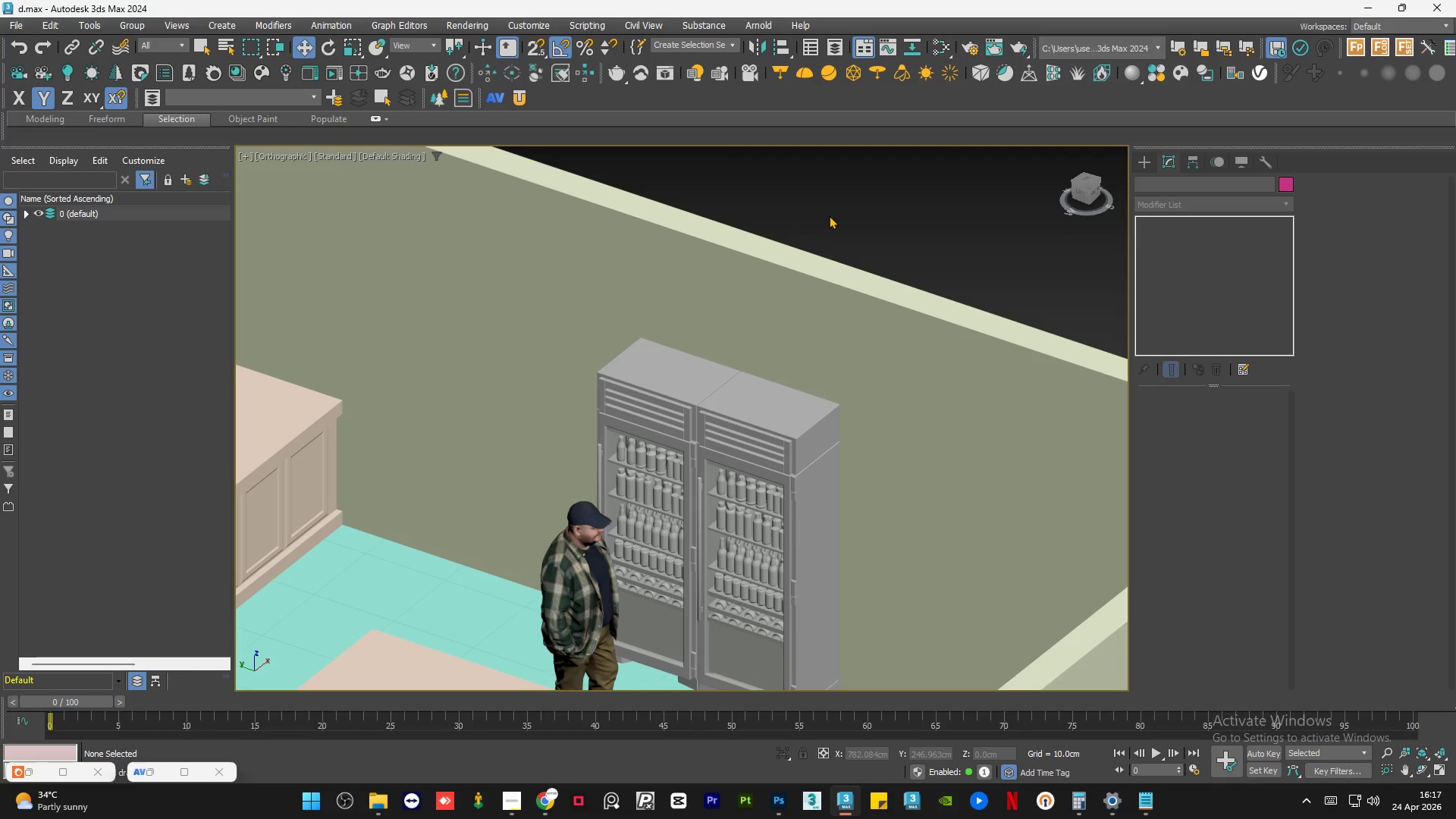 
wait(10.59)
 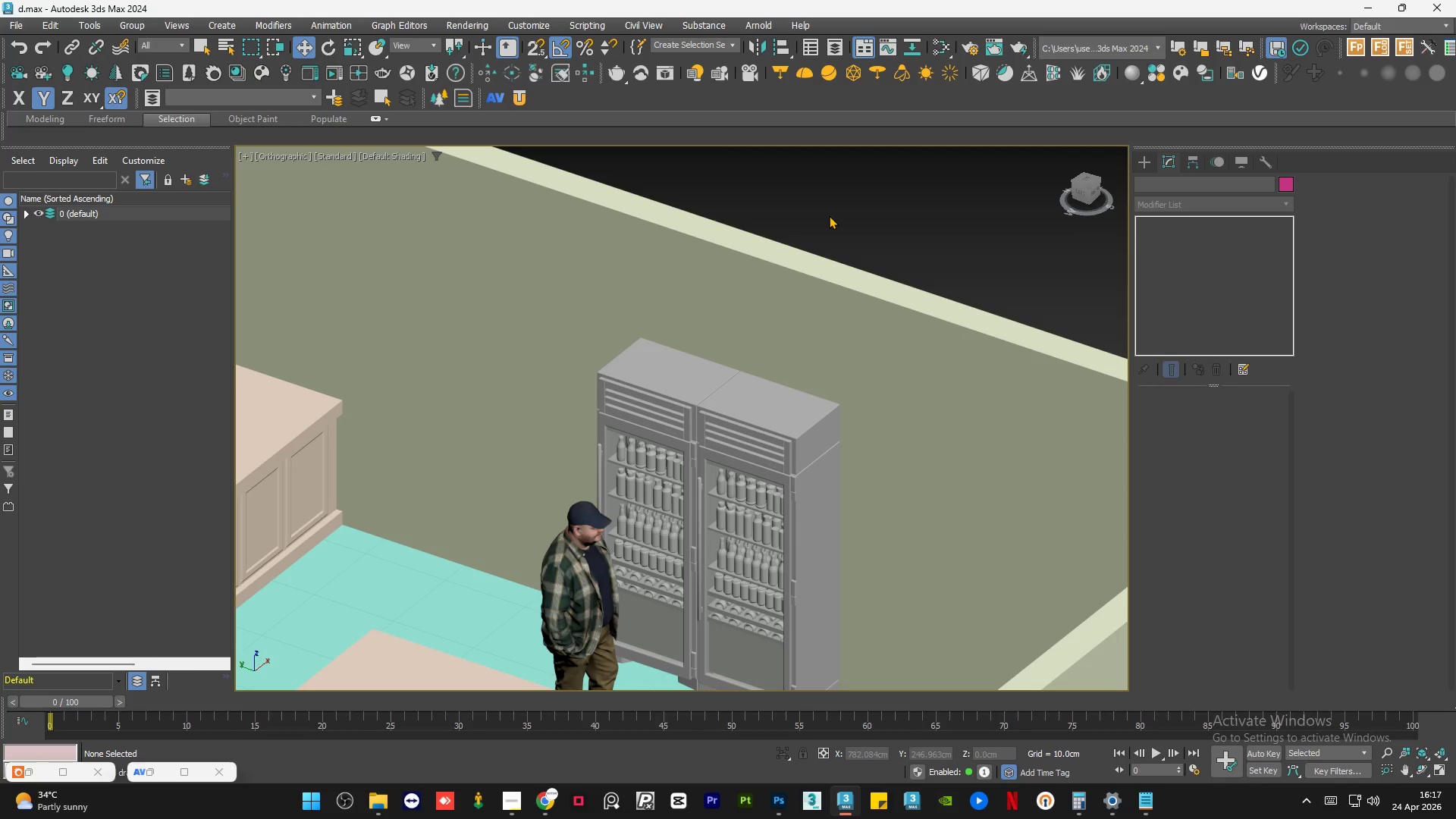 
left_click([829, 215])
 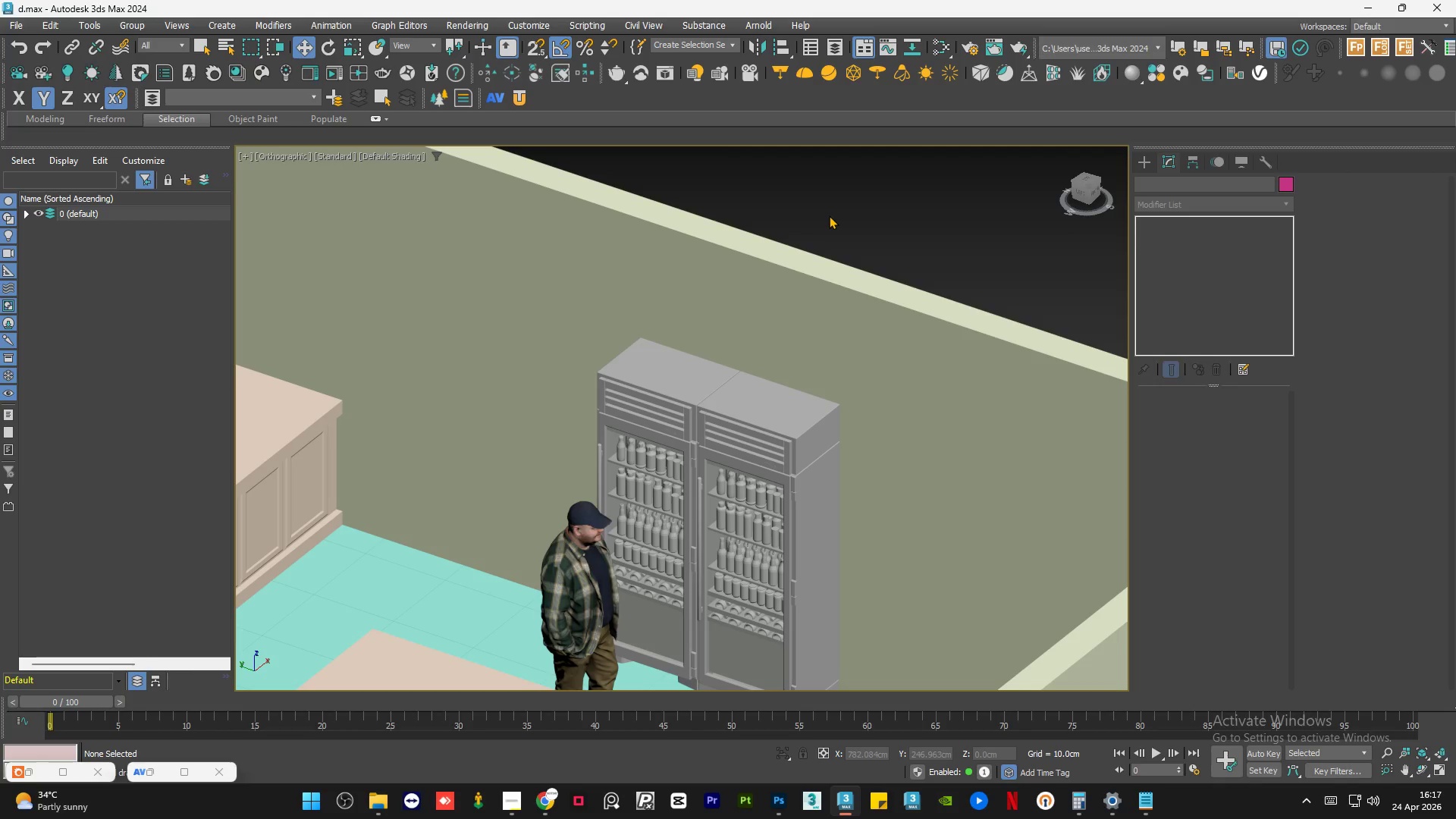 
key(Control+S)
 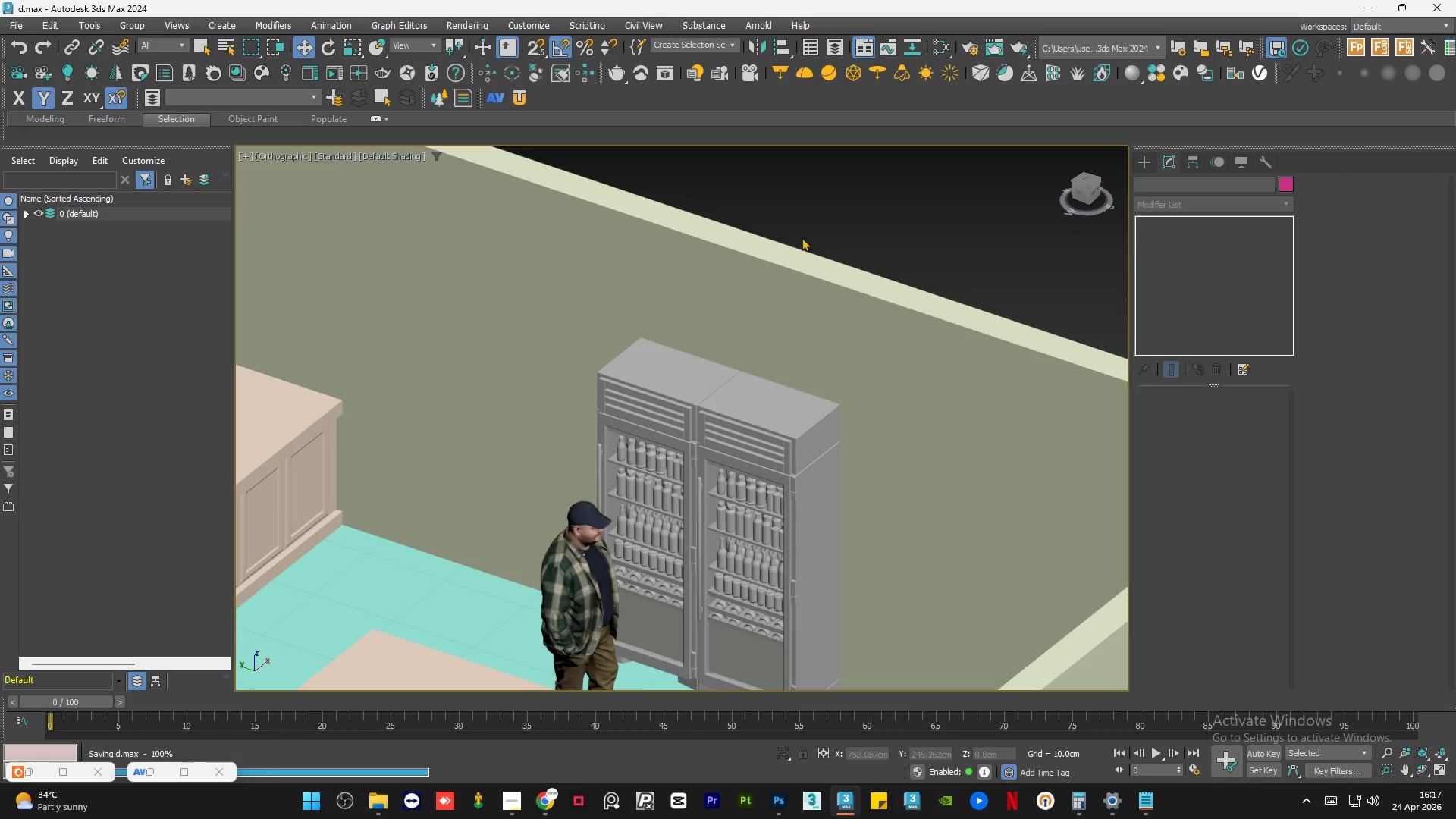 
scroll: coordinate [739, 299], scroll_direction: down, amount: 2.0
 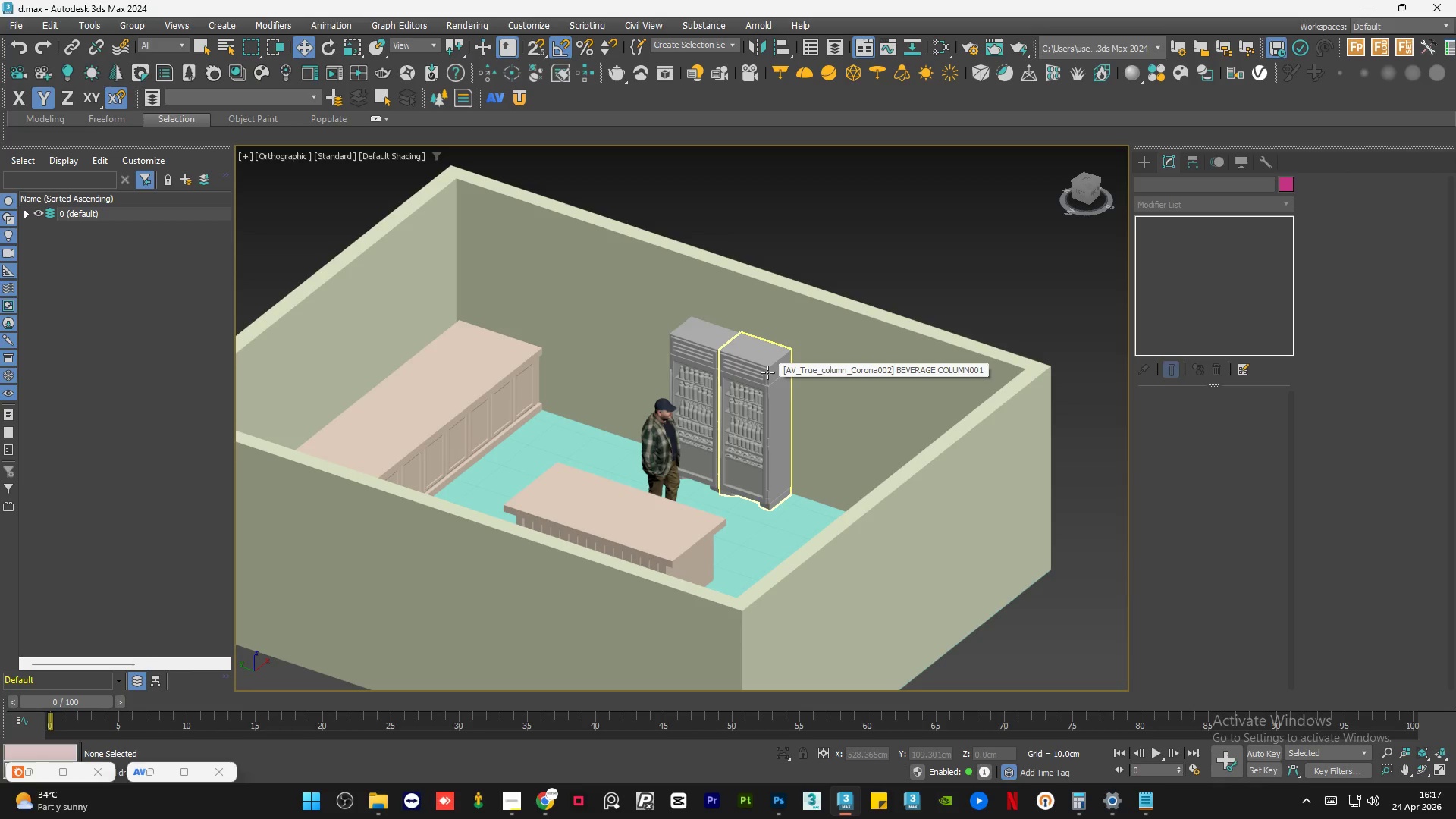 
hold_key(key=AltLeft, duration=0.67)
 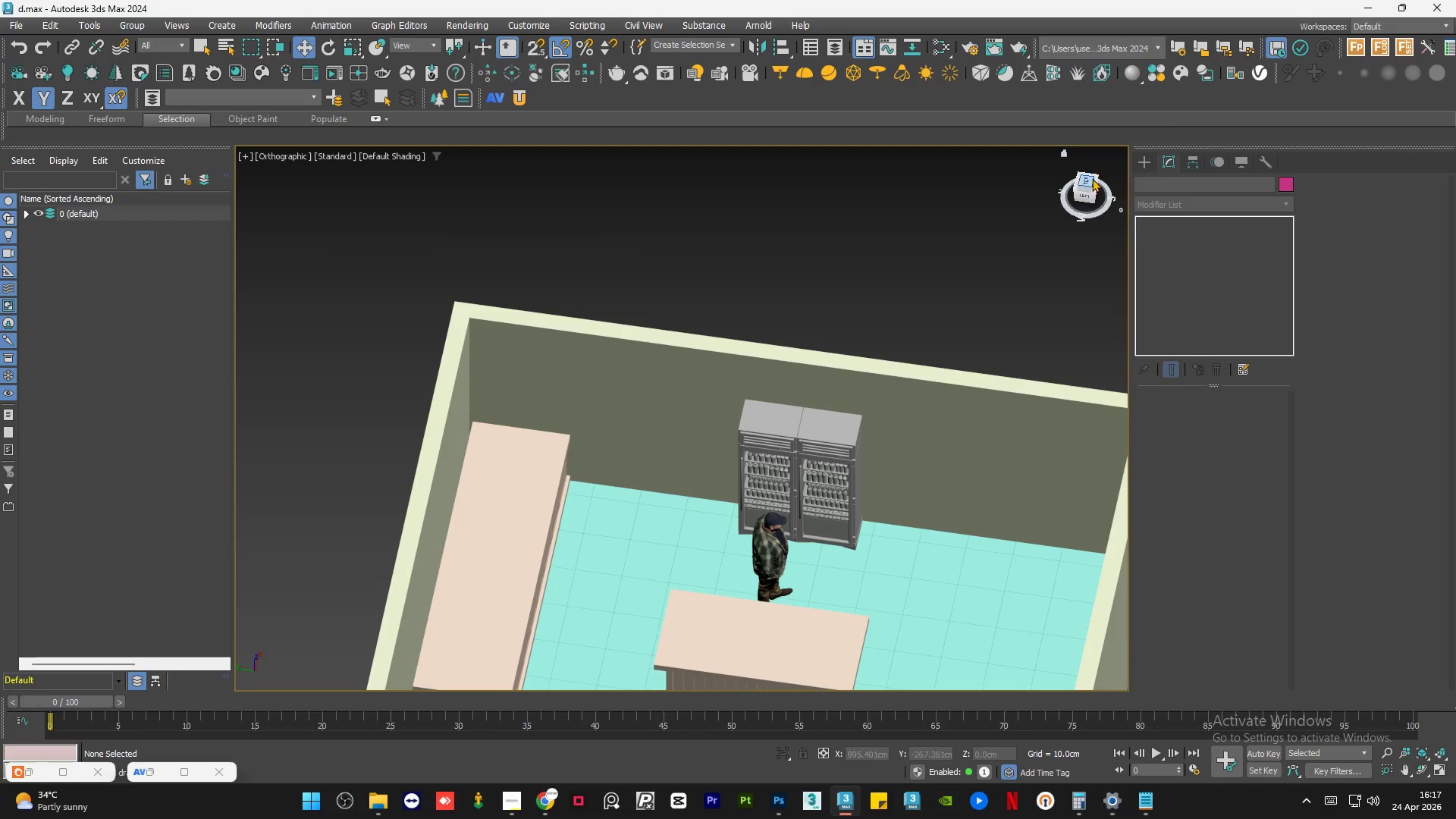 
left_click([1090, 180])
 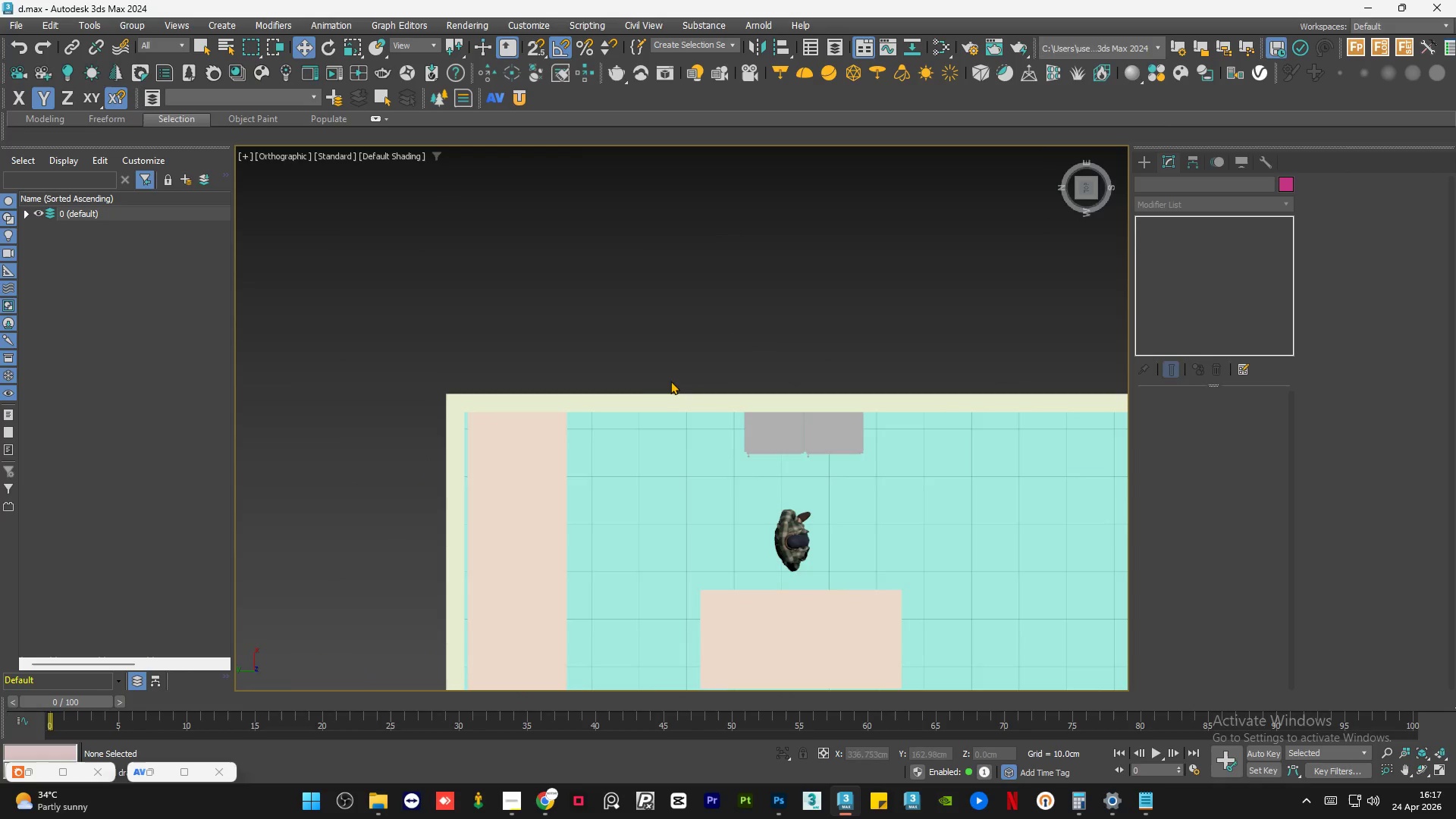 
left_click([613, 410])
 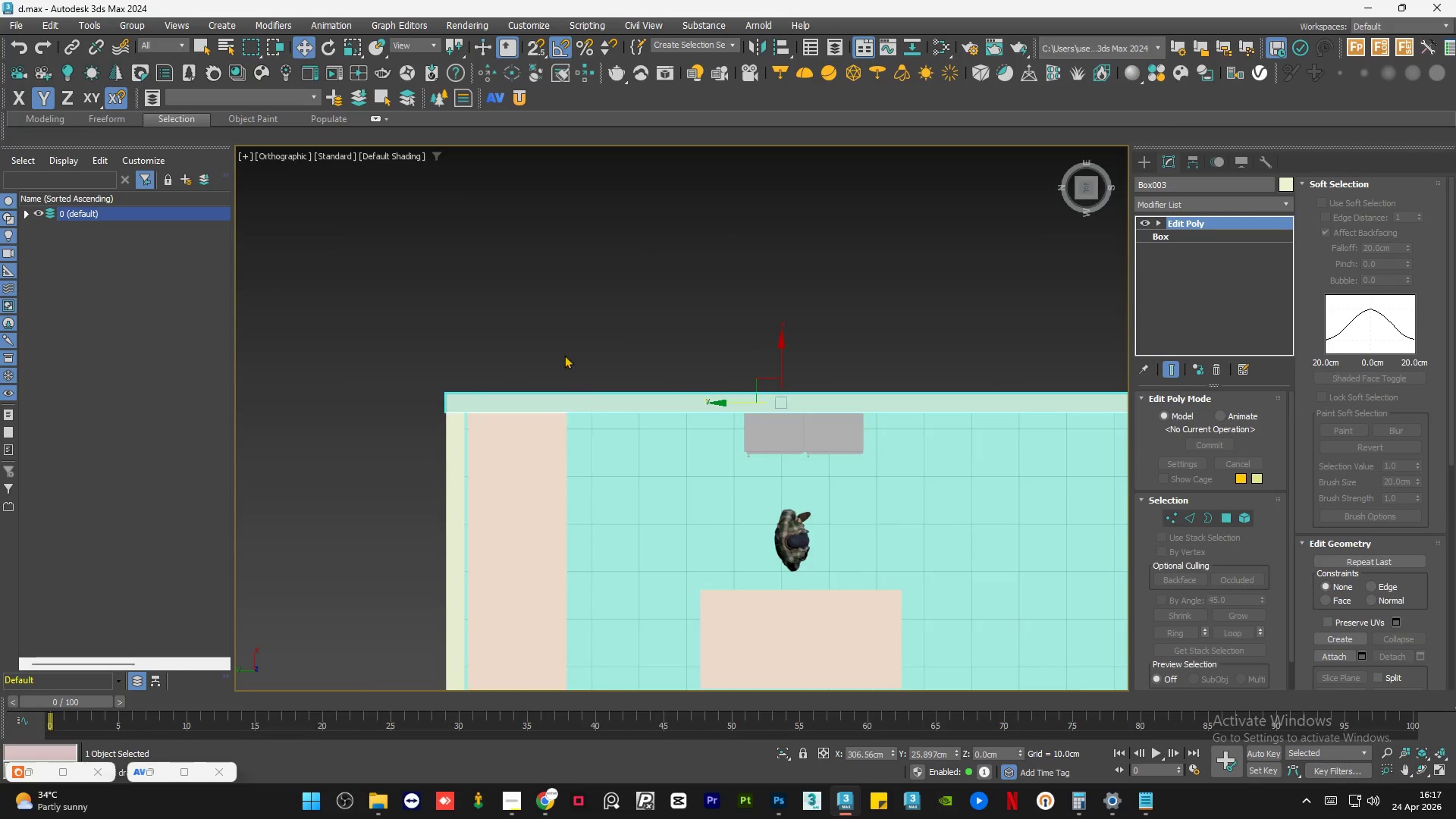 
hold_key(key=ShiftLeft, duration=0.84)
 